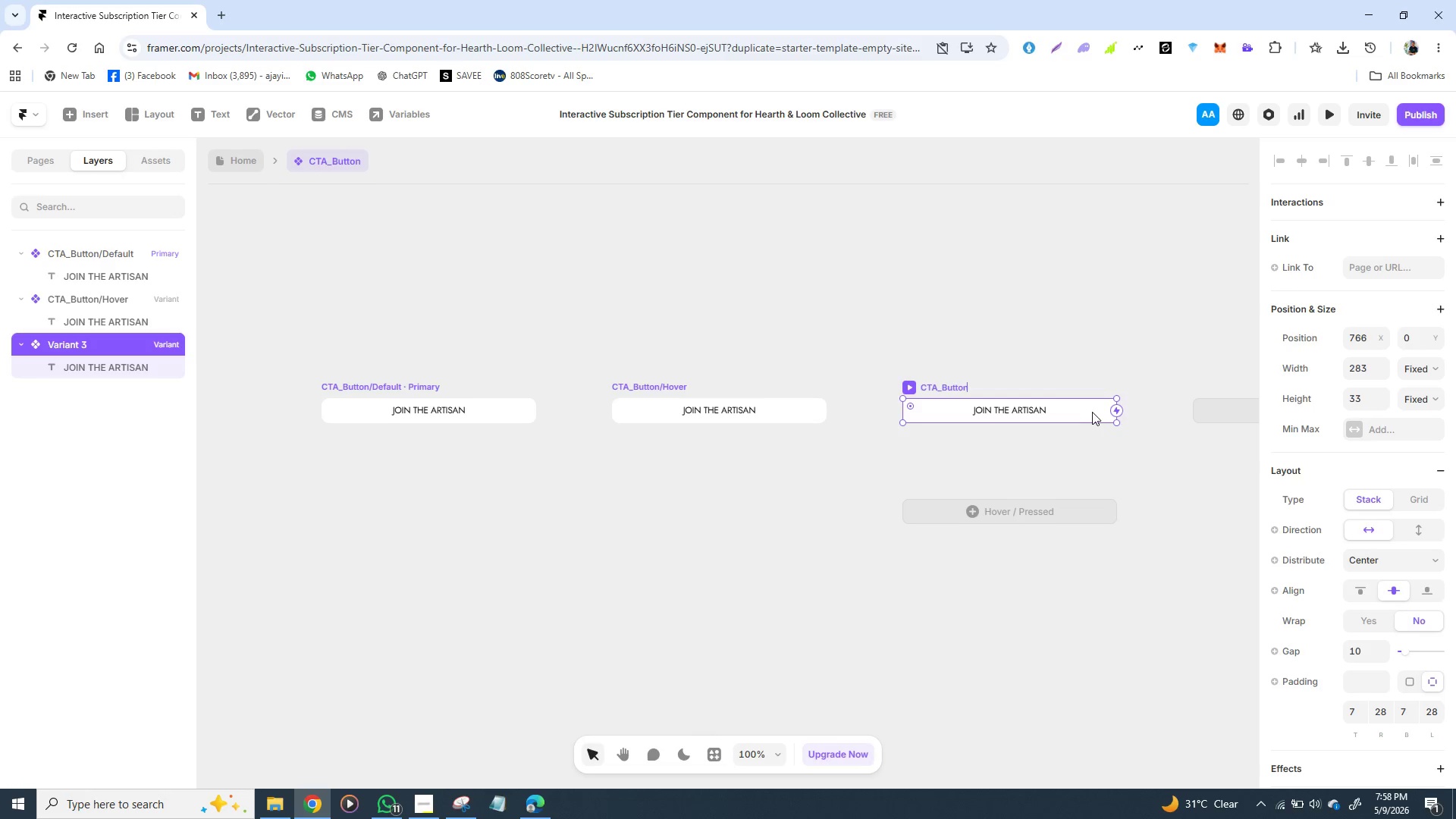 
left_click([1091, 412])
 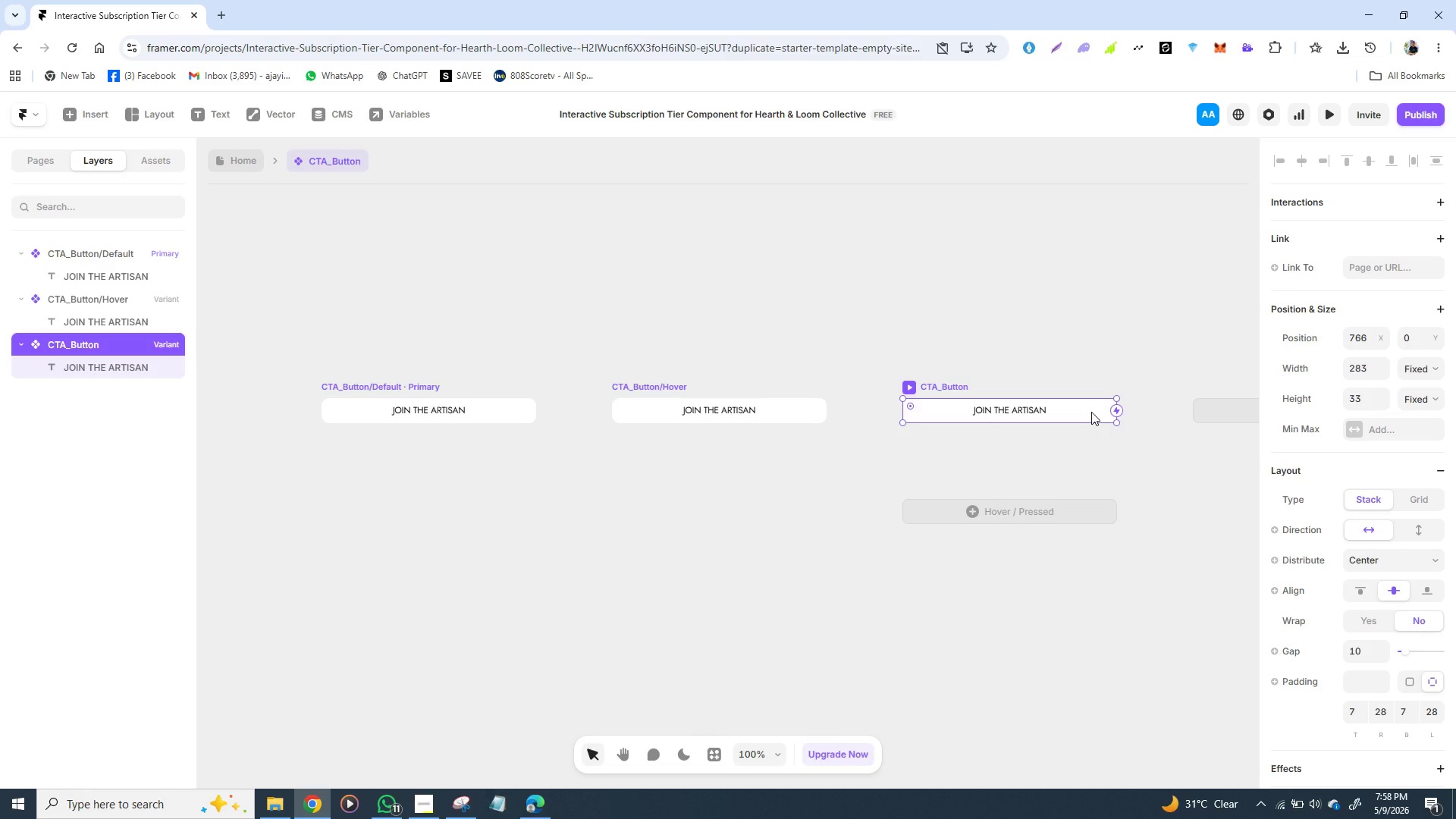 
key(Enter)
 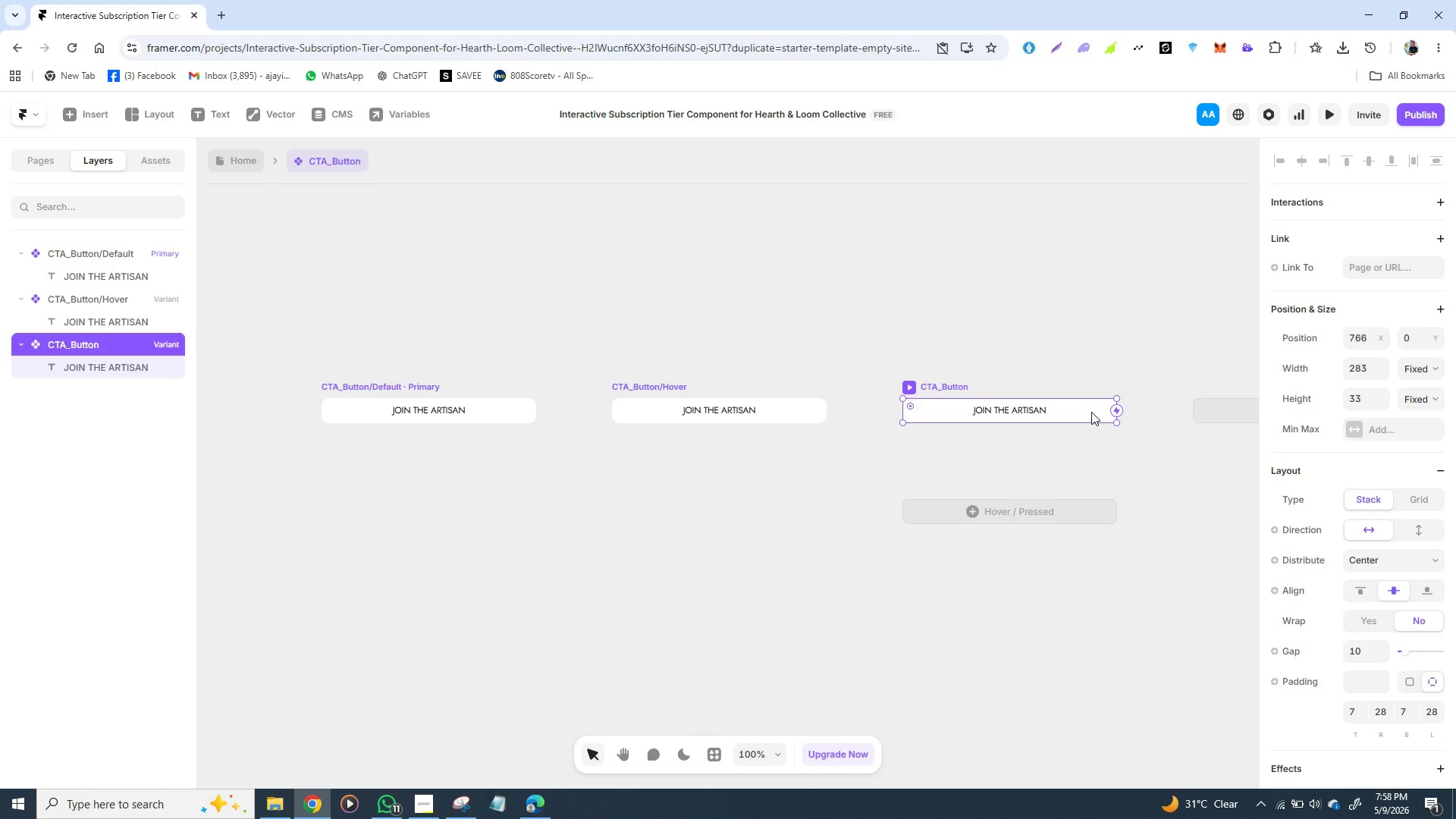 
key(Backspace)
 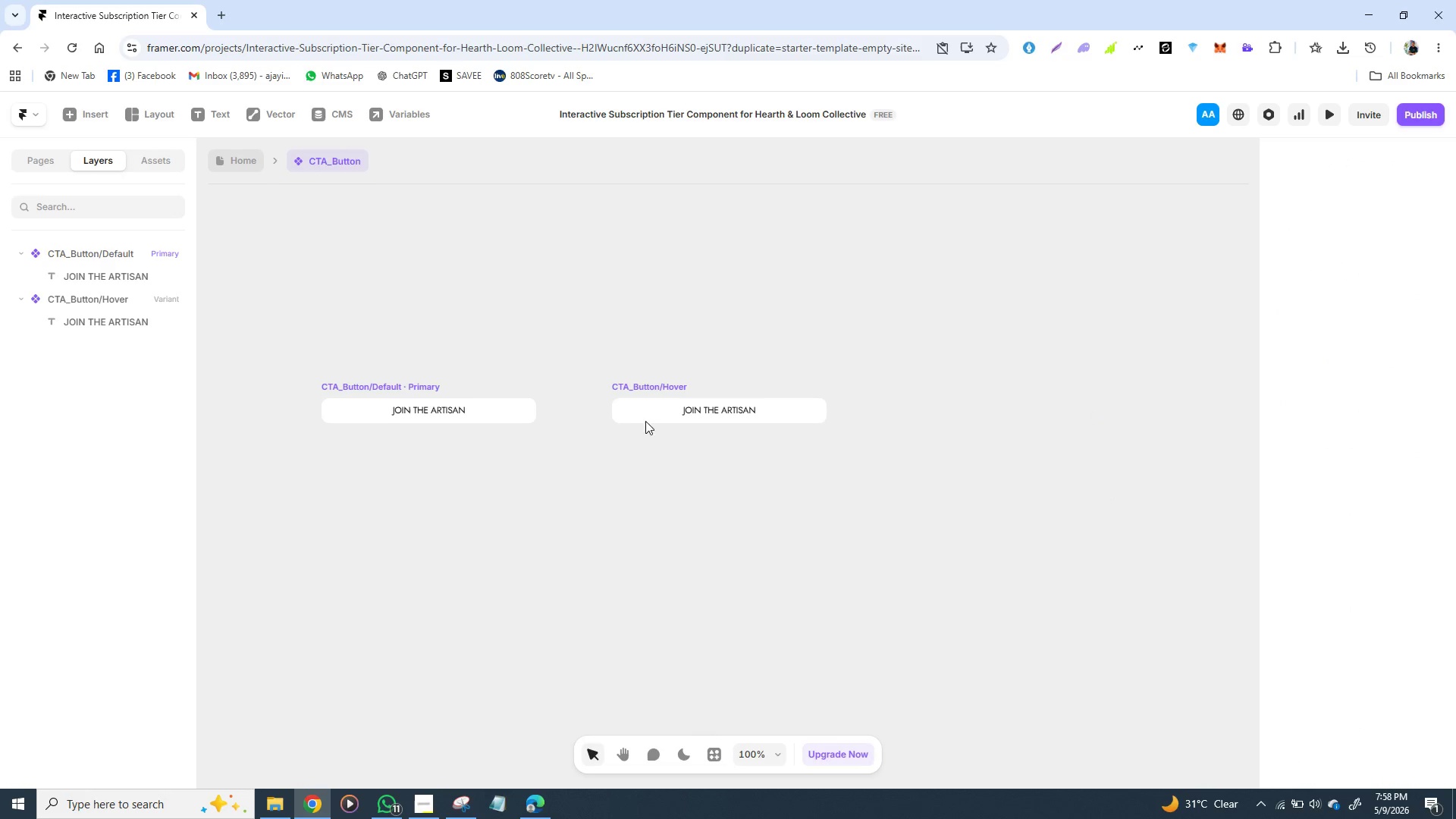 
wait(5.39)
 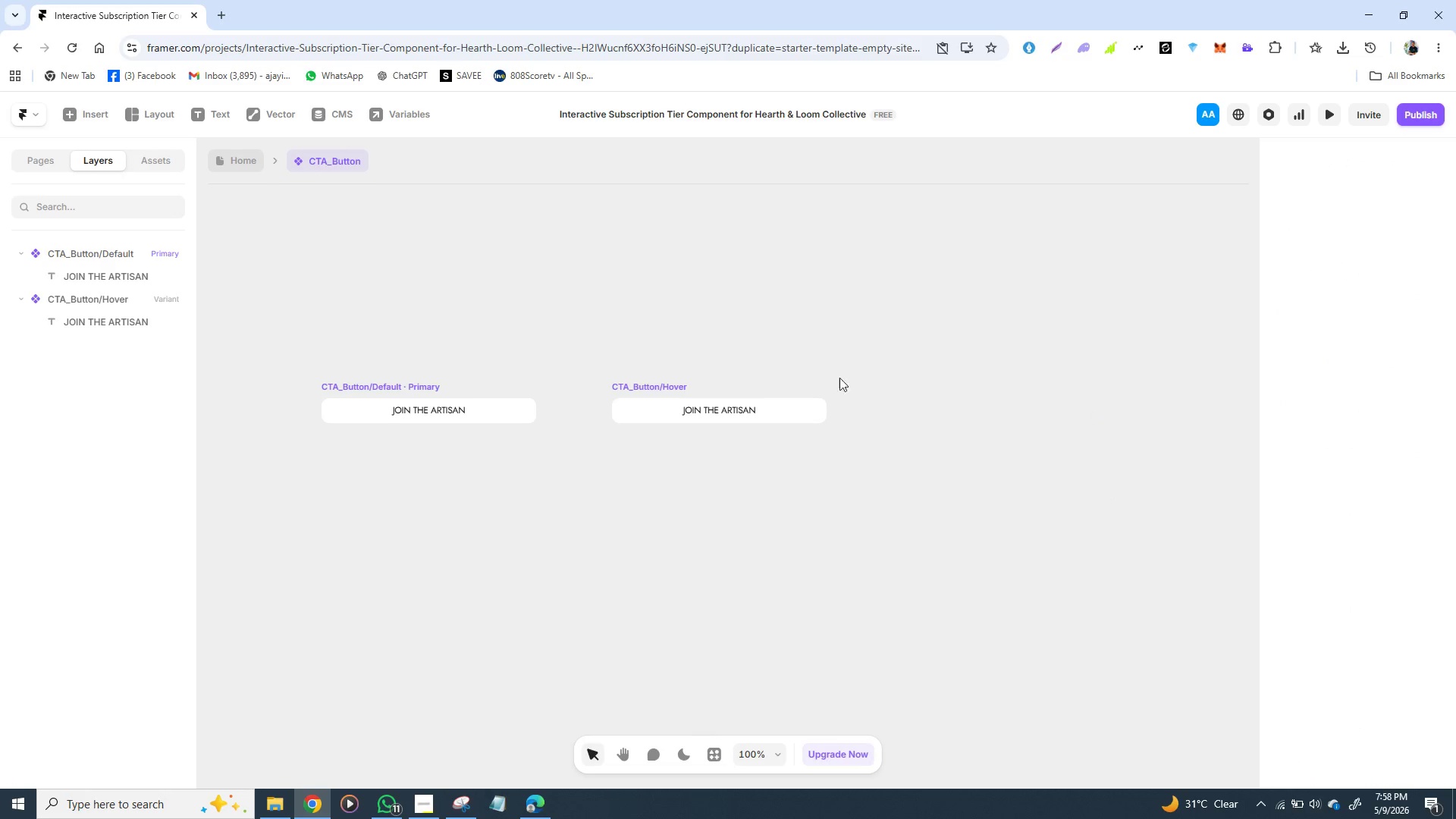 
left_click([643, 386])
 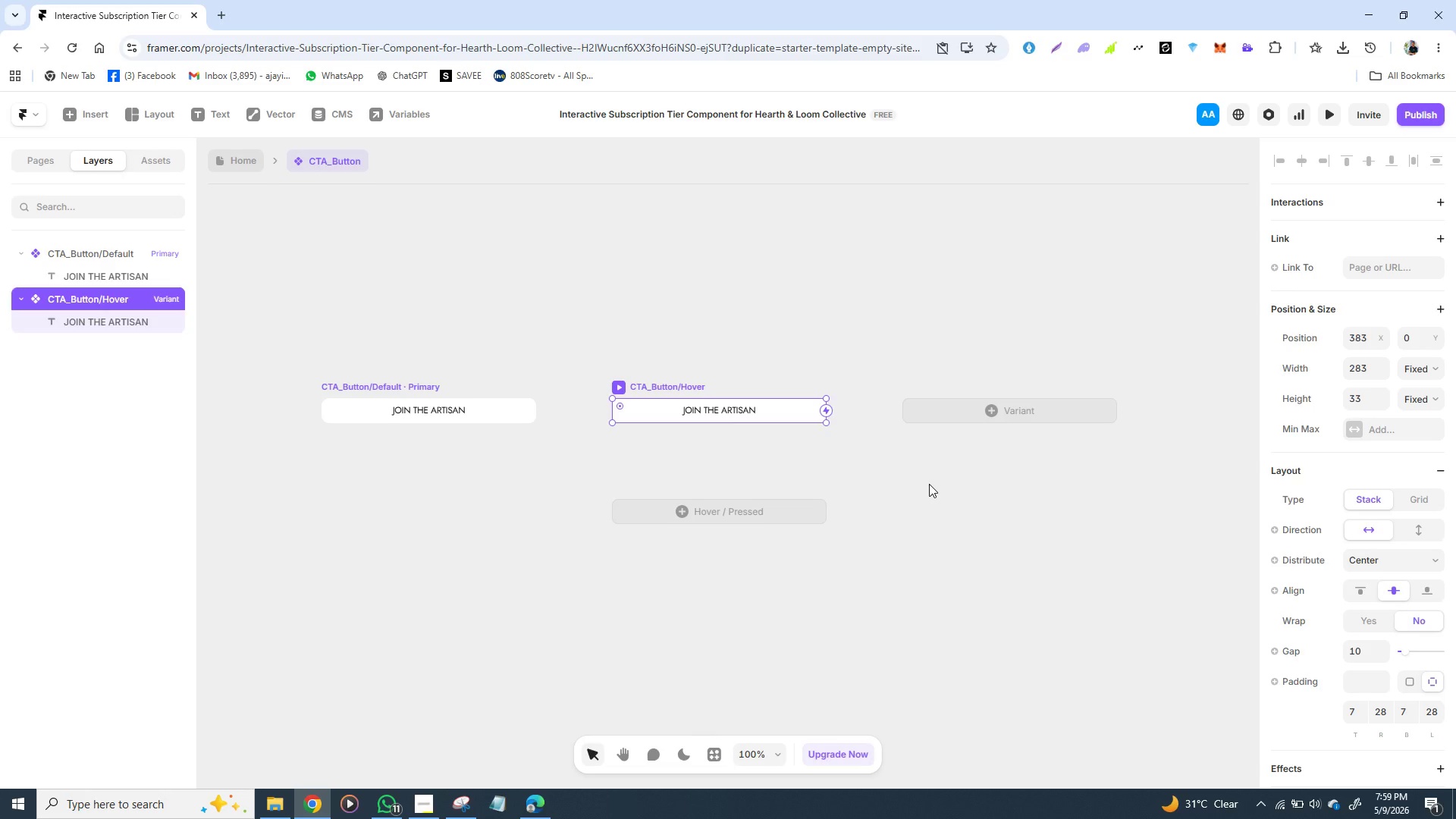 
wait(51.55)
 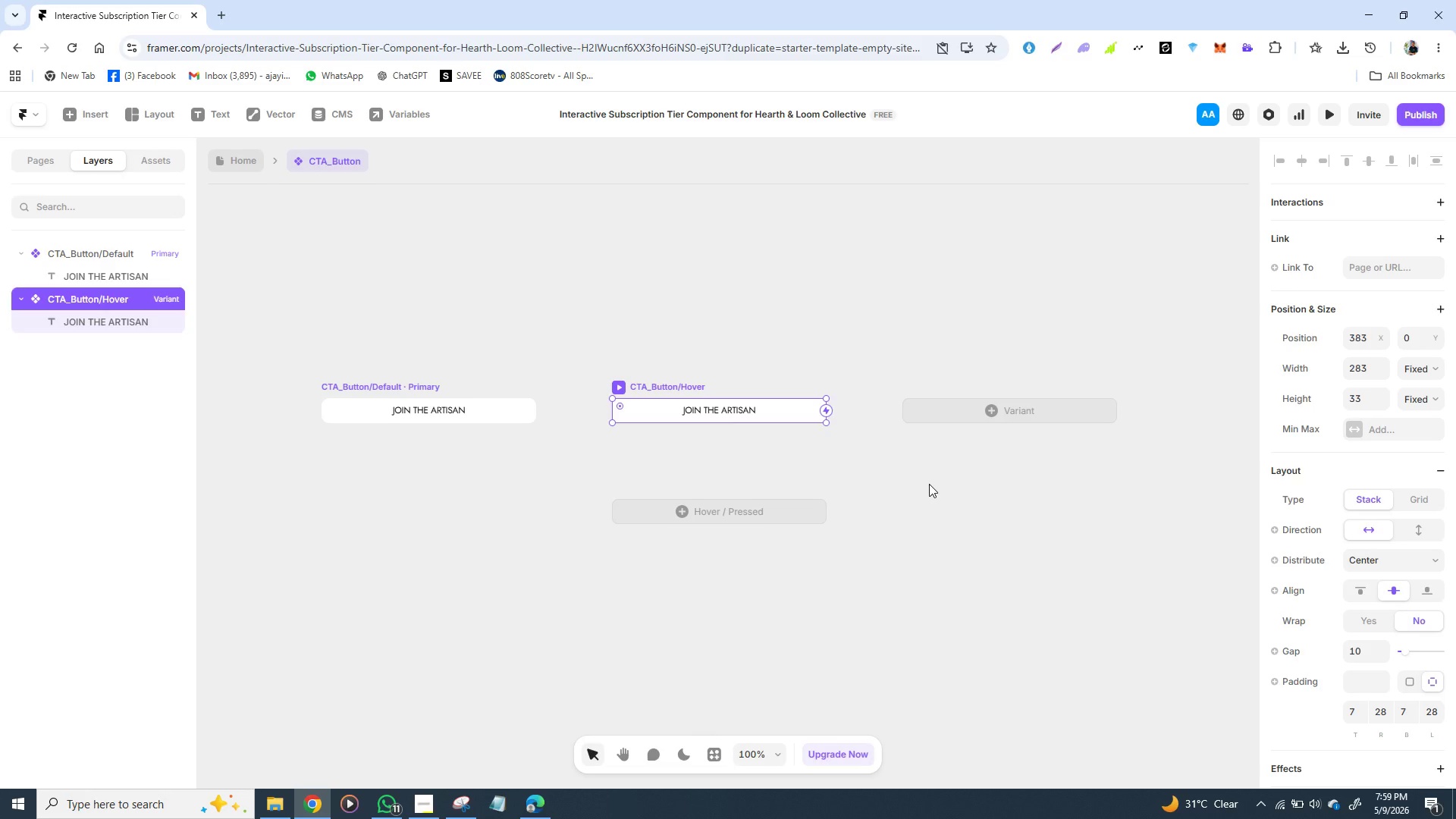 
mouse_move([1303, 606])
 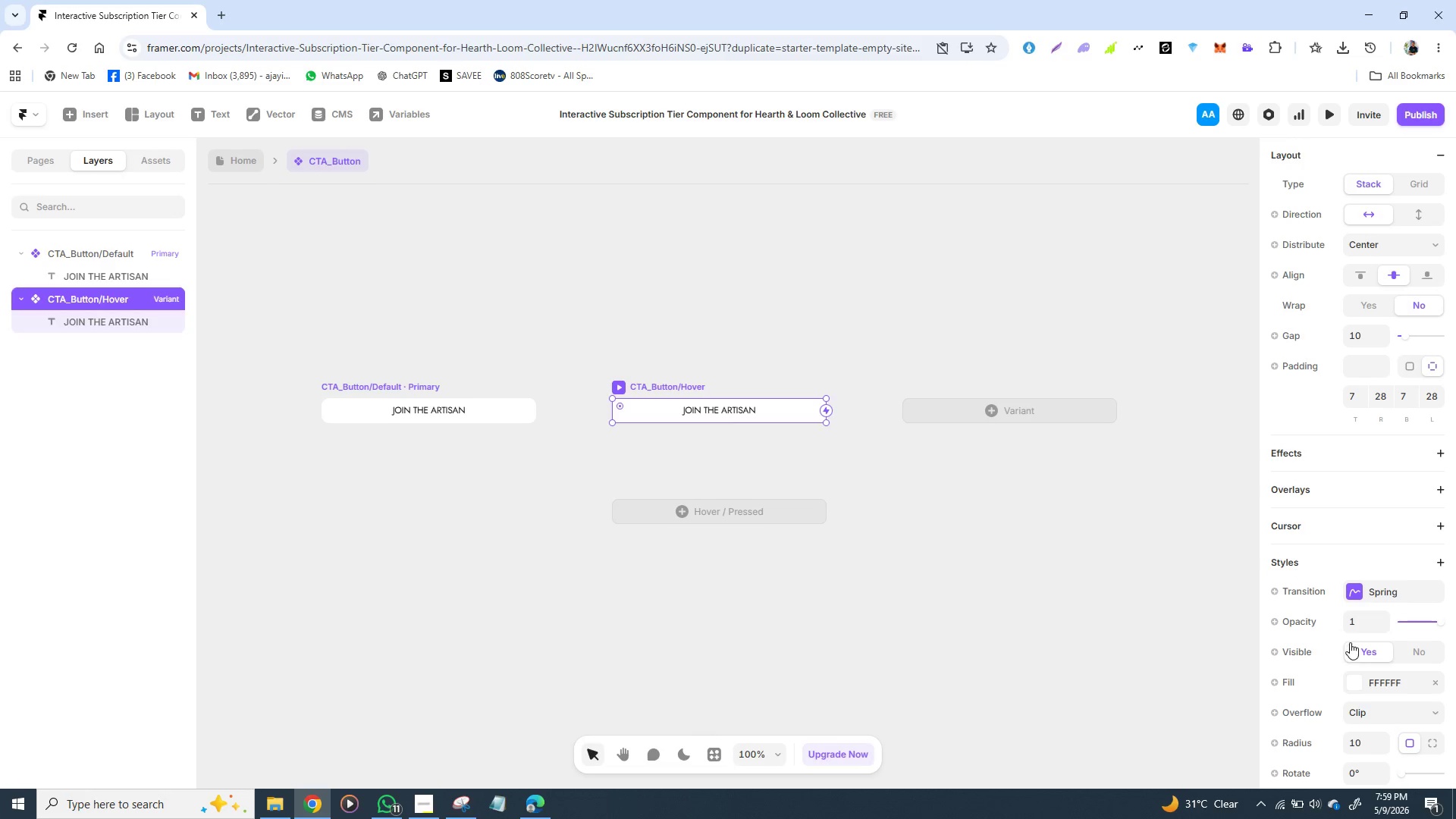 
left_click([1353, 688])
 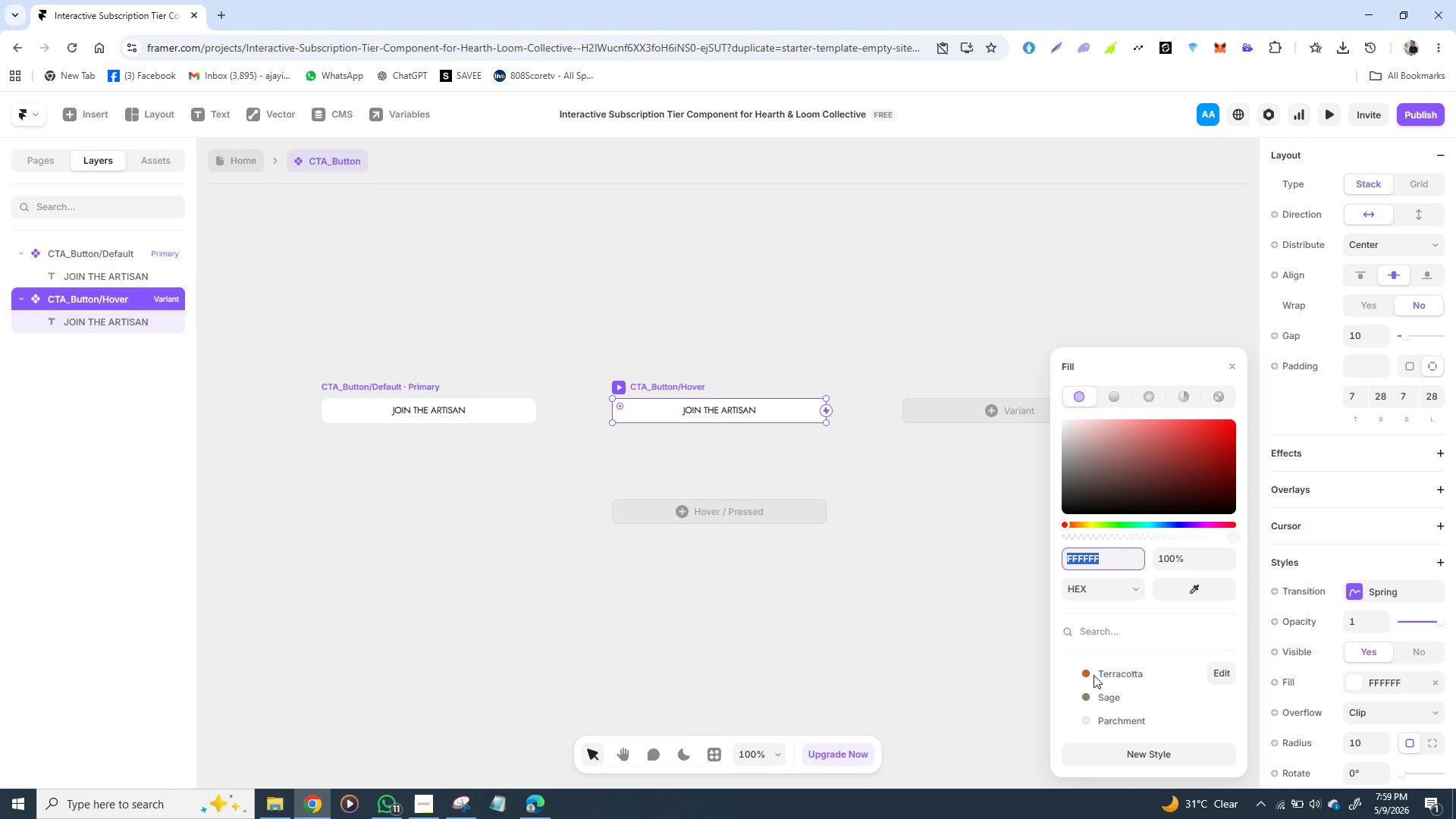 
left_click([1084, 676])
 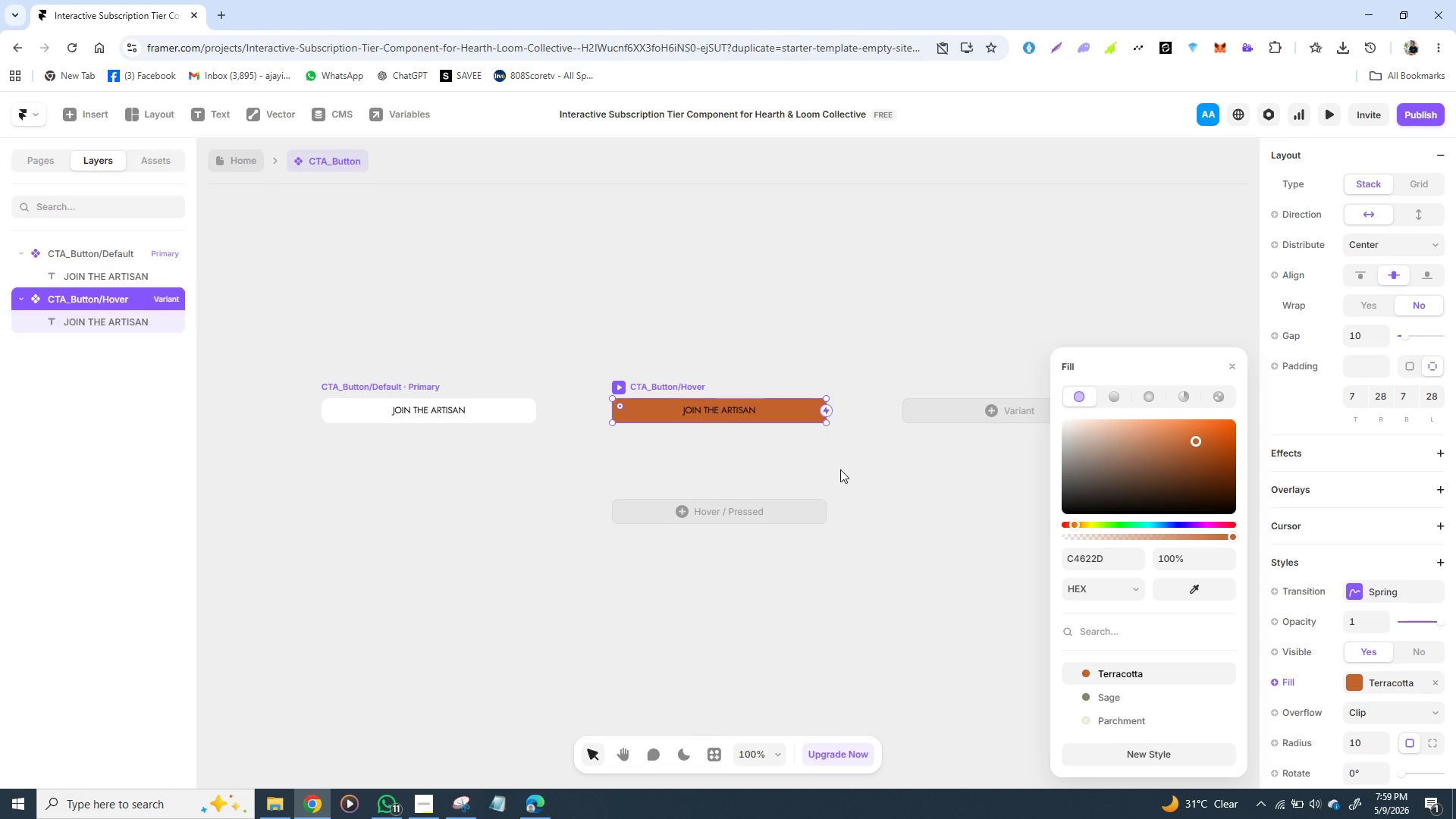 
wait(9.39)
 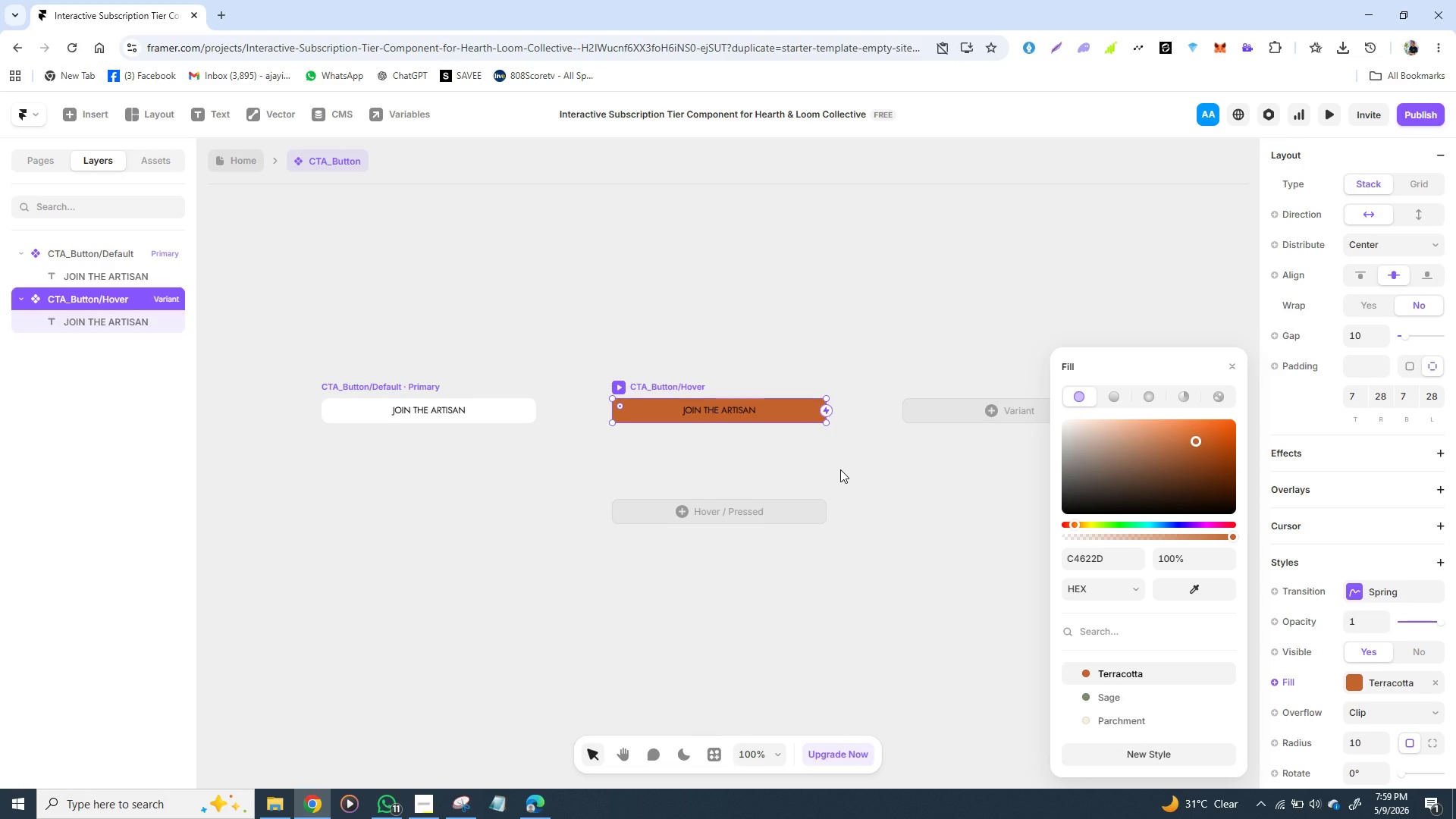 
mouse_move([1283, 682])
 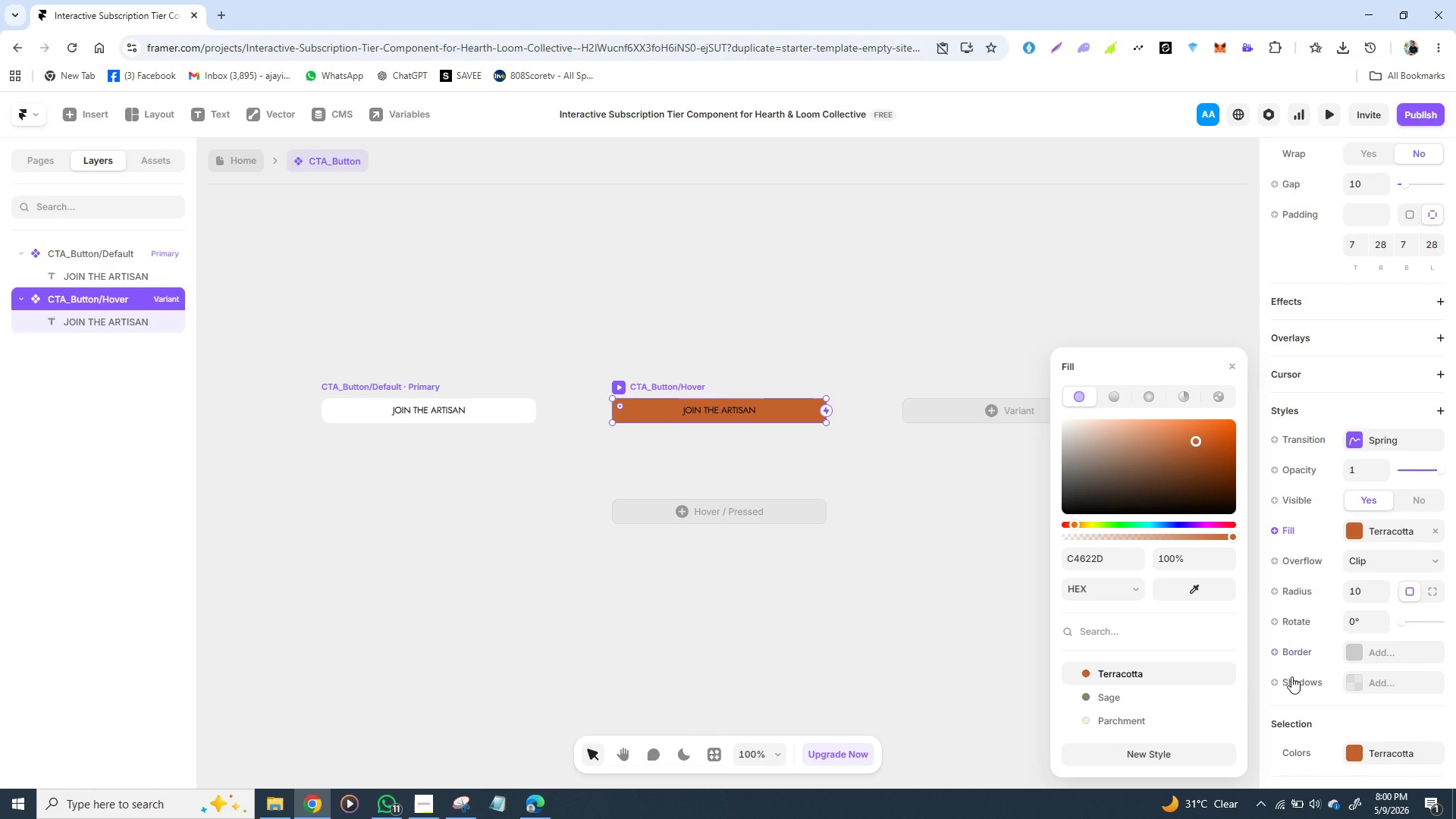 
mouse_move([1295, 699])
 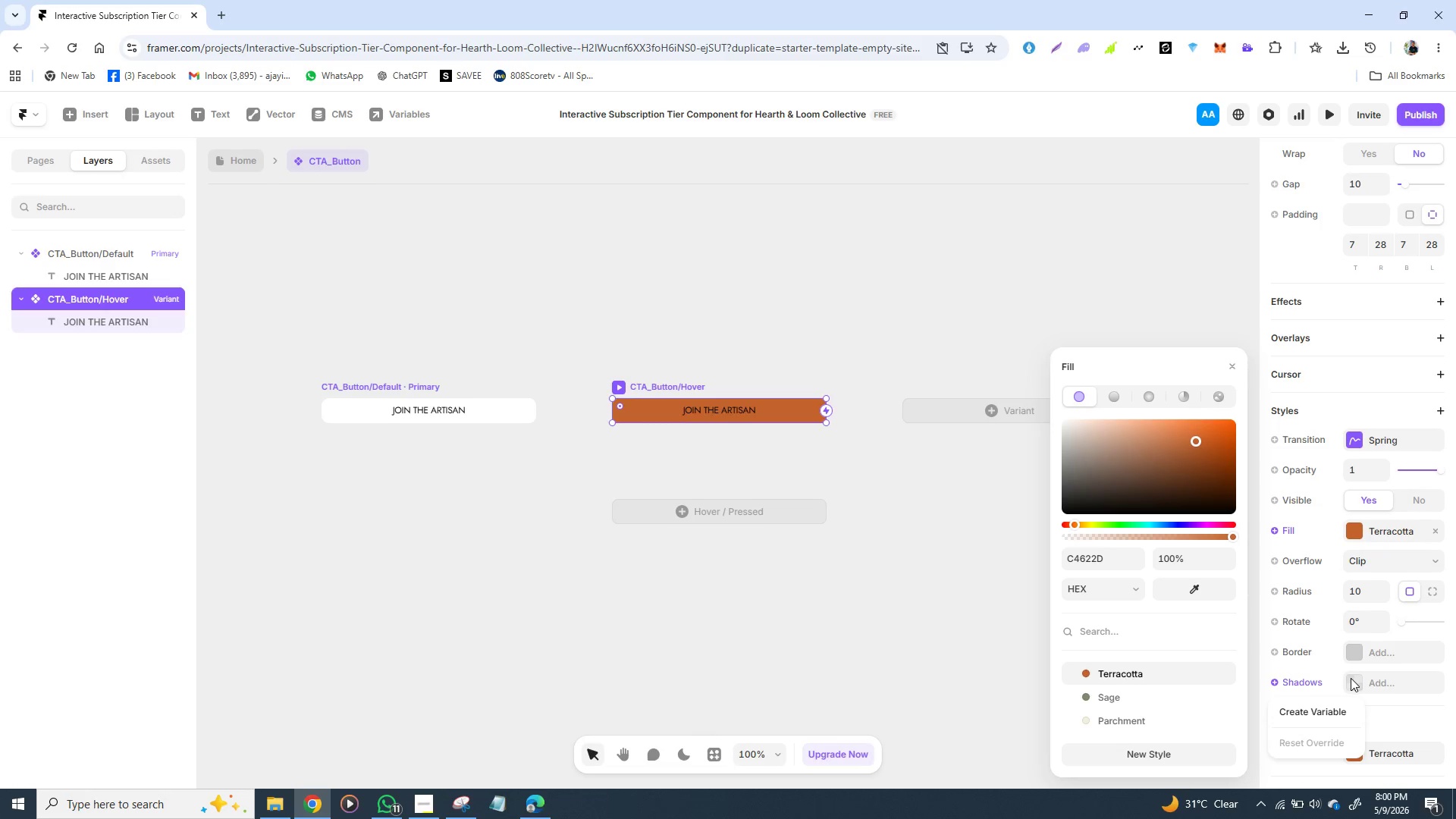 
left_click([1351, 679])
 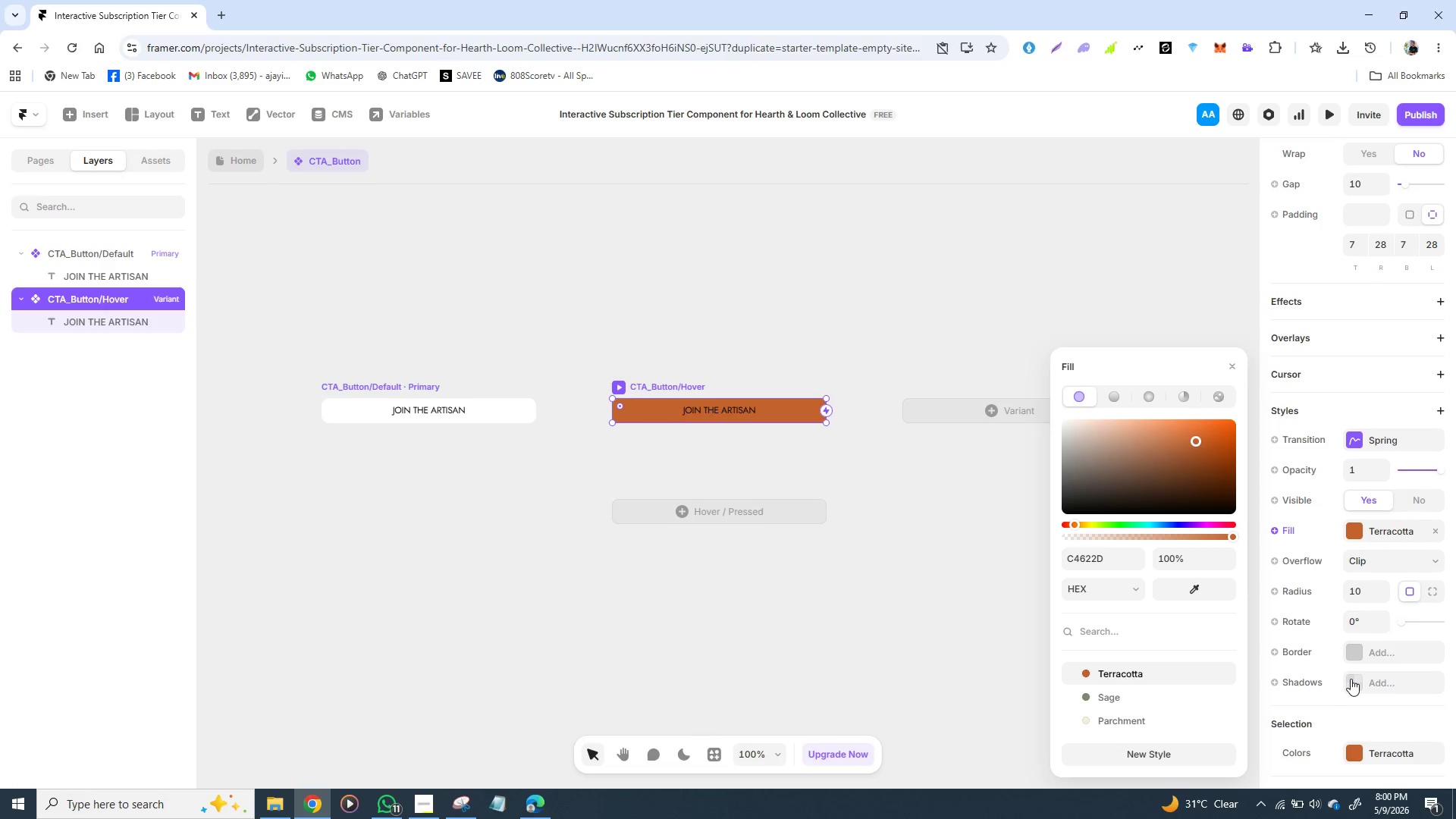 
left_click([1351, 679])
 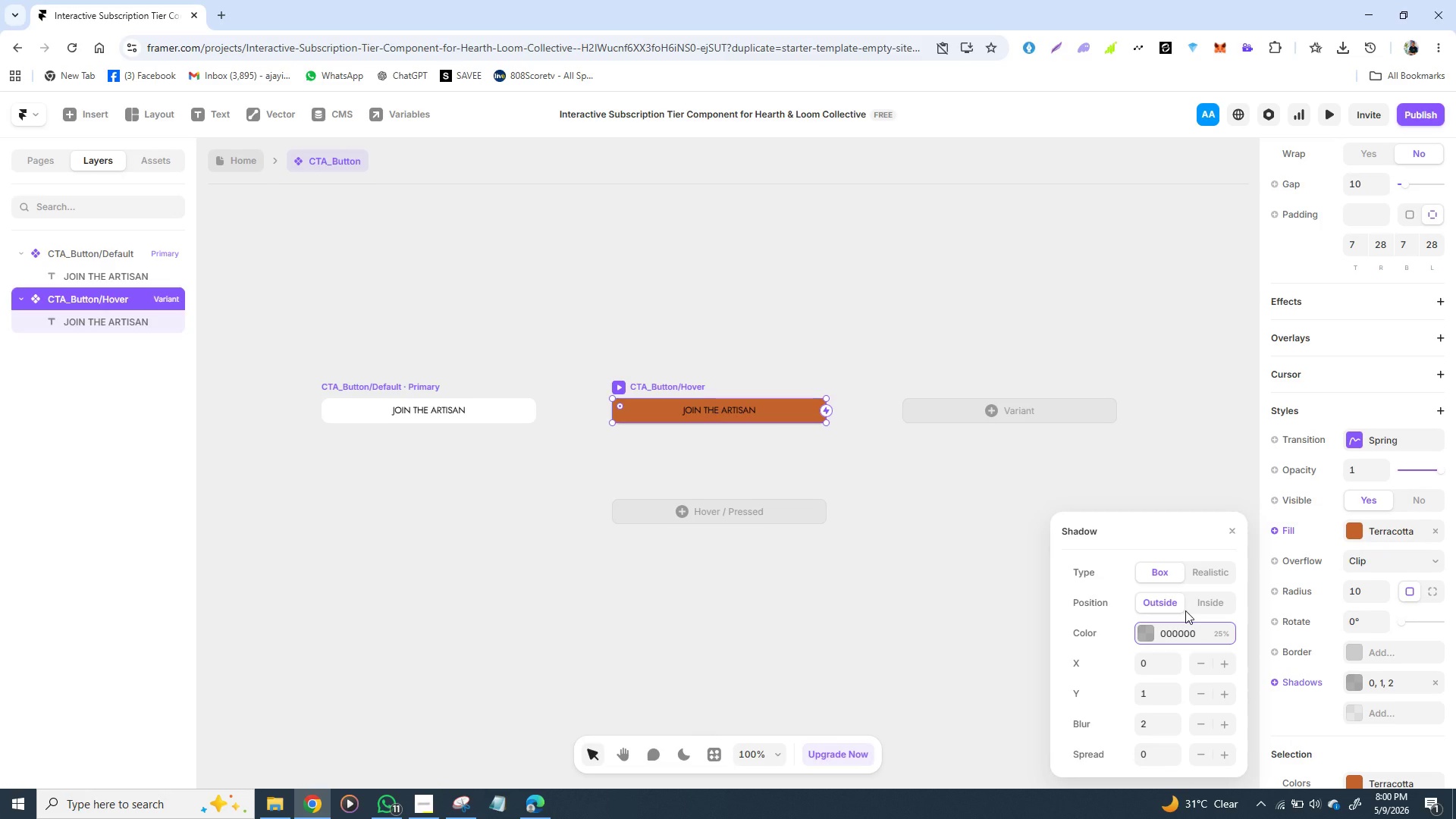 
wait(26.55)
 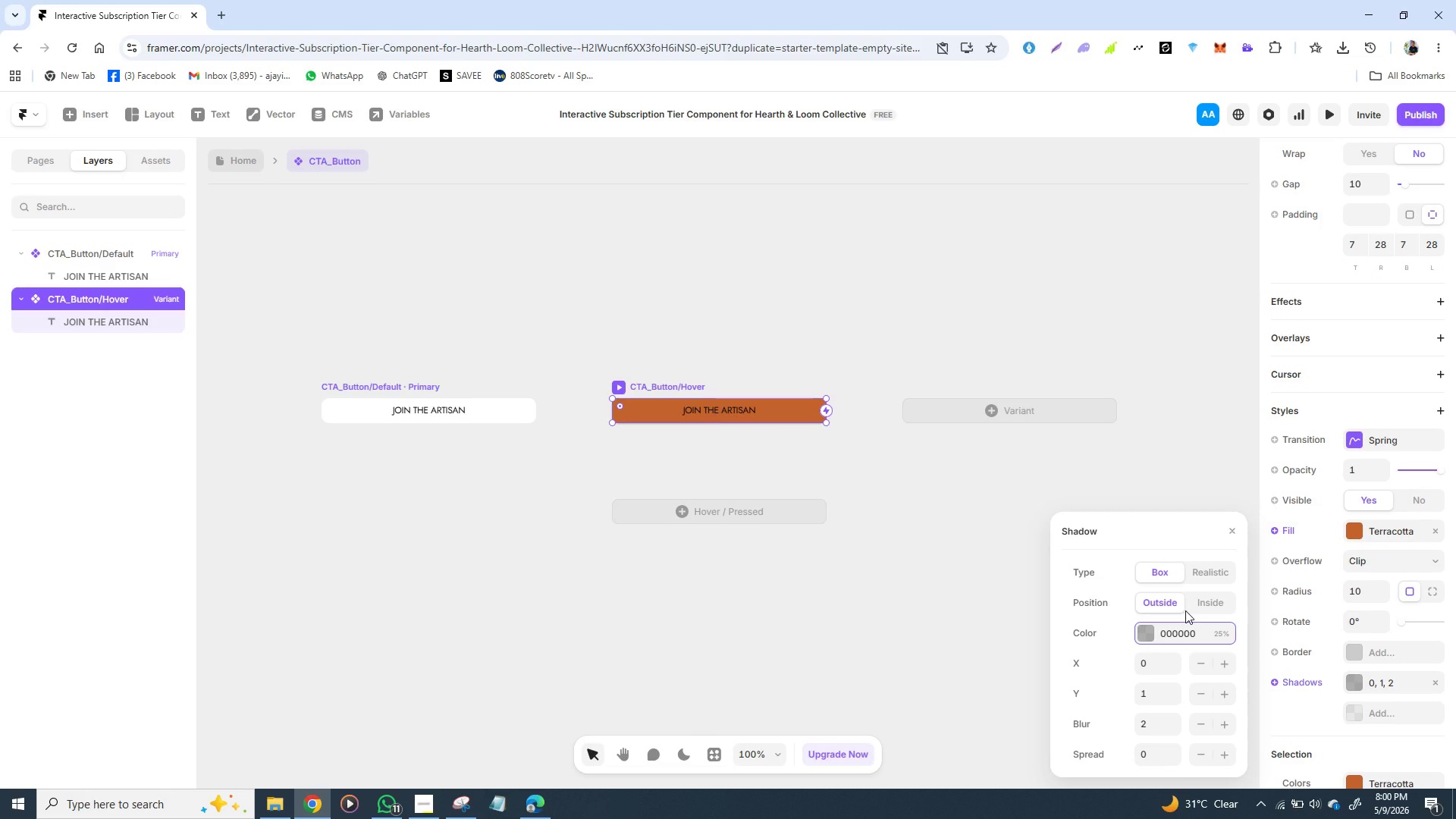 
left_click([1433, 809])
 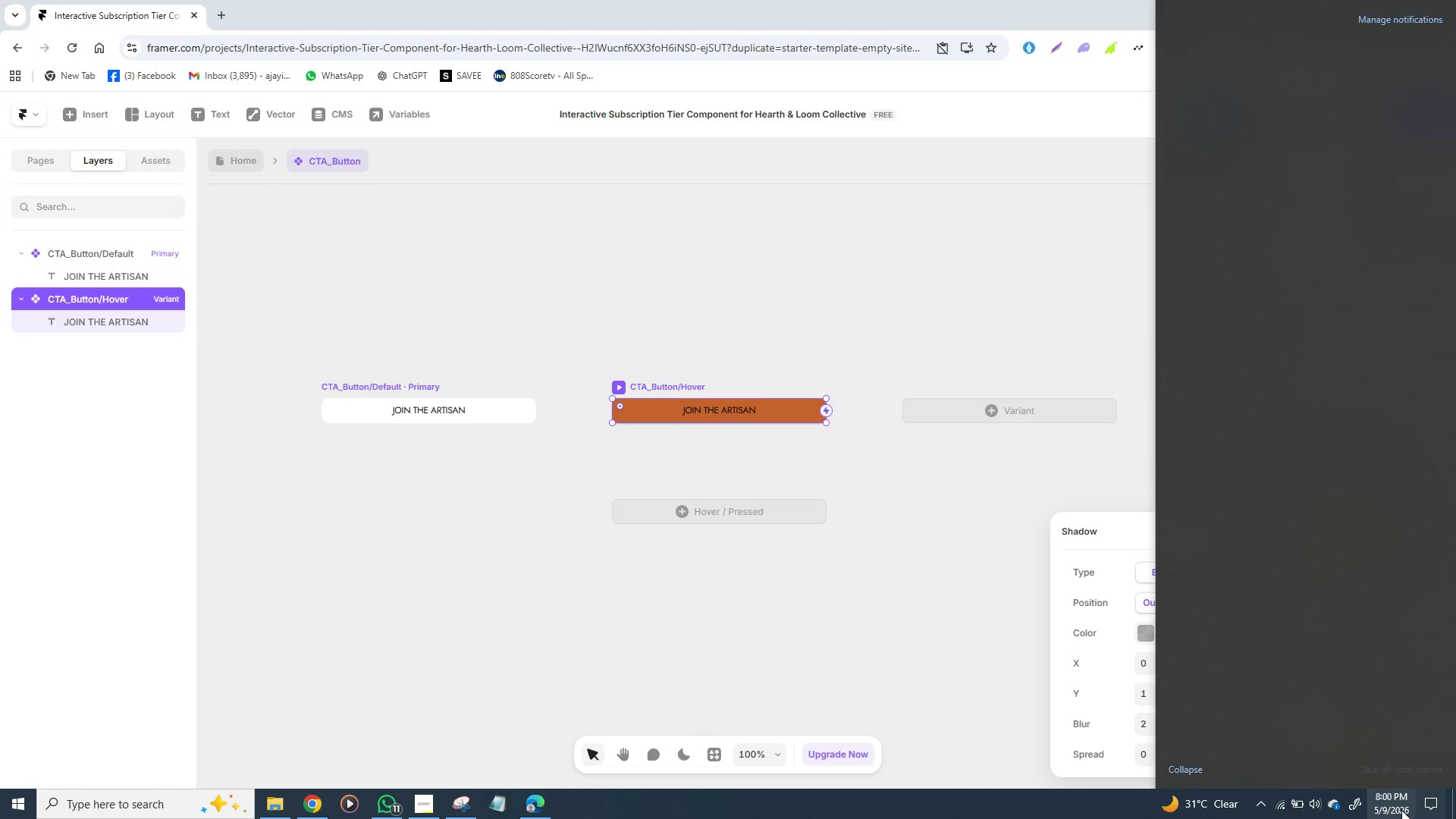 
mouse_move([1367, 748])
 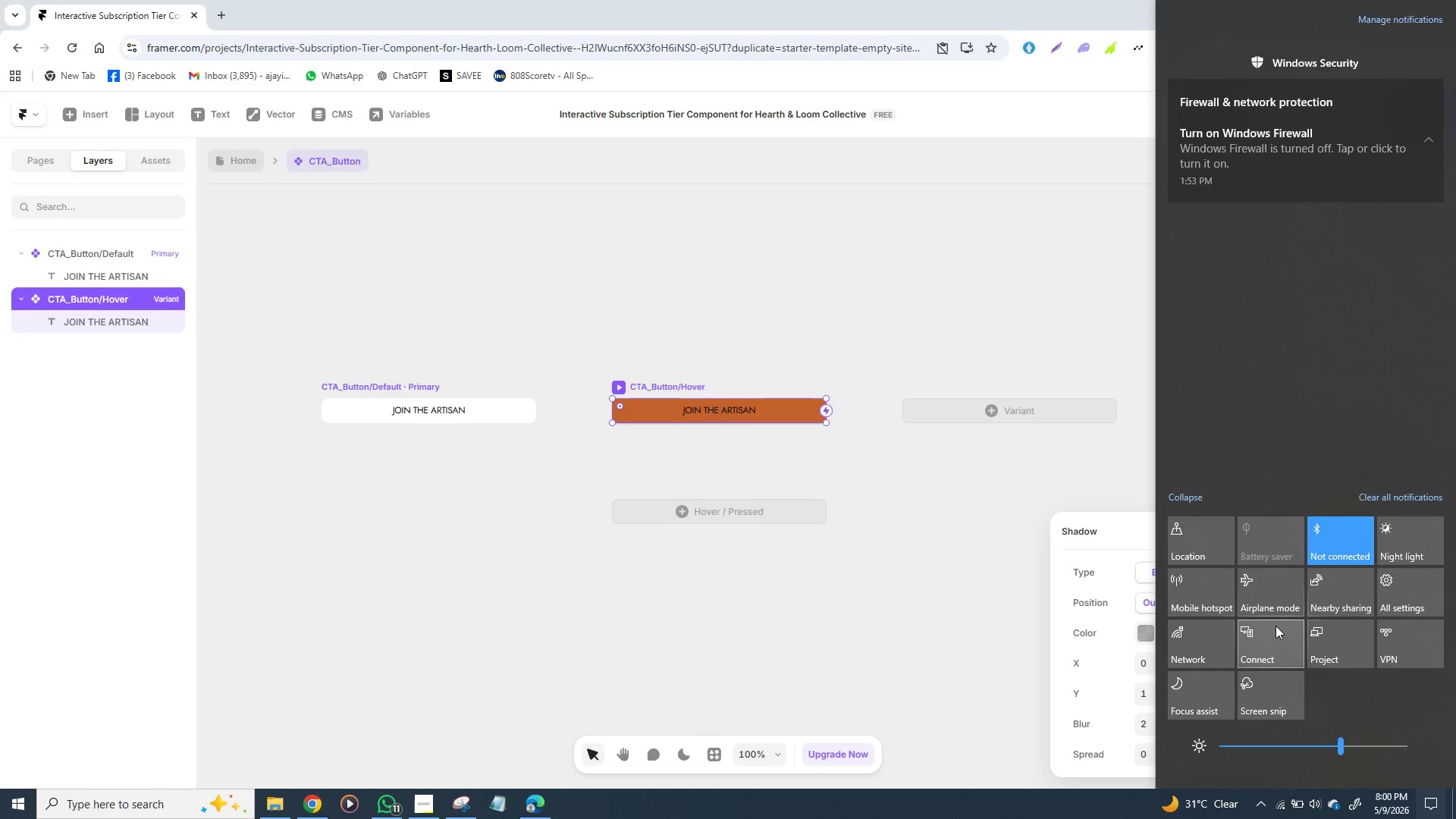 
wait(5.79)
 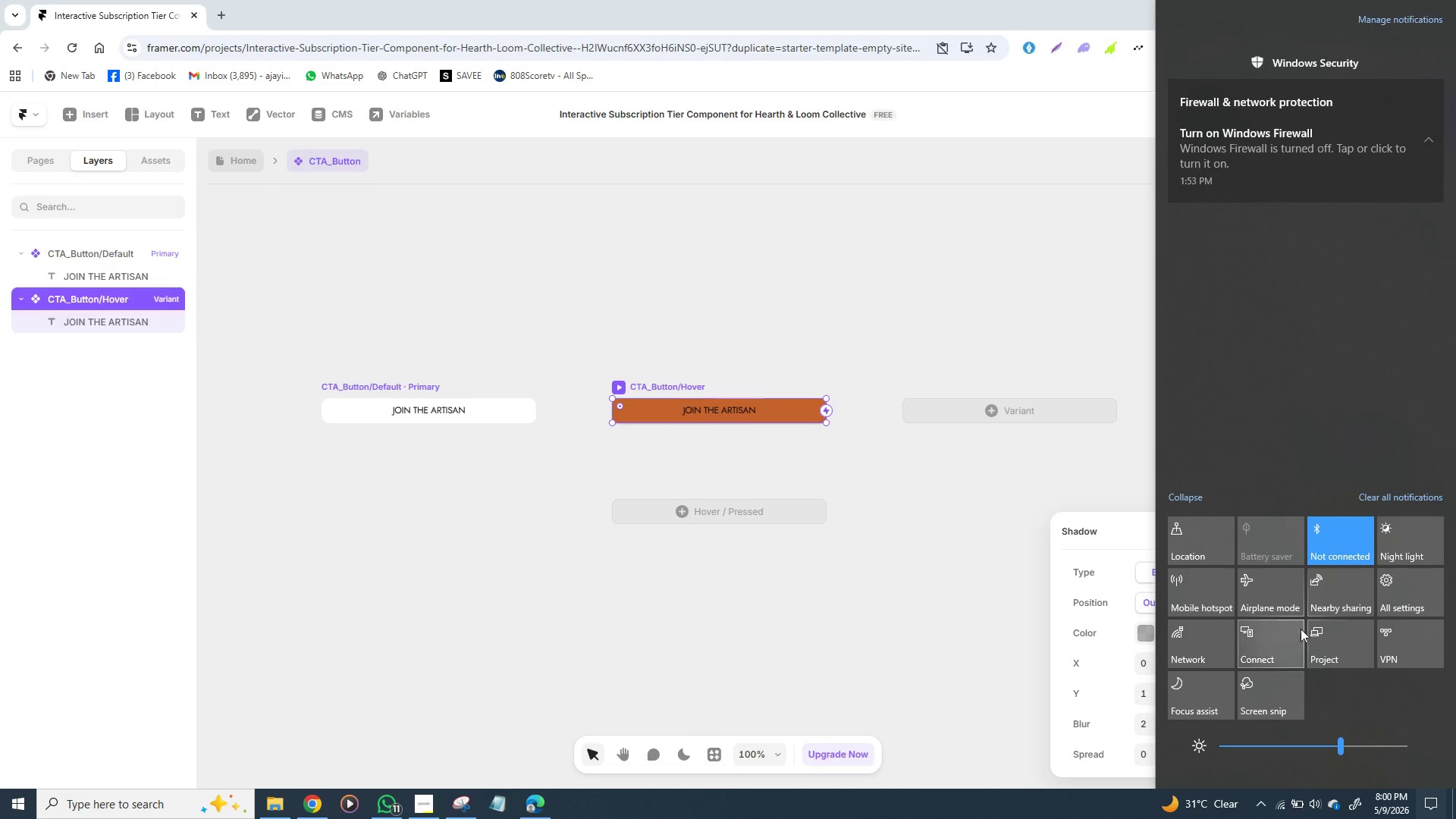 
left_click([1192, 589])
 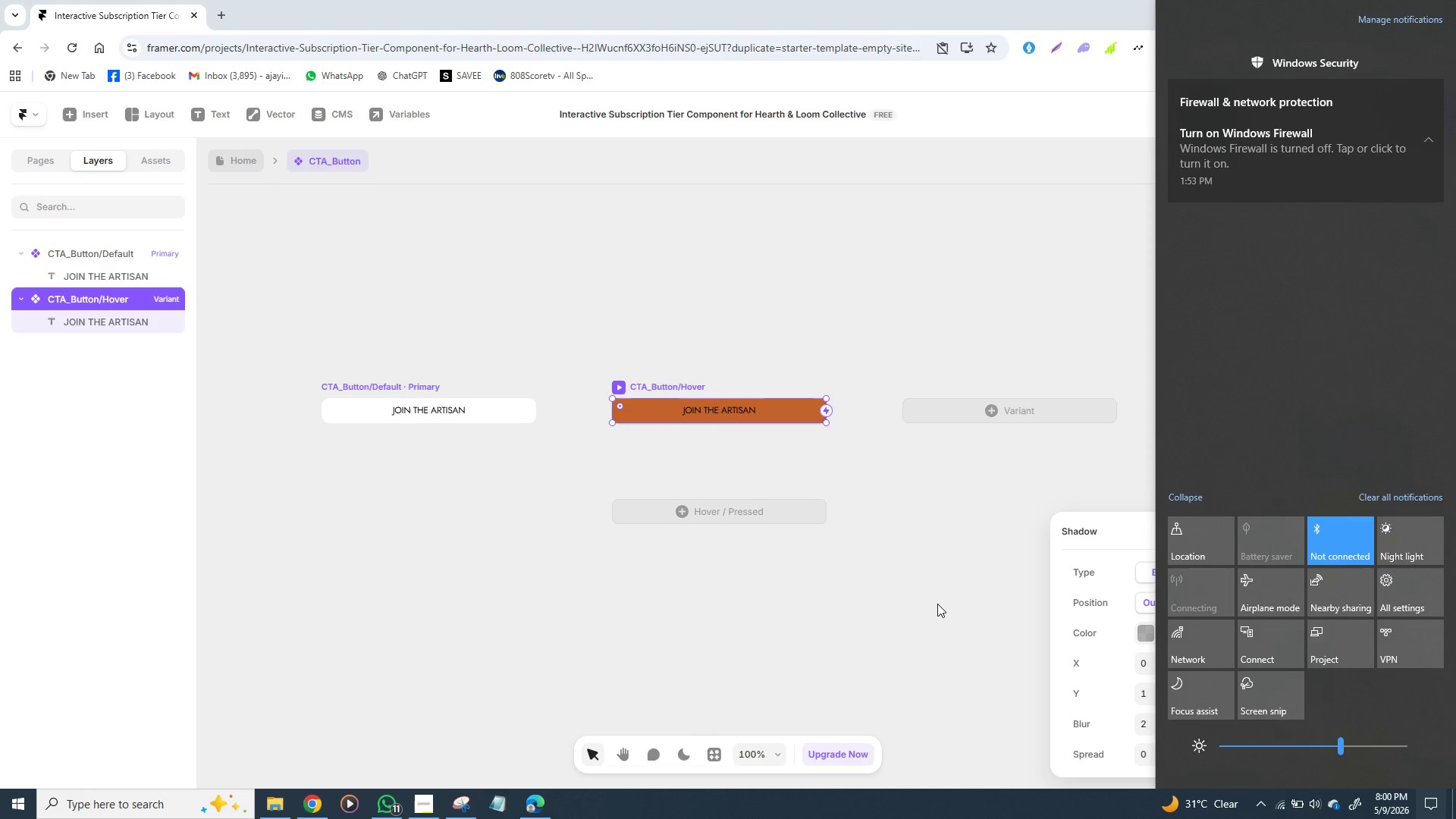 
left_click([937, 604])
 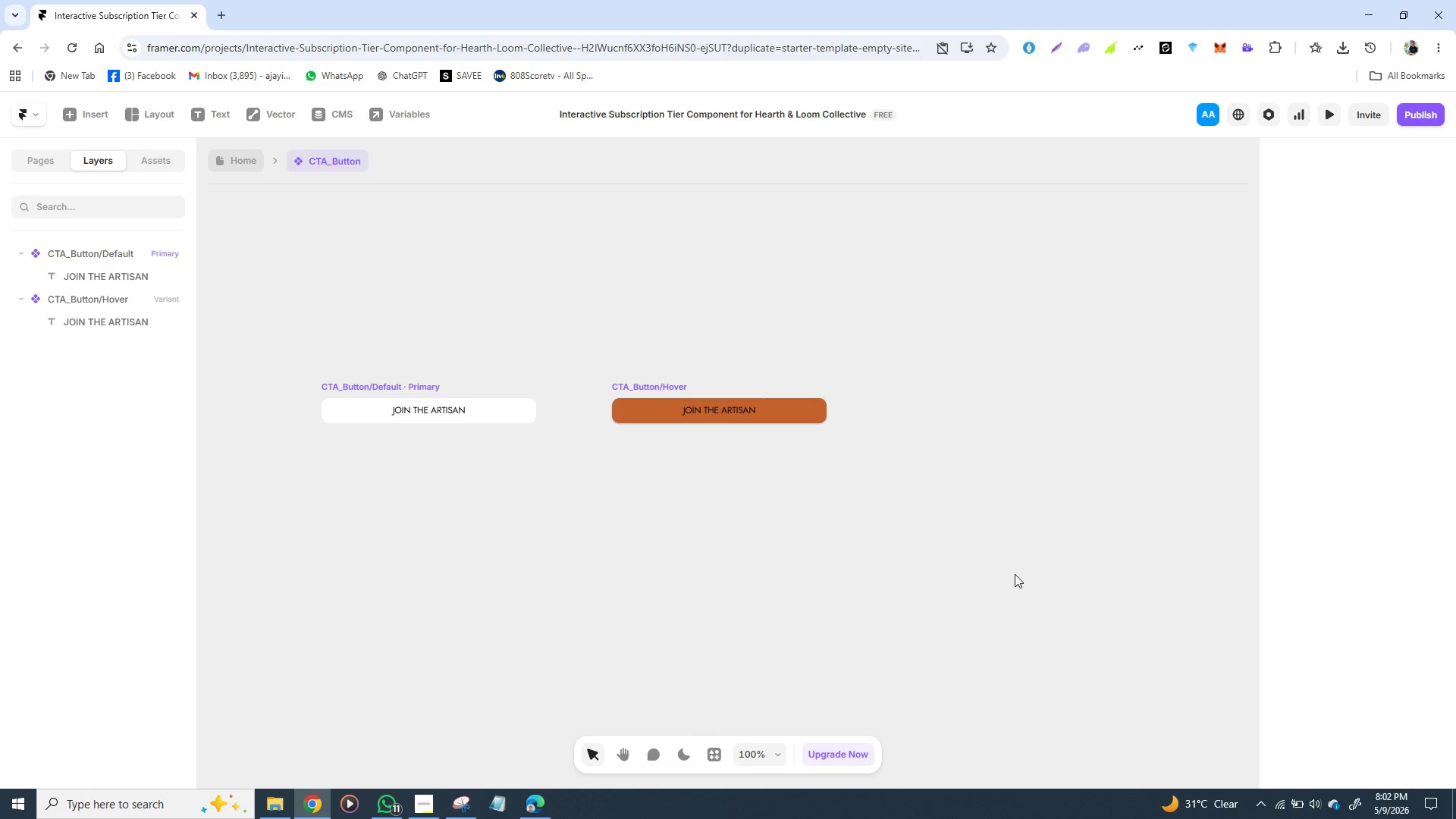 
wait(78.75)
 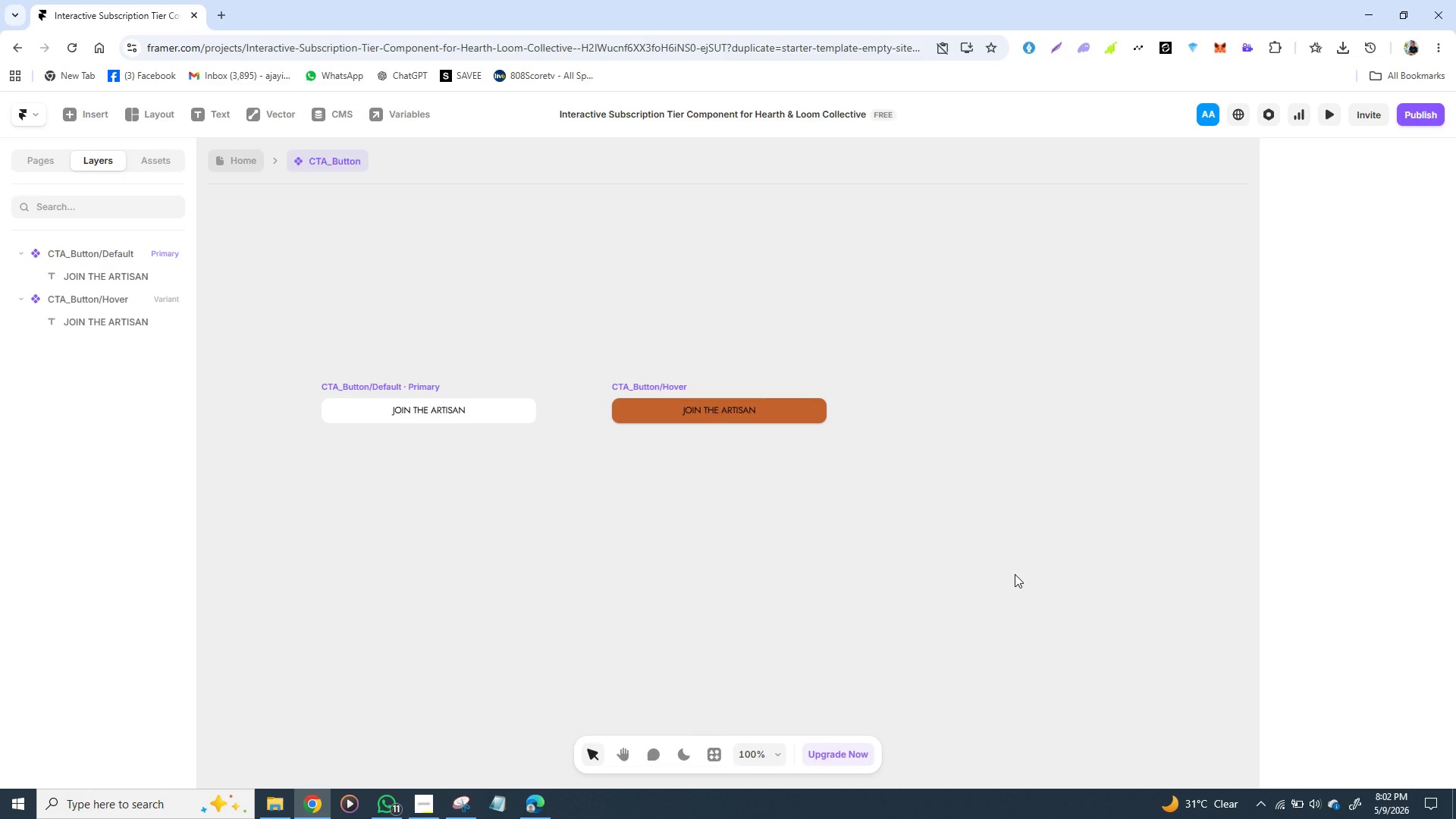 
left_click([623, 398])
 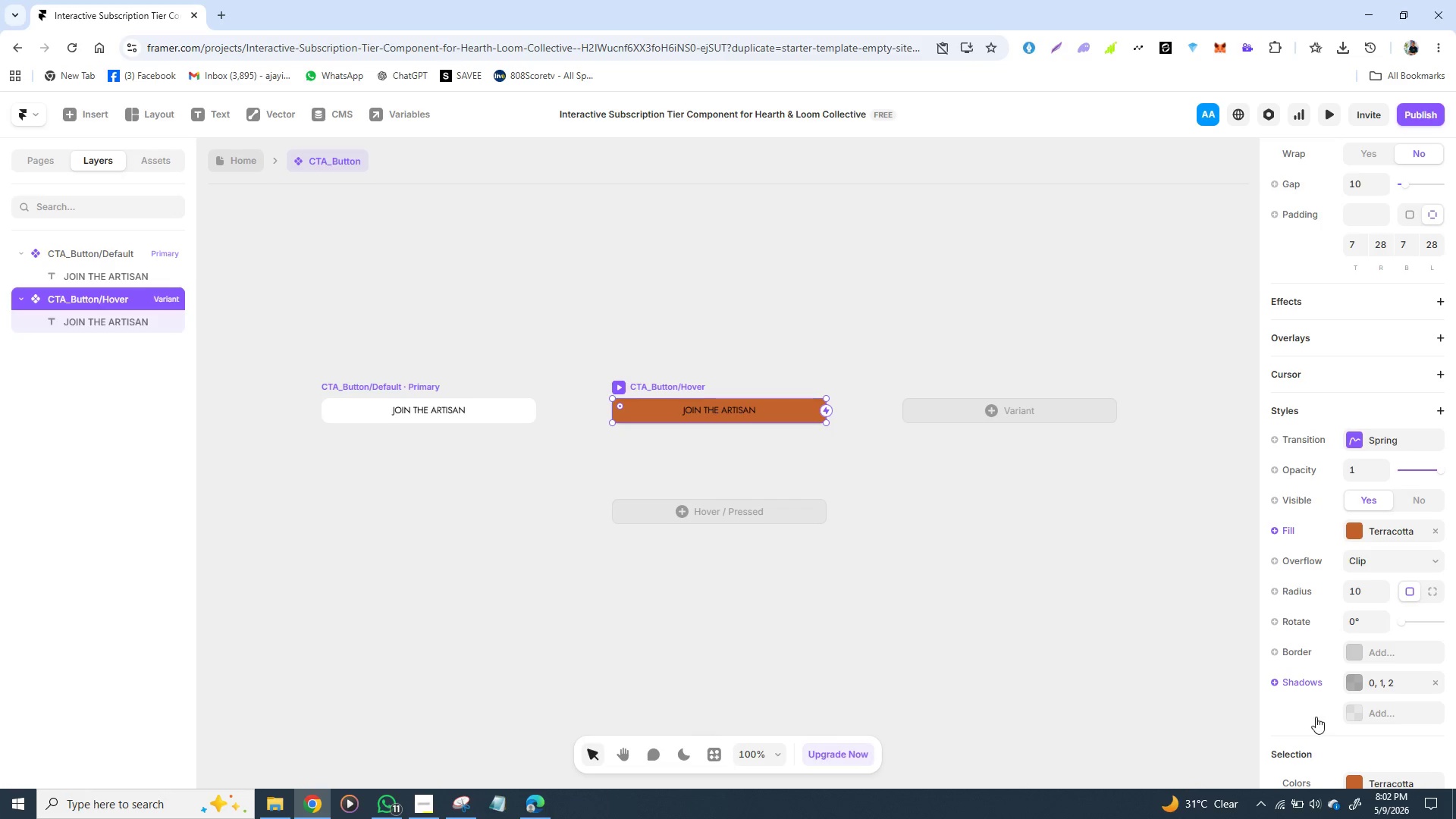 
left_click([1353, 682])
 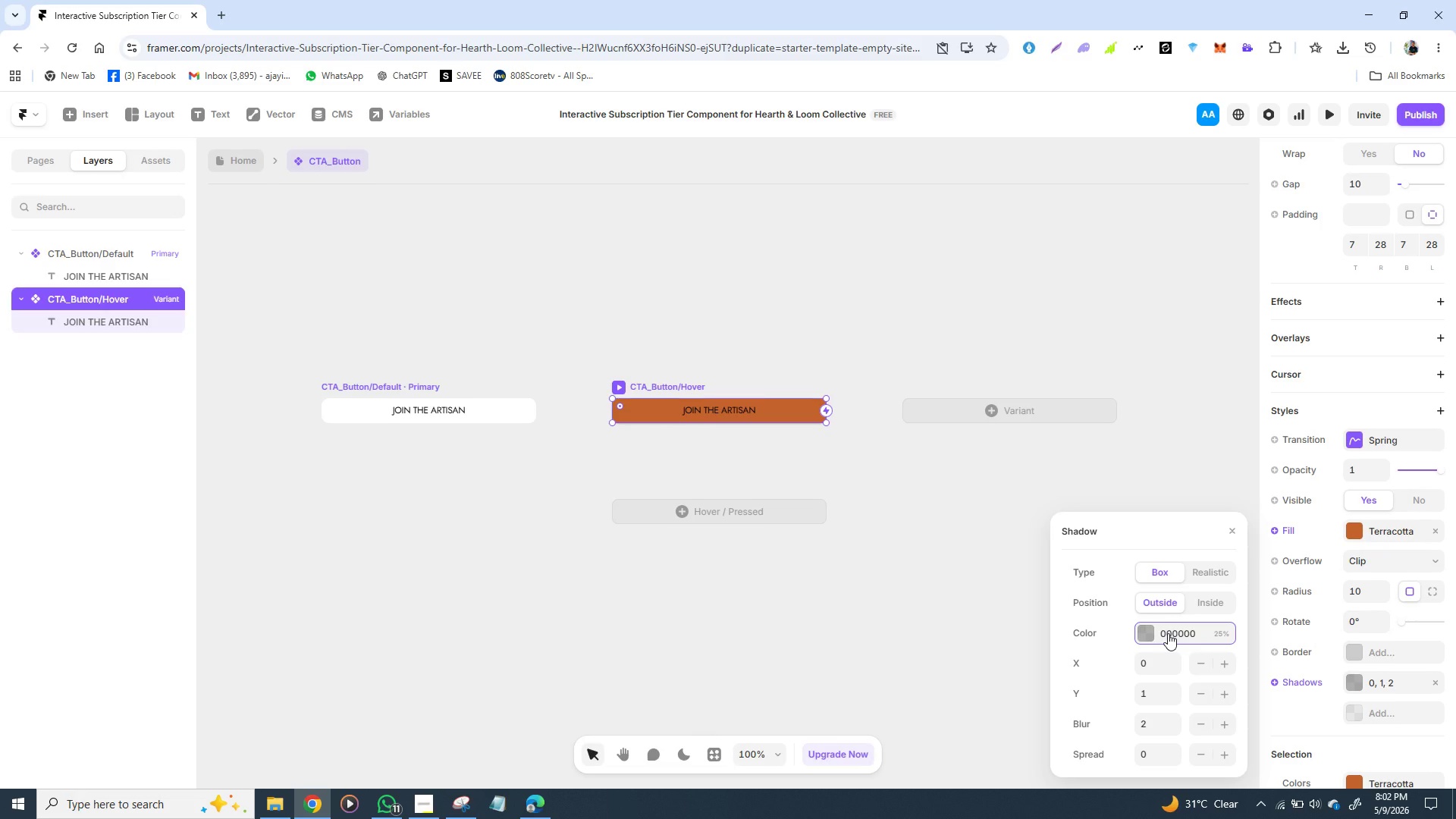 
wait(8.16)
 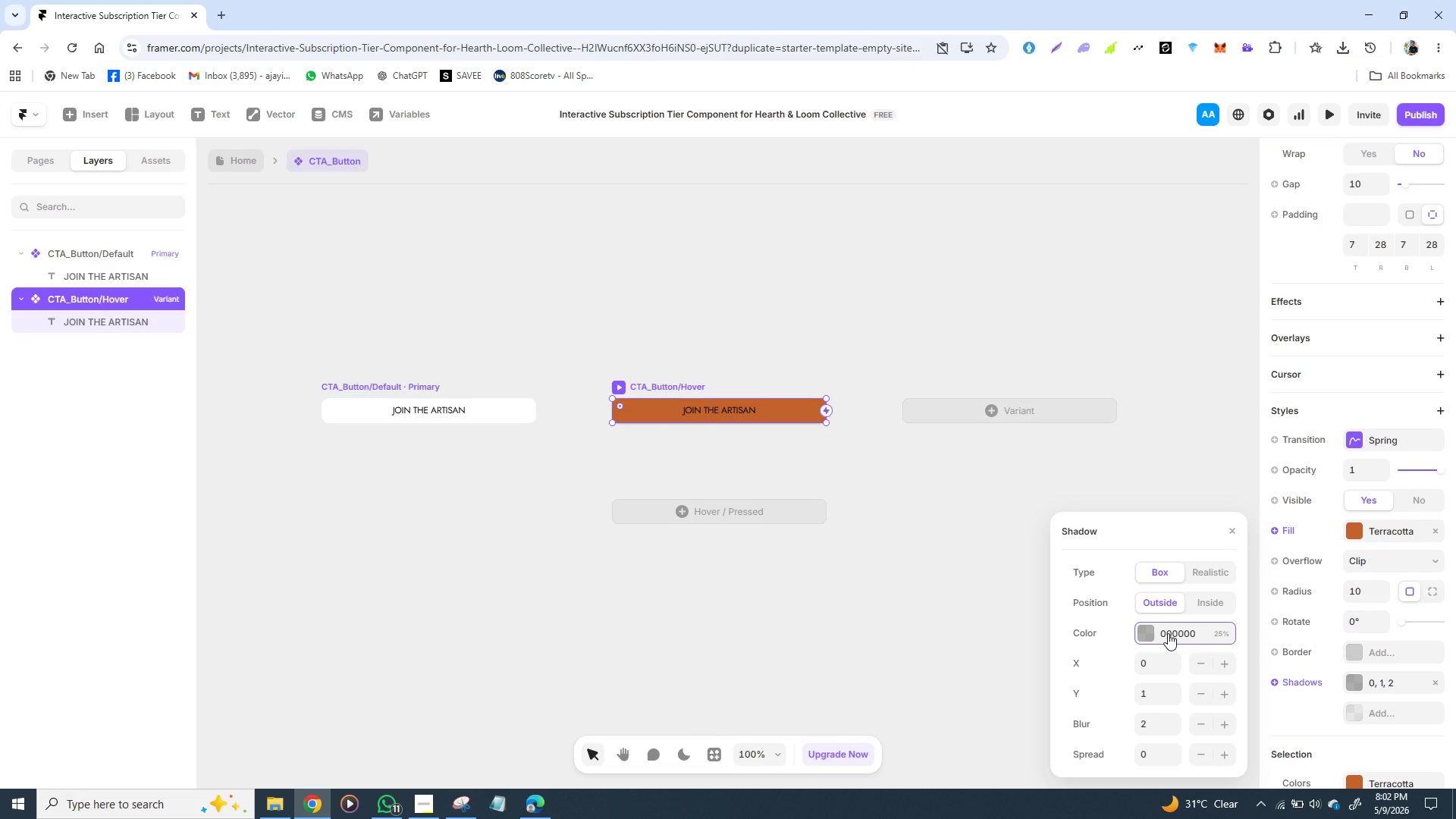 
left_click([1145, 631])
 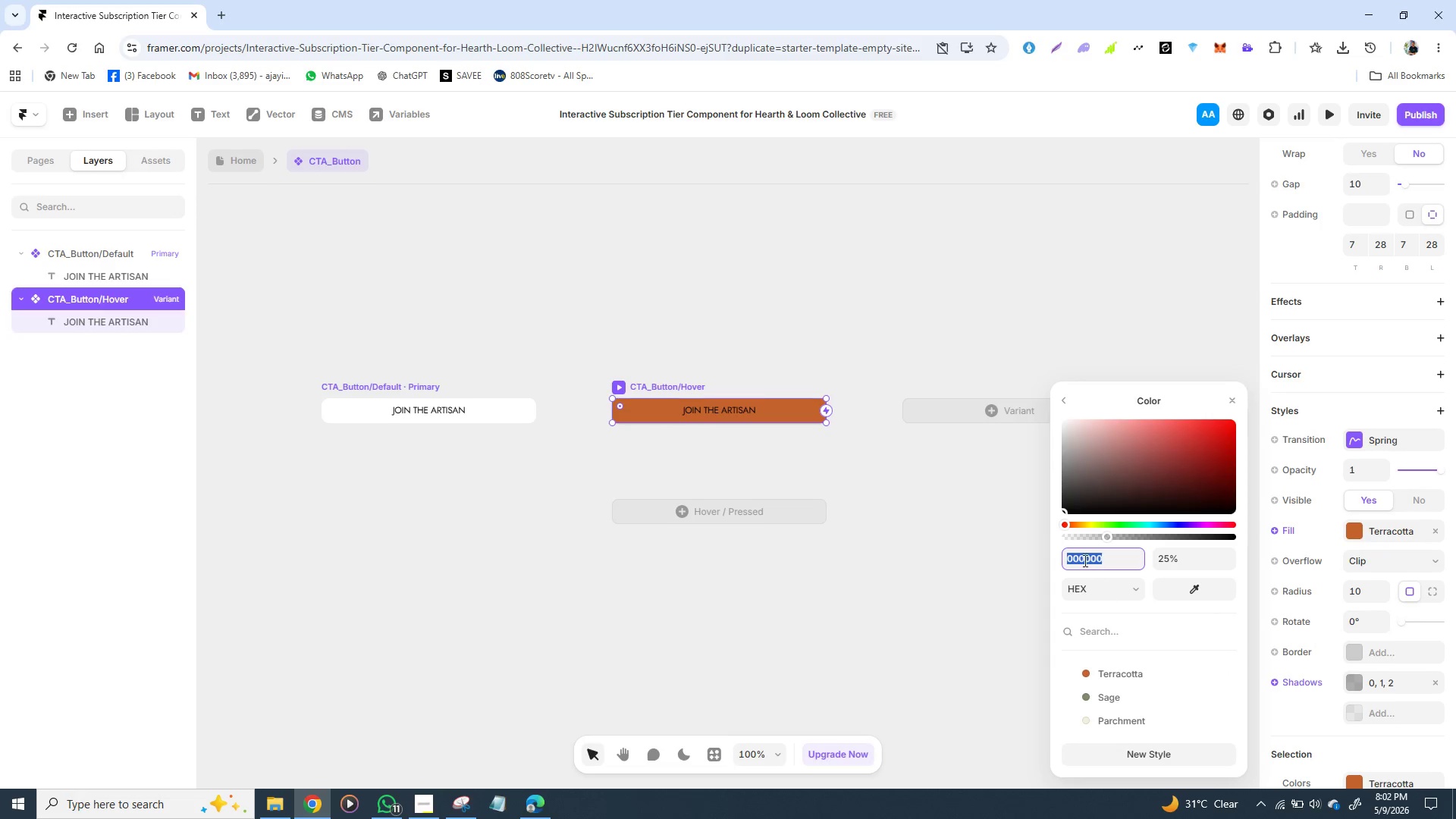 
left_click_drag(start_coordinate=[1063, 507], to_coordinate=[1128, 466])
 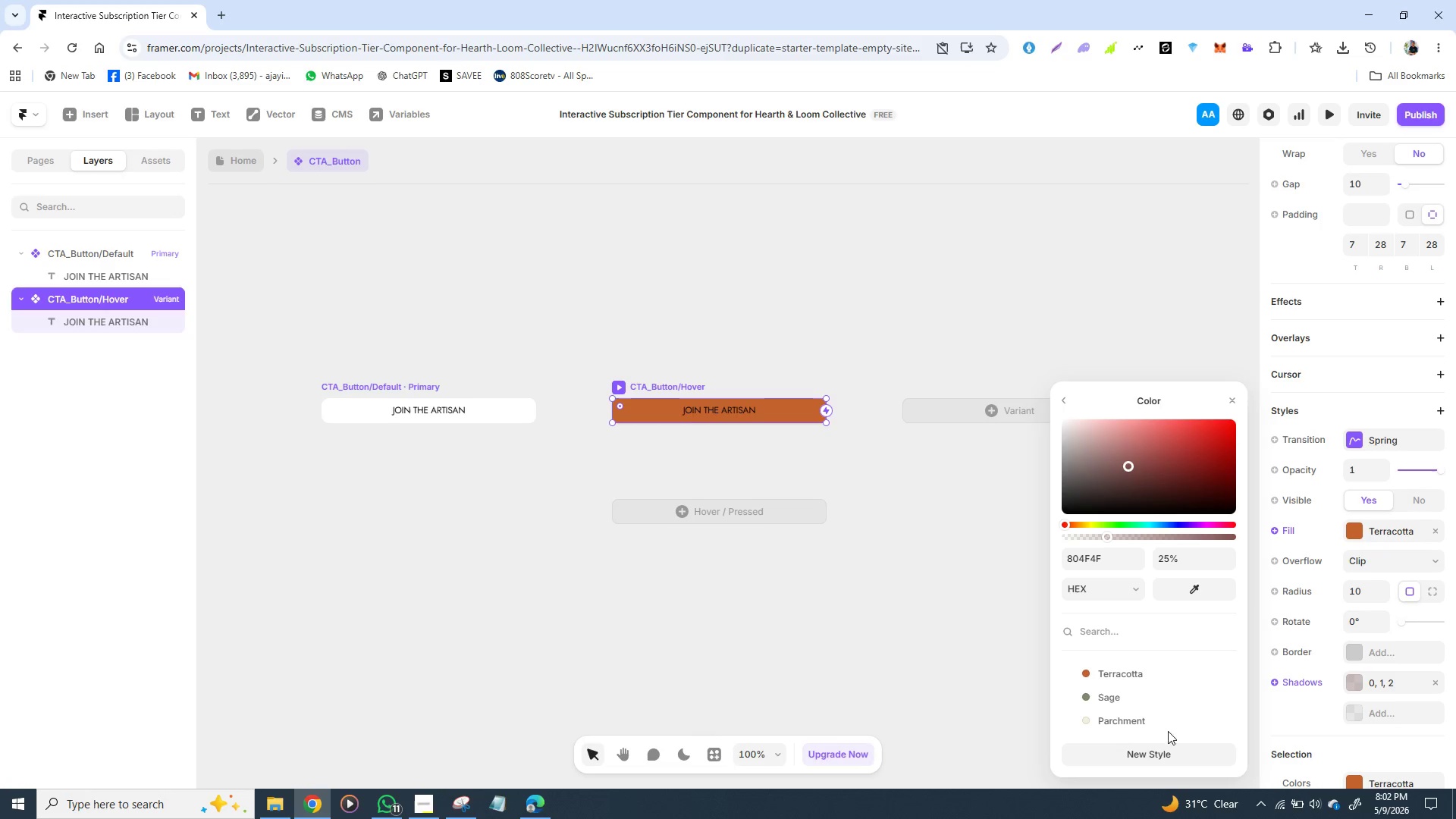 
left_click([1271, 638])
 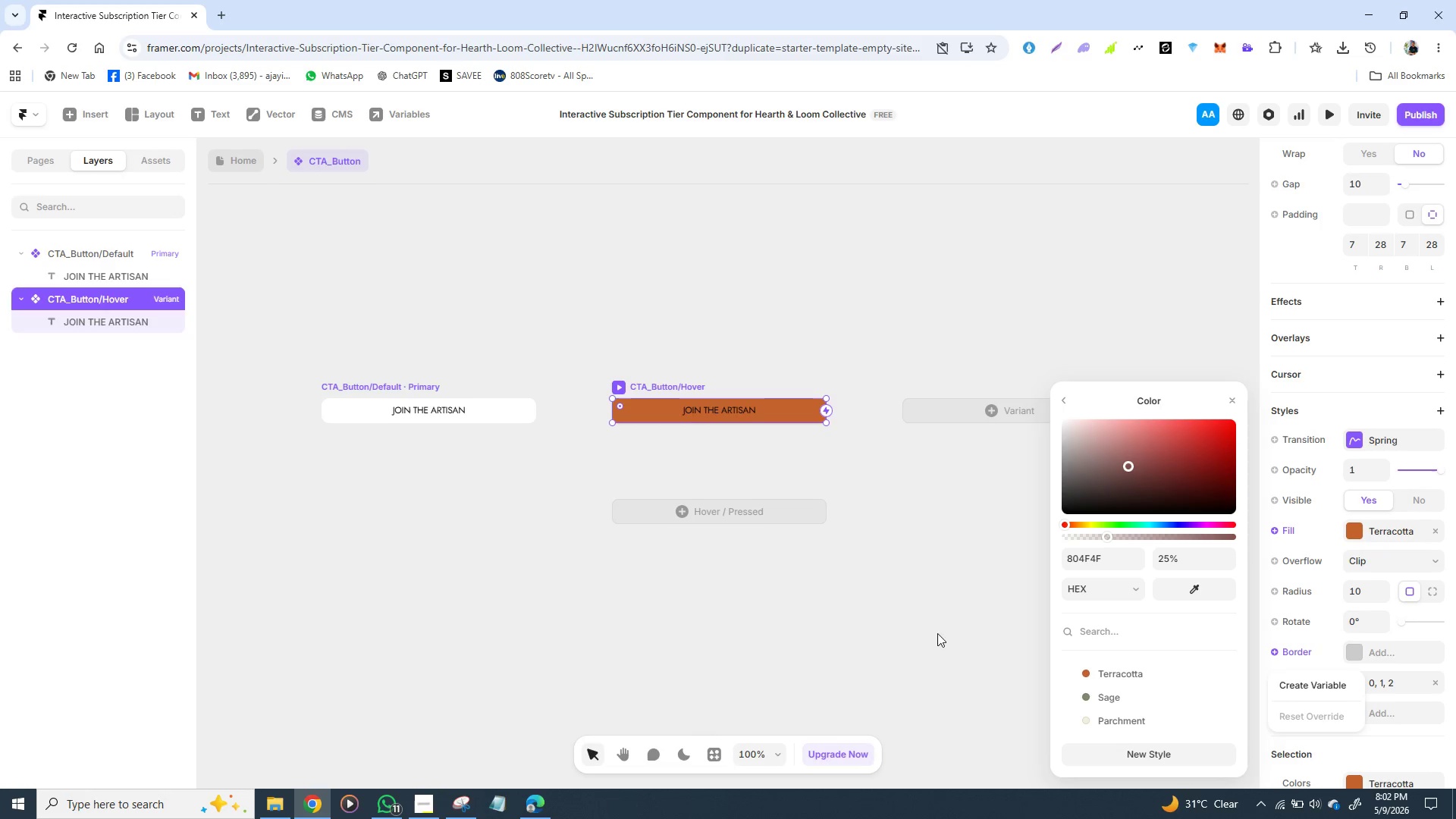 
left_click([861, 639])
 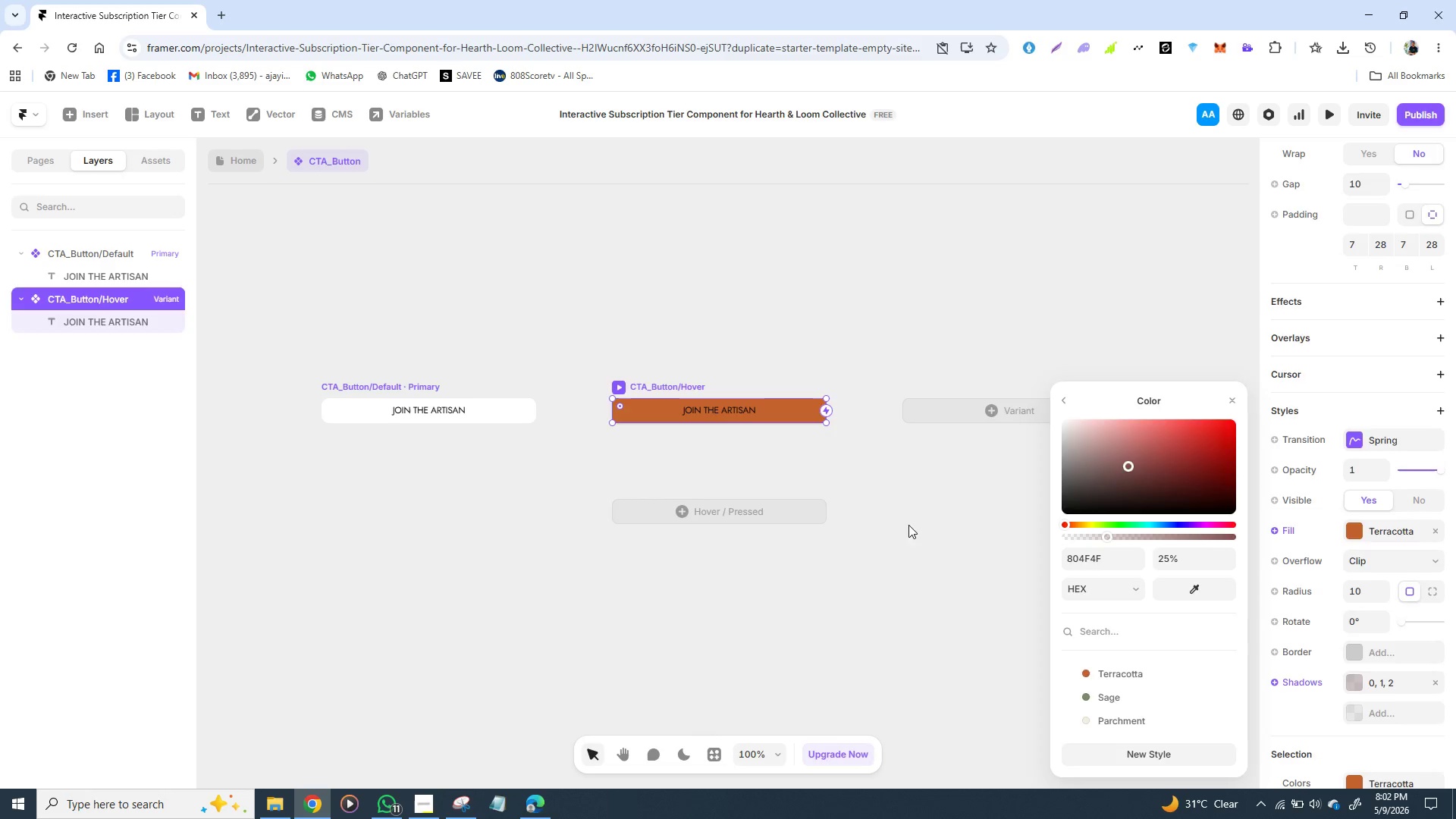 
left_click([924, 507])
 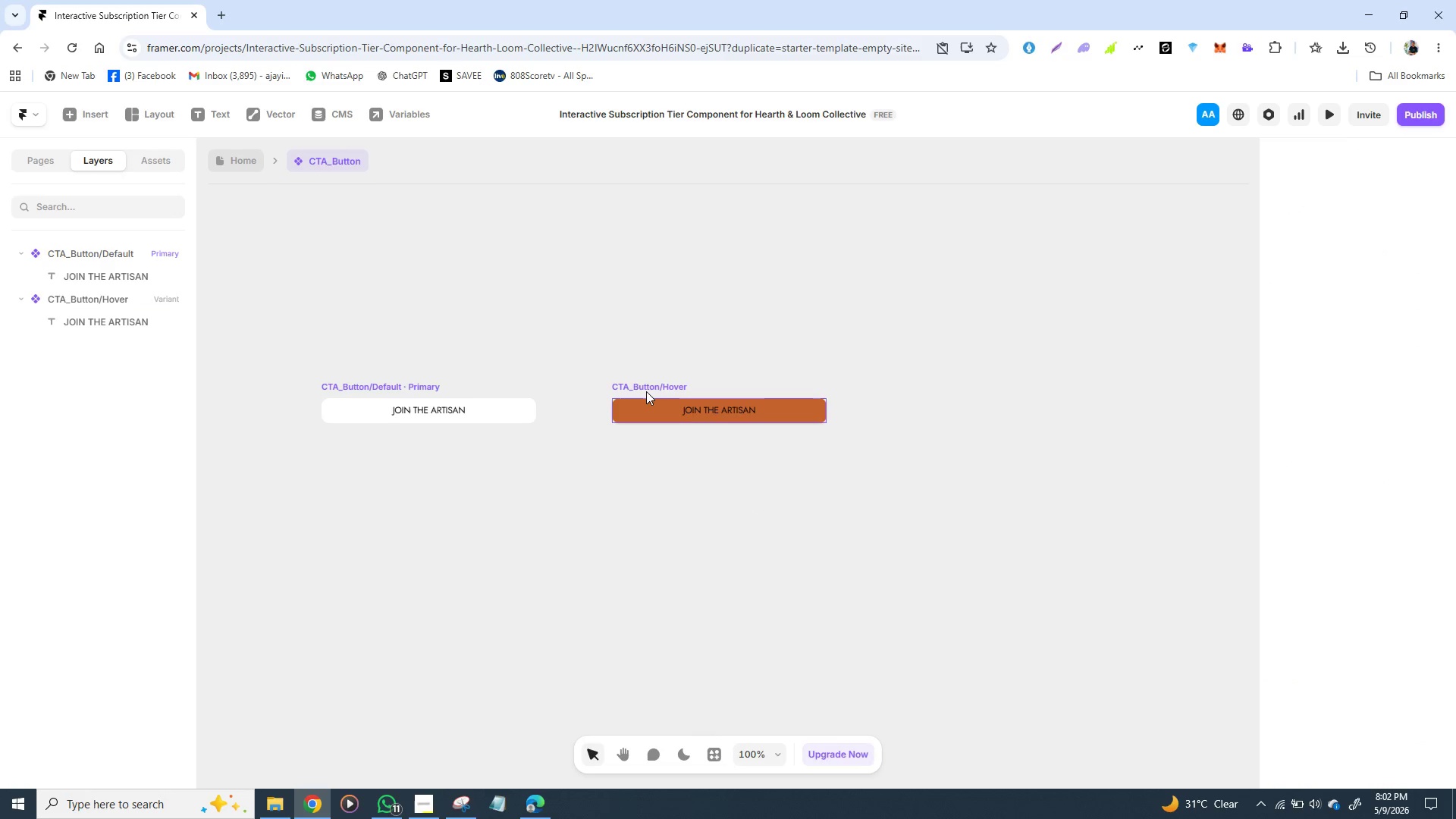 
left_click([637, 378])
 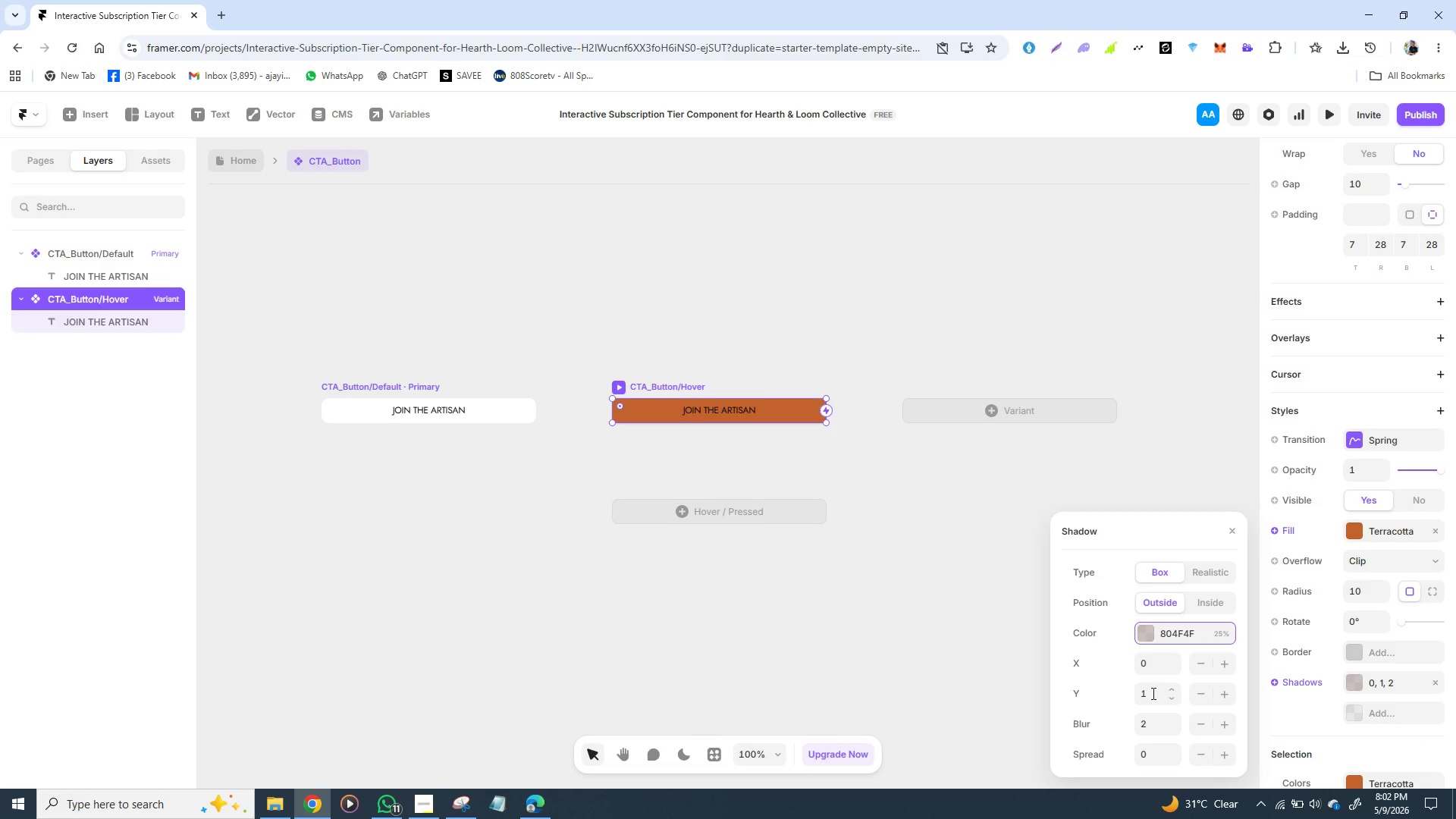 
wait(6.3)
 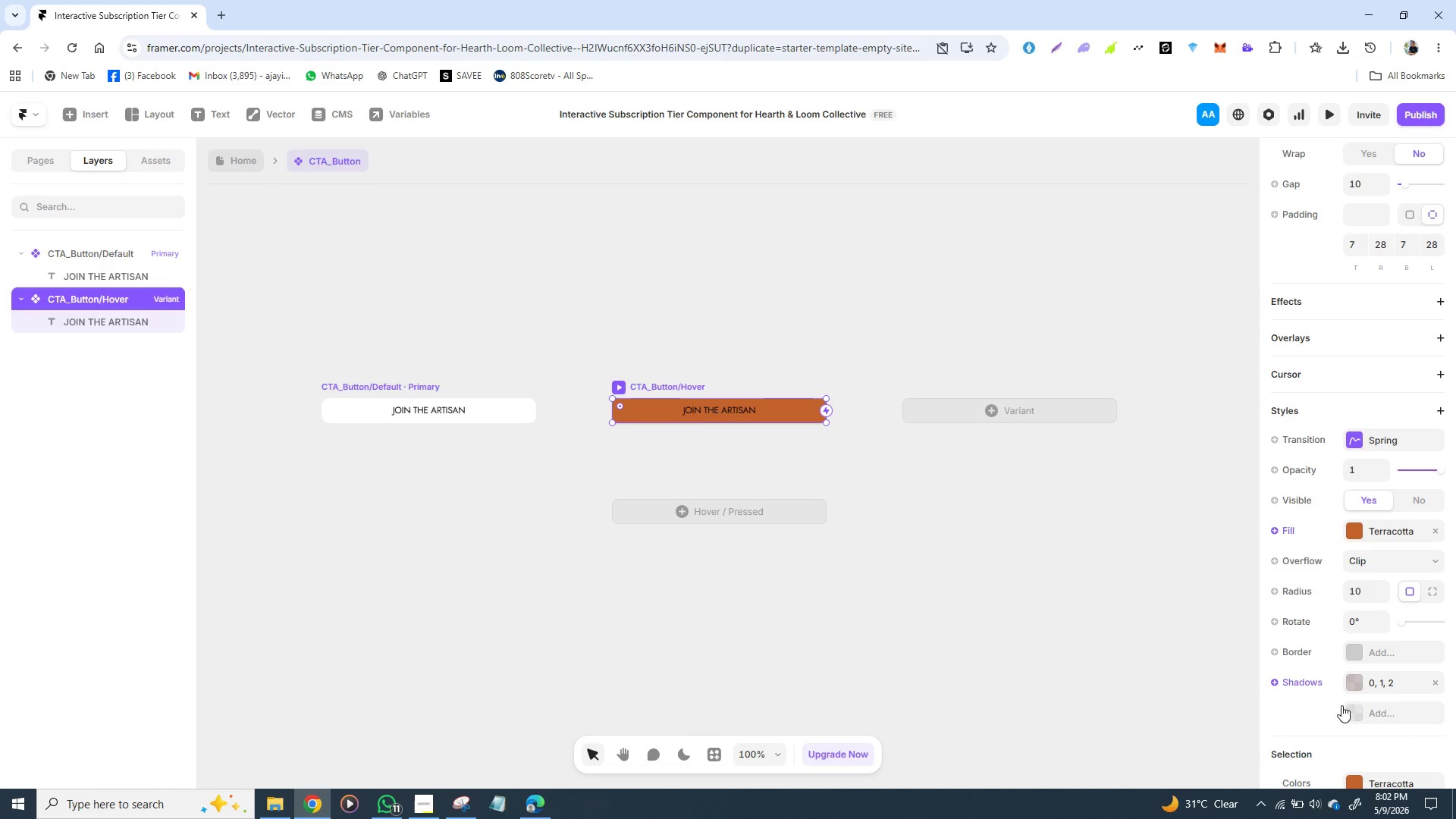 
left_click([1152, 689])
 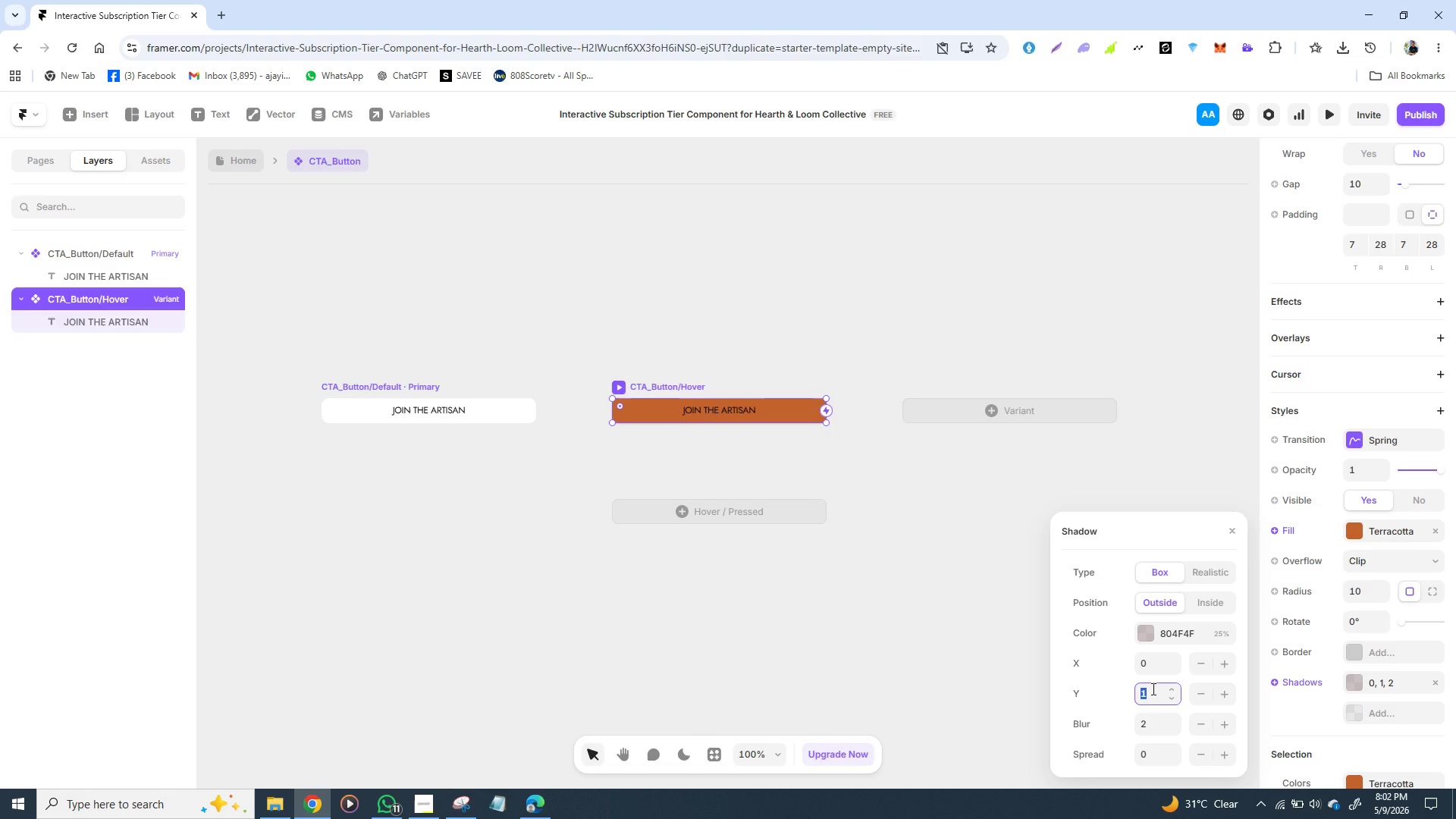 
key(4)
 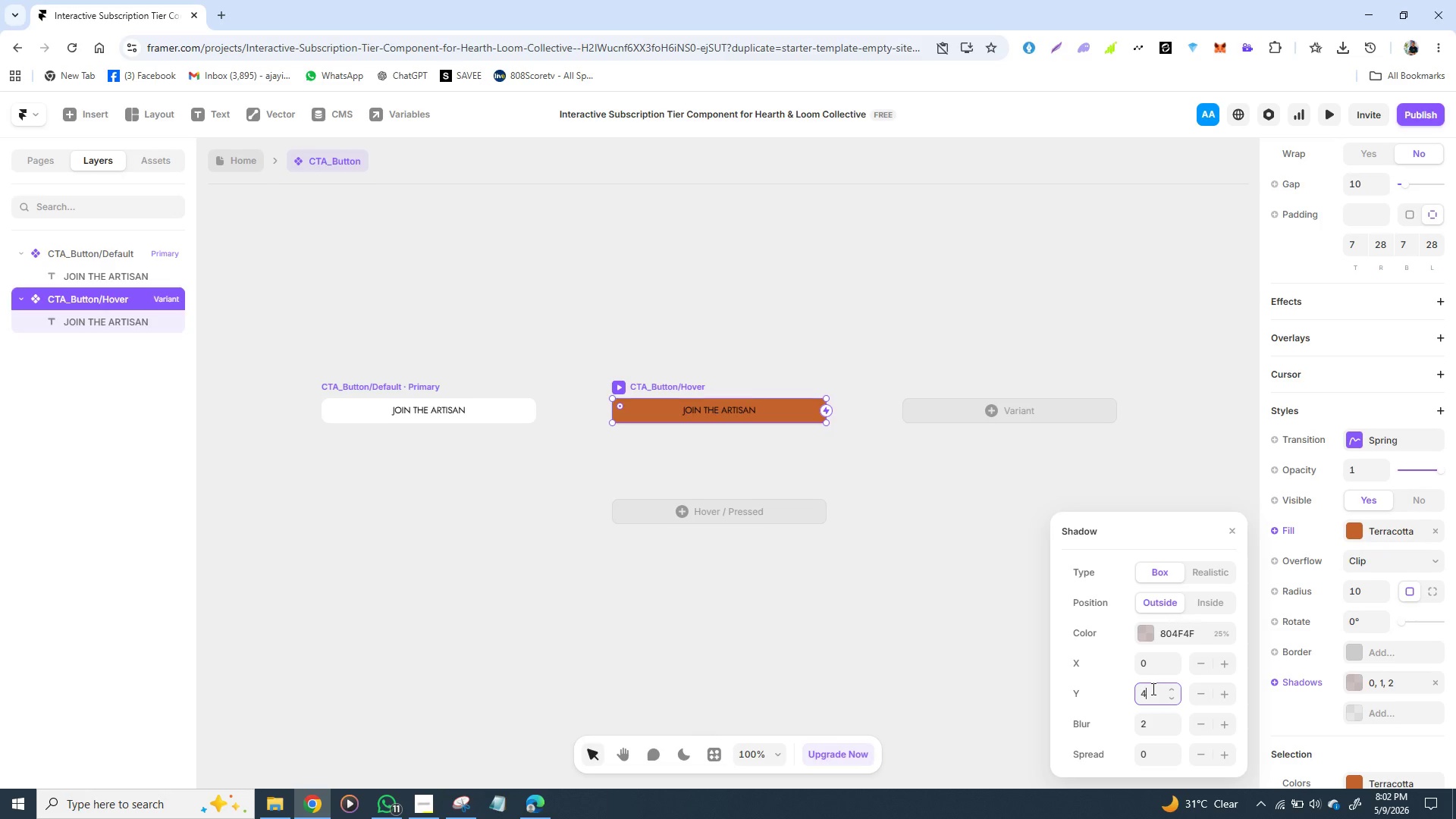 
key(Enter)
 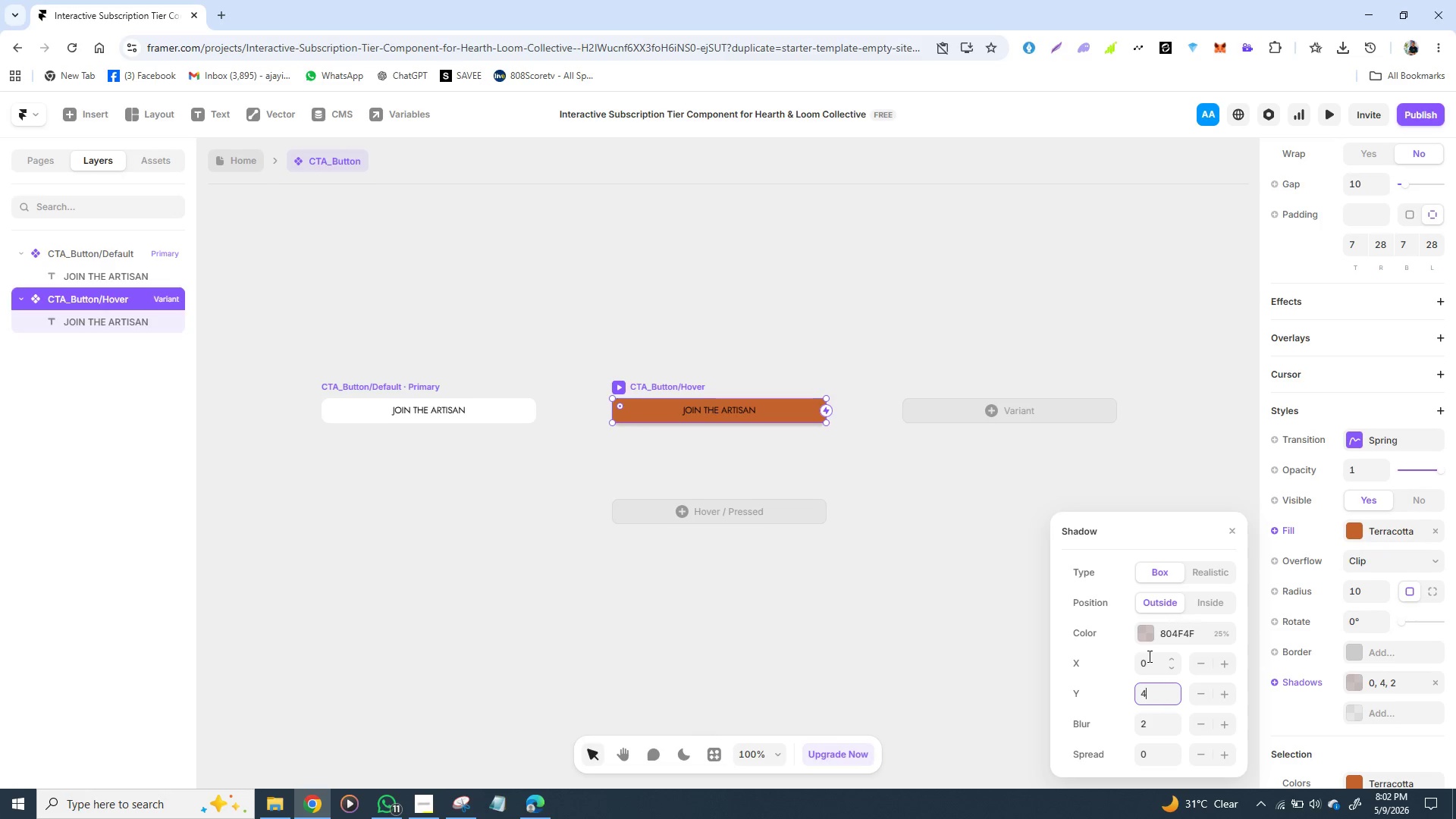 
left_click([1153, 657])
 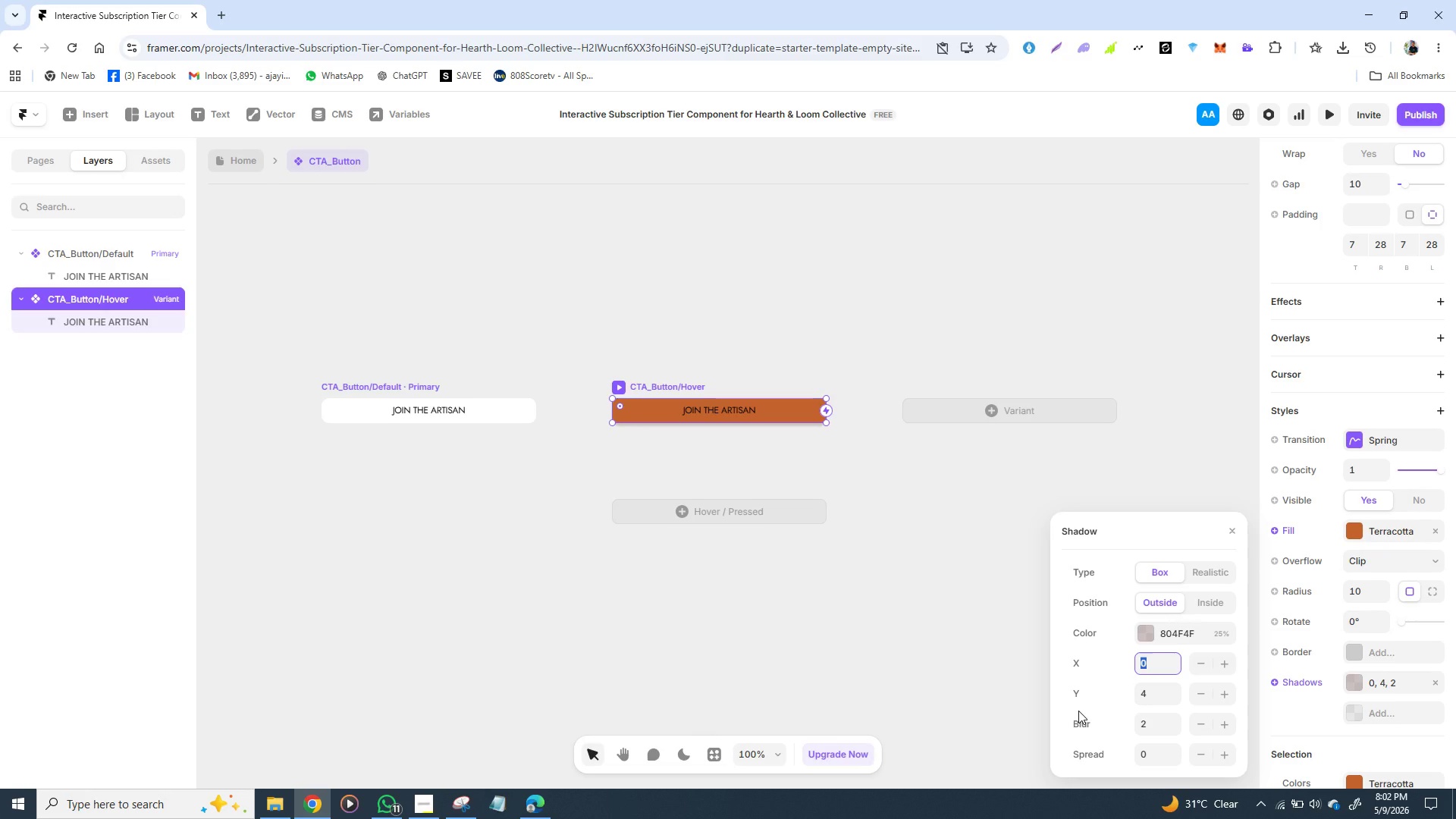 
key(1)
 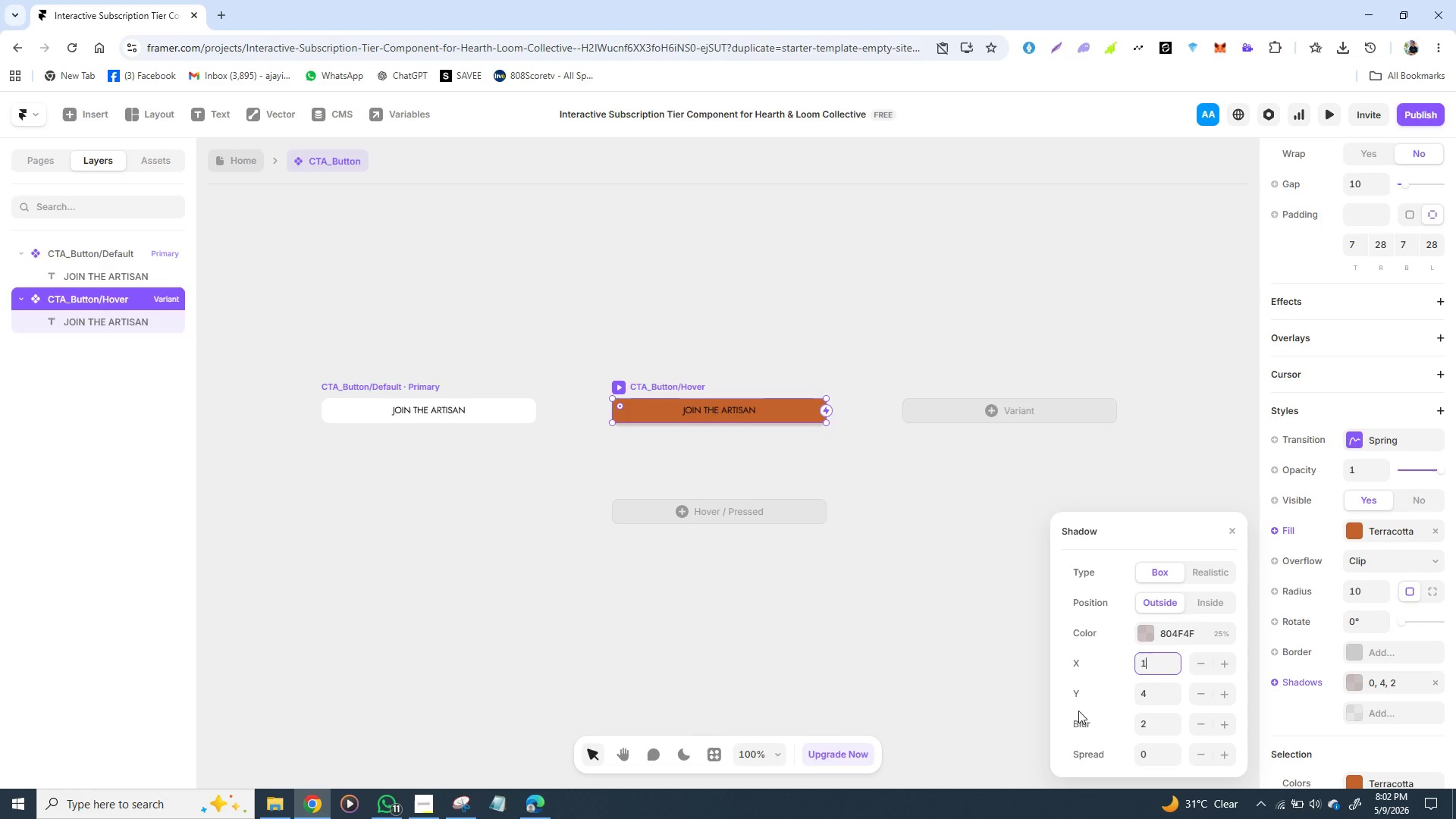 
key(Enter)
 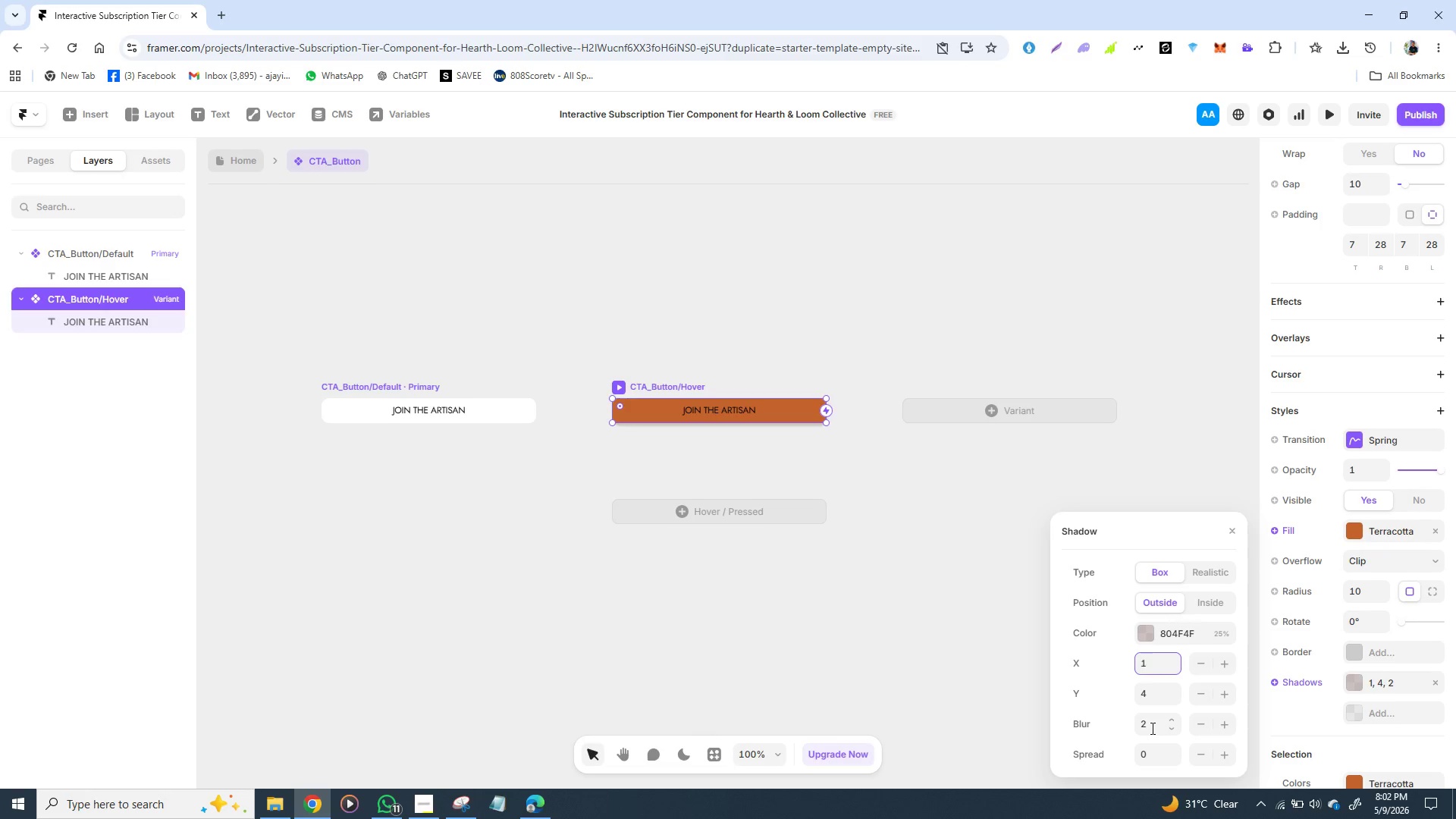 
wait(5.45)
 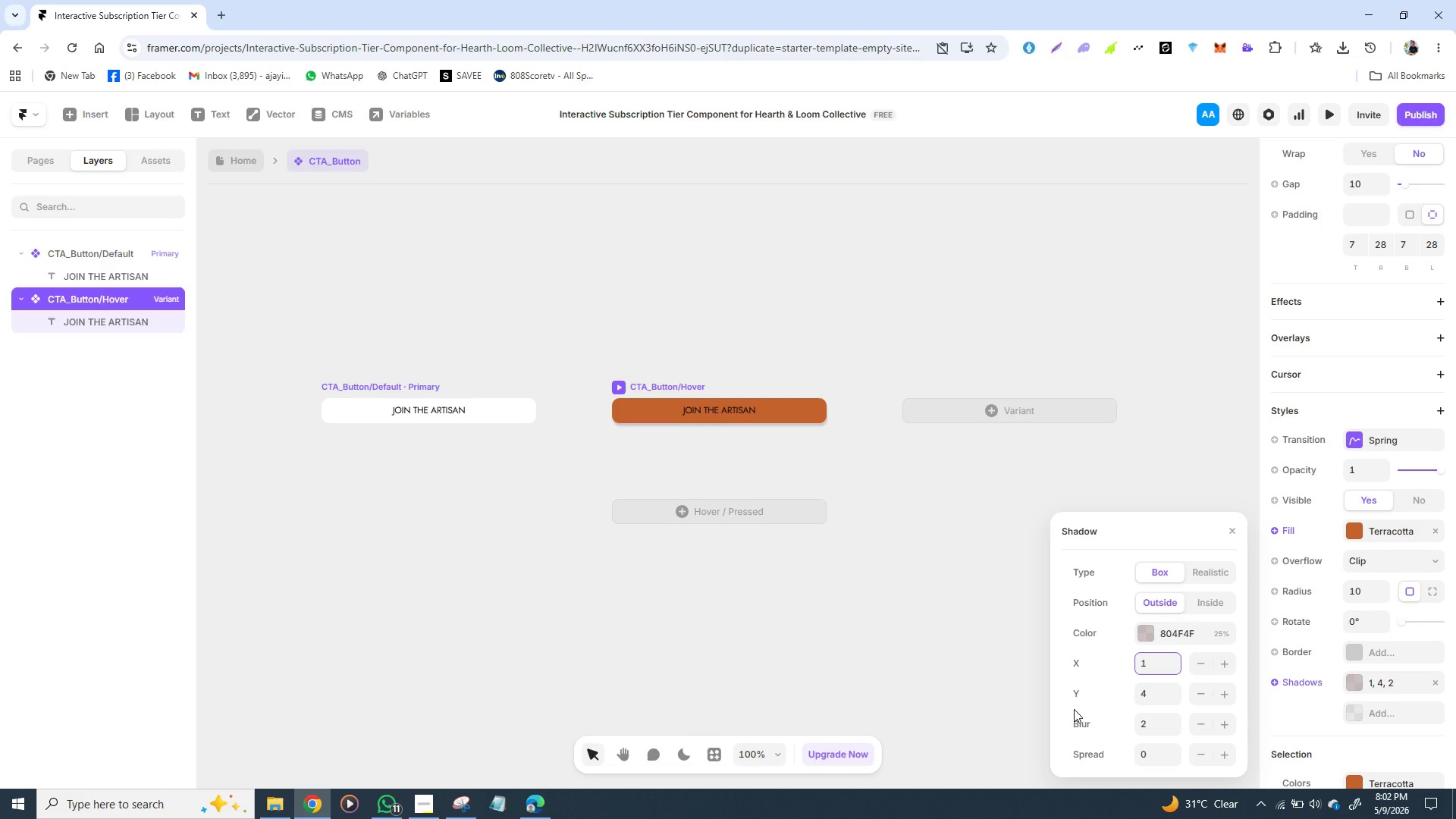 
left_click([1149, 727])
 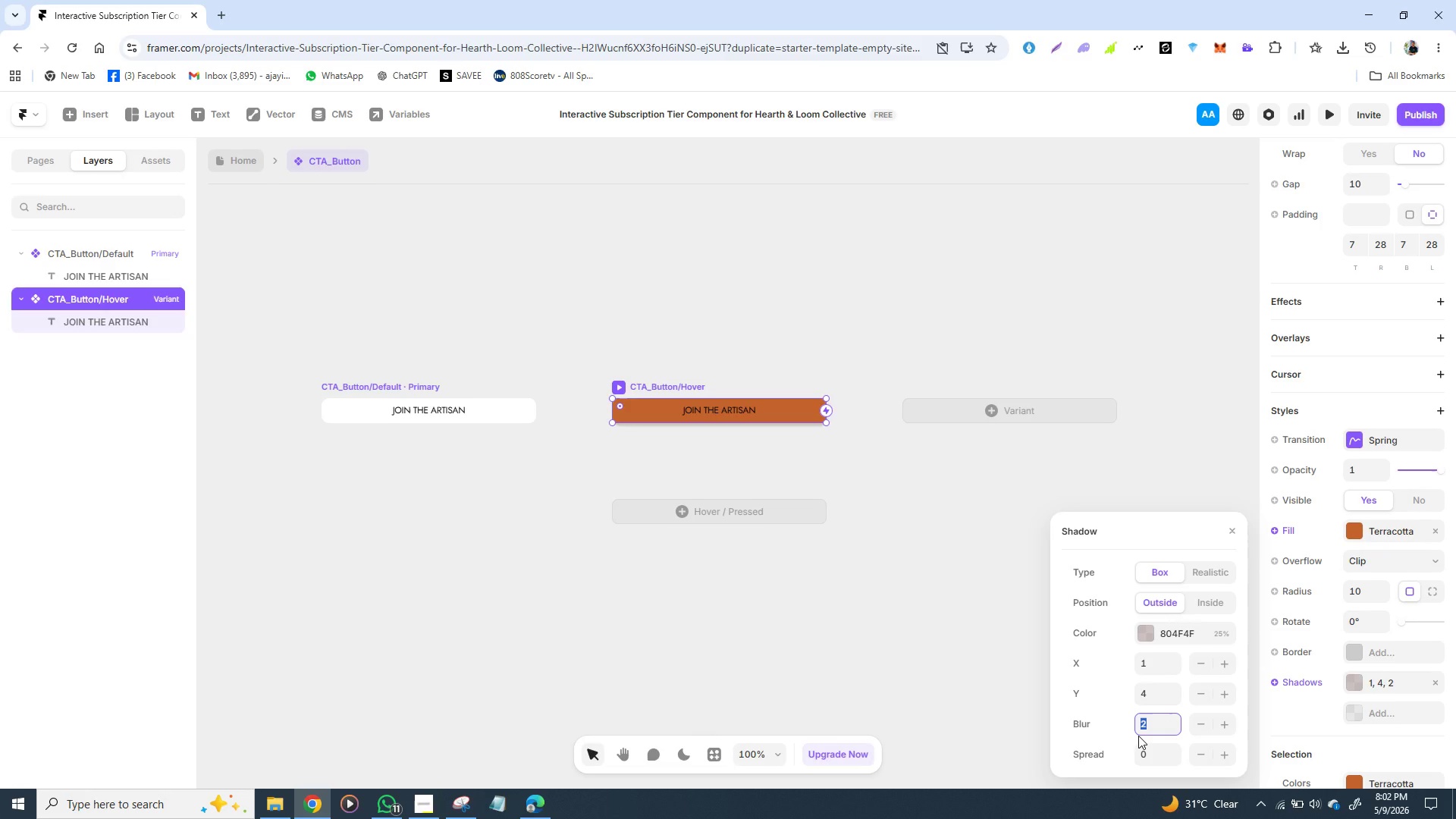 
type(12)
 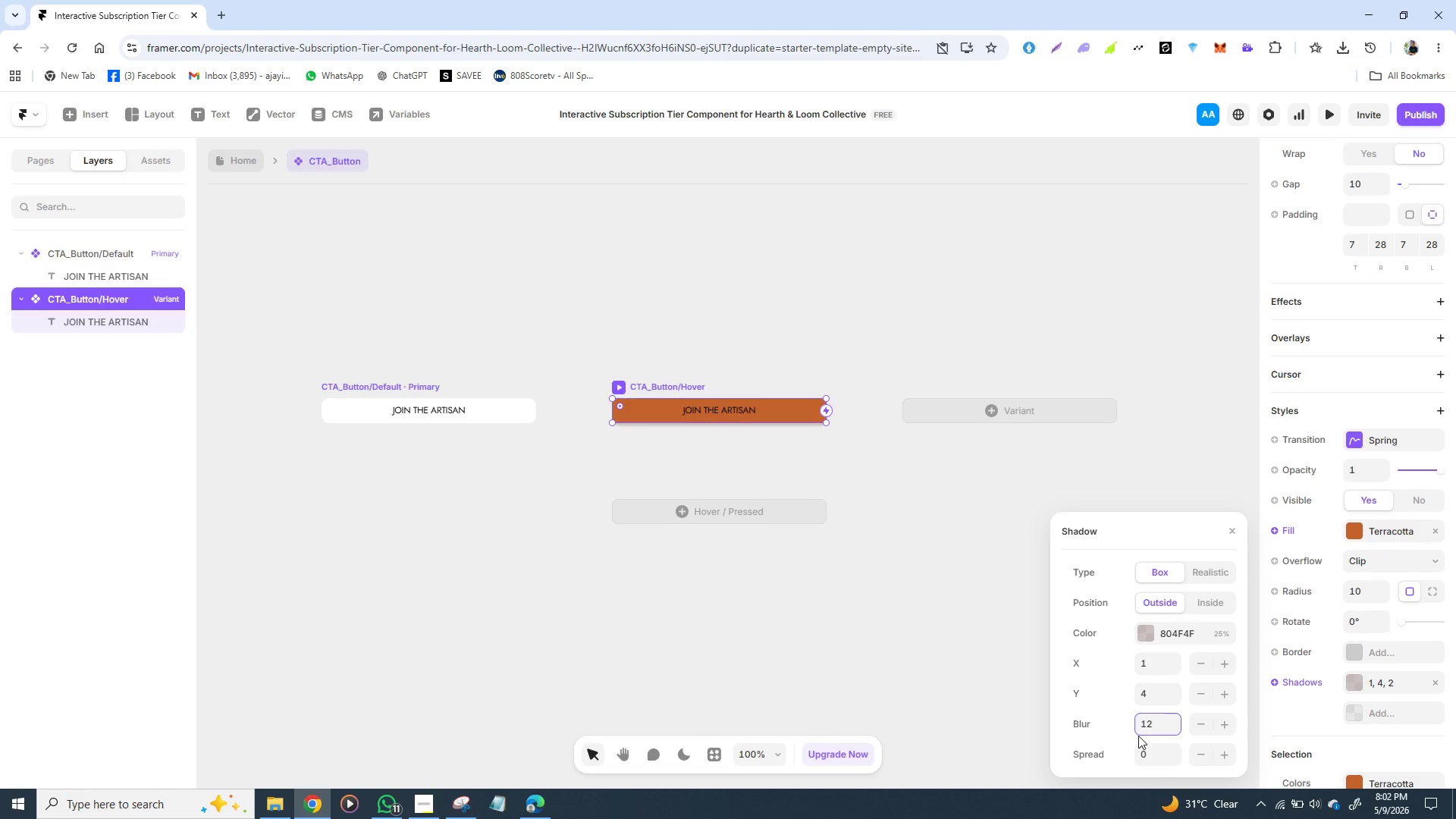 
key(Enter)
 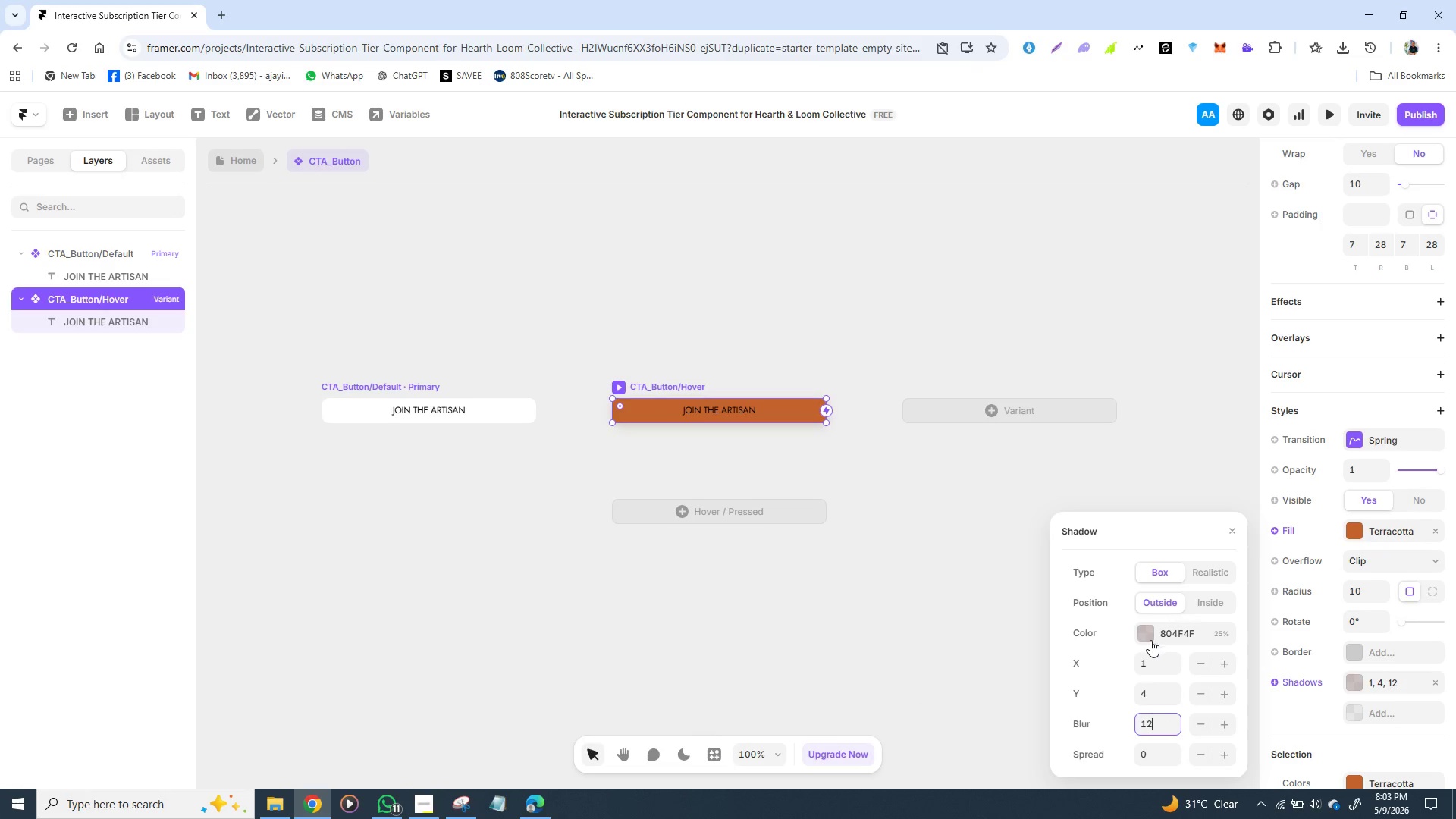 
left_click([1150, 638])
 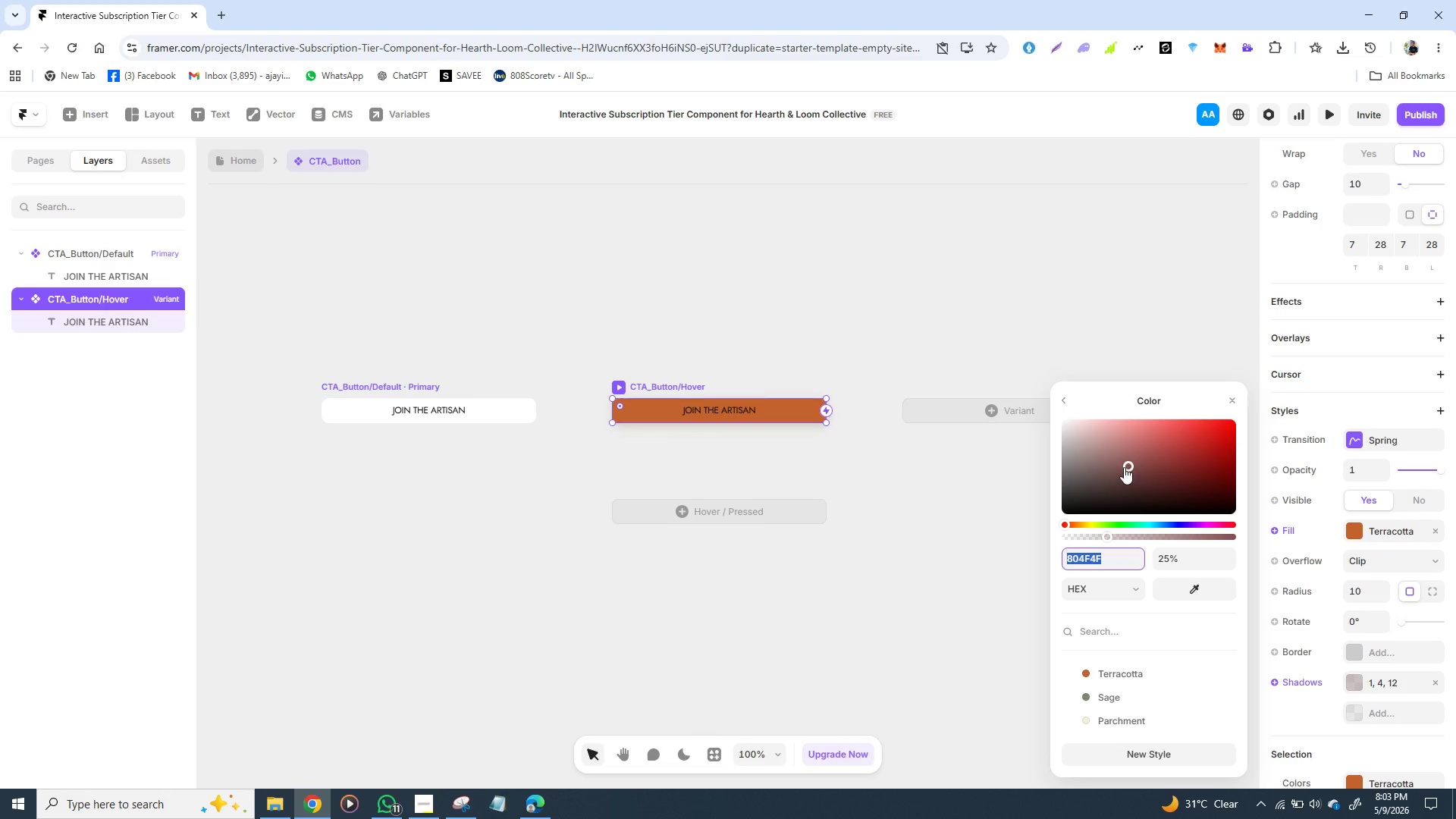 
left_click_drag(start_coordinate=[1124, 467], to_coordinate=[1114, 453])
 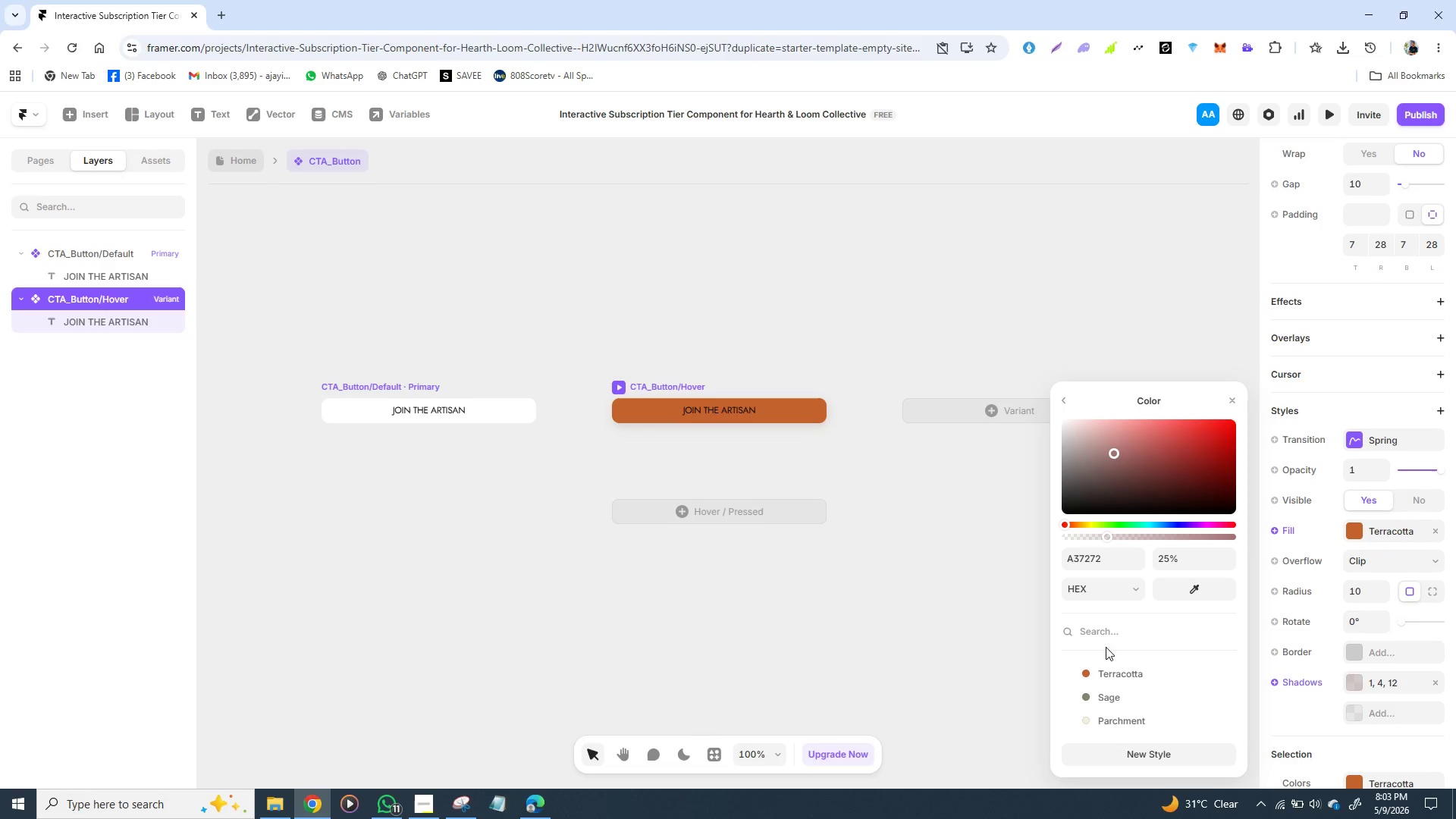 
left_click([878, 661])
 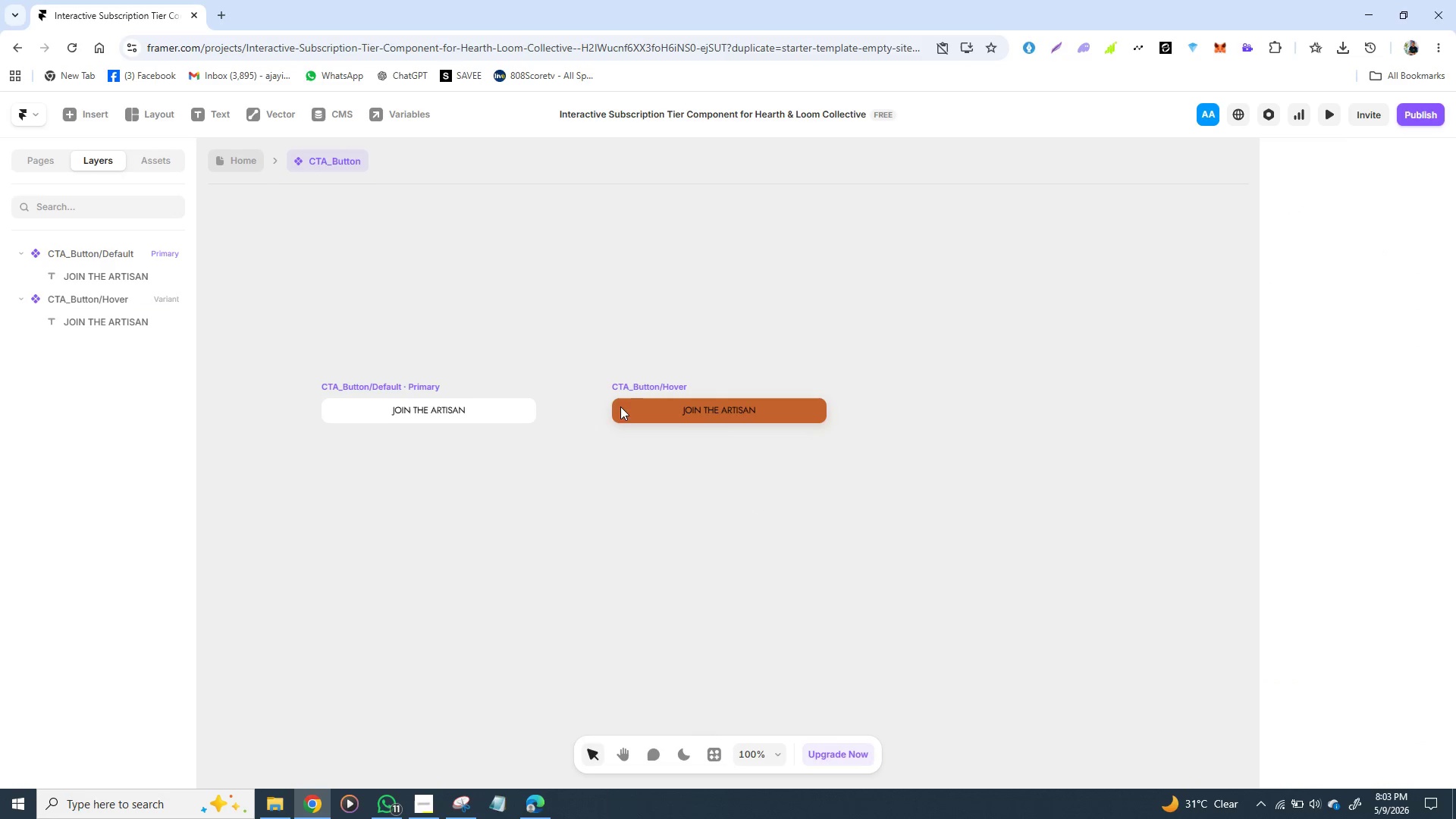 
left_click([633, 386])
 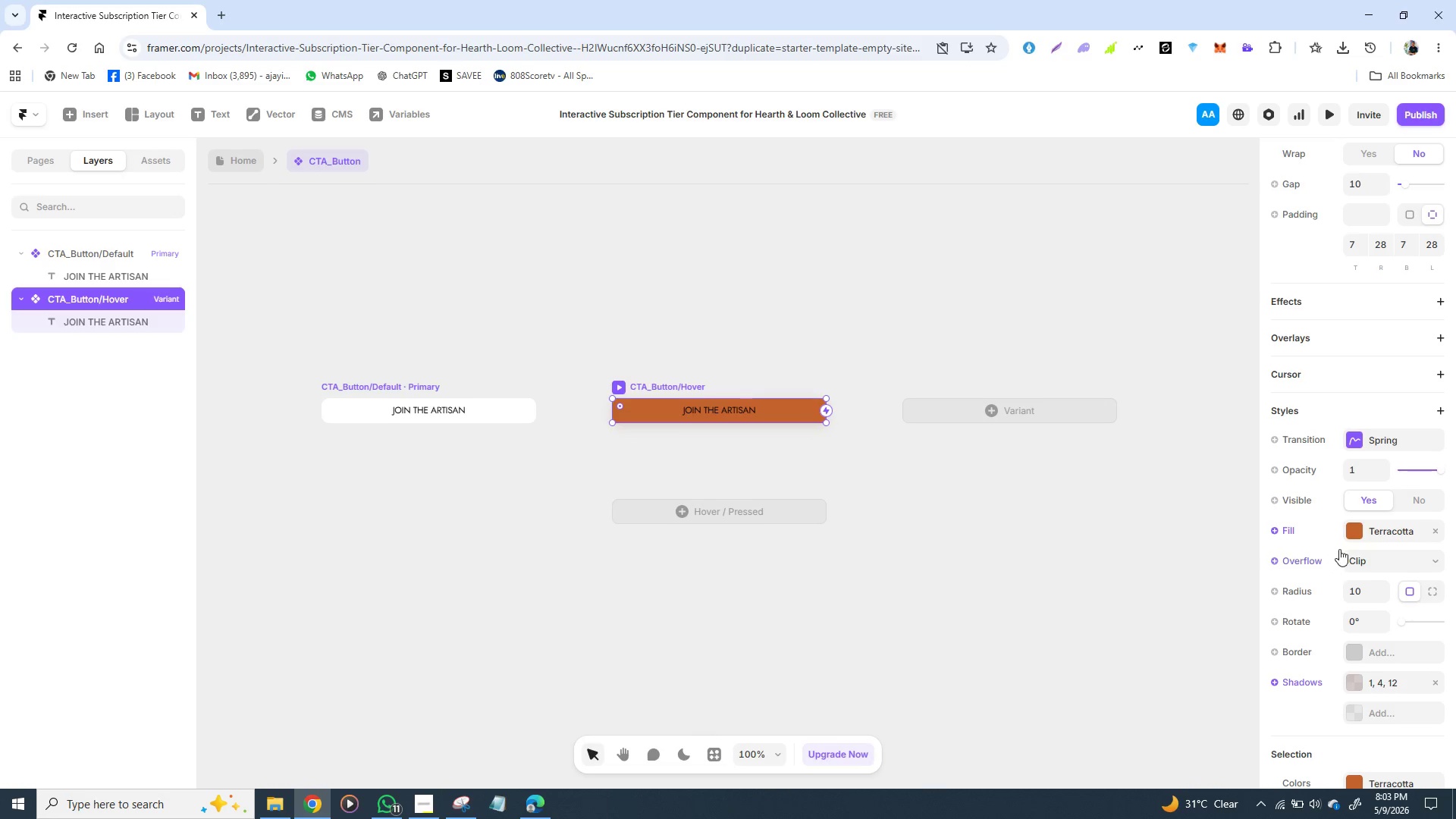 
wait(10.73)
 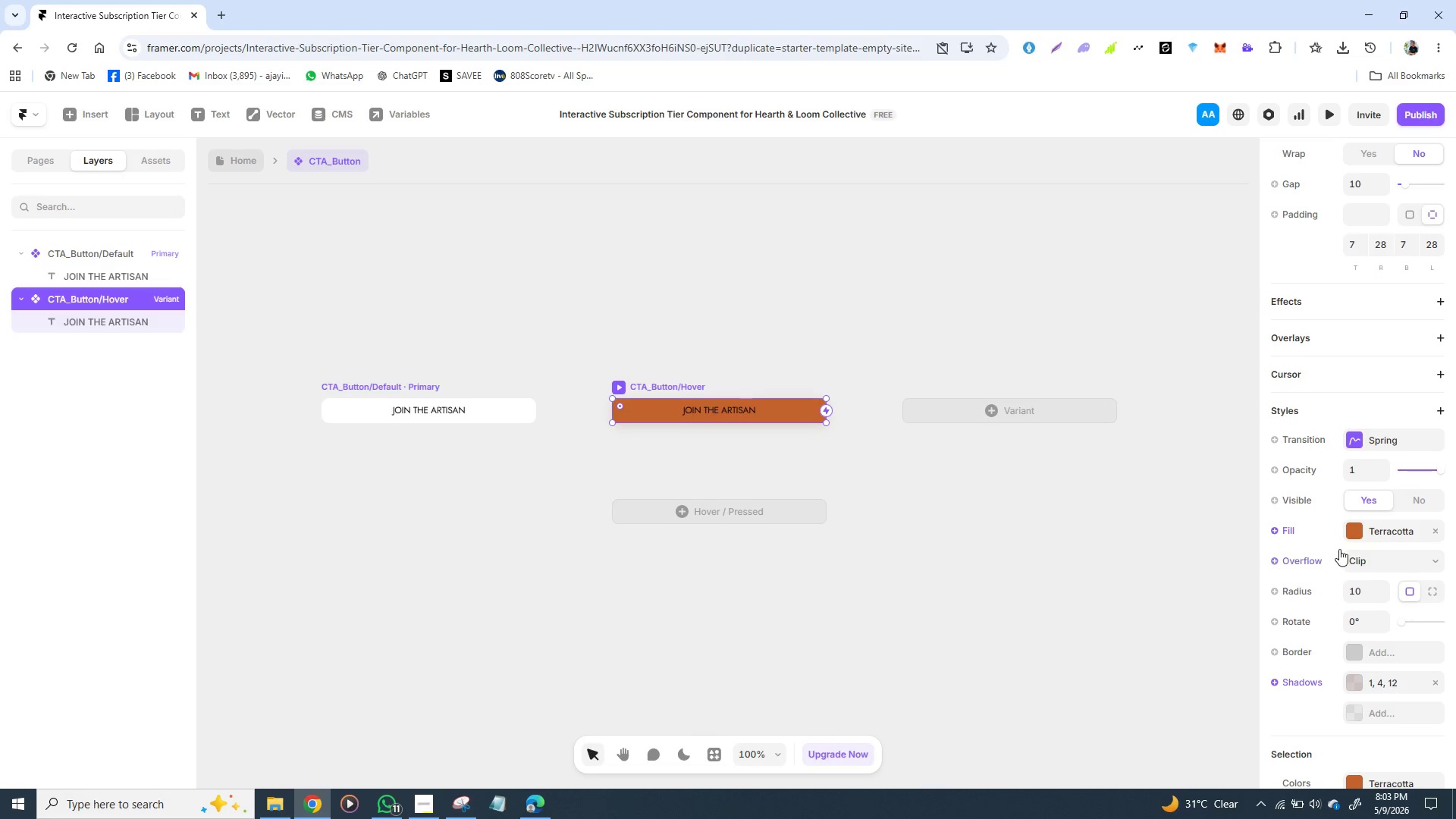 
left_click([1357, 676])
 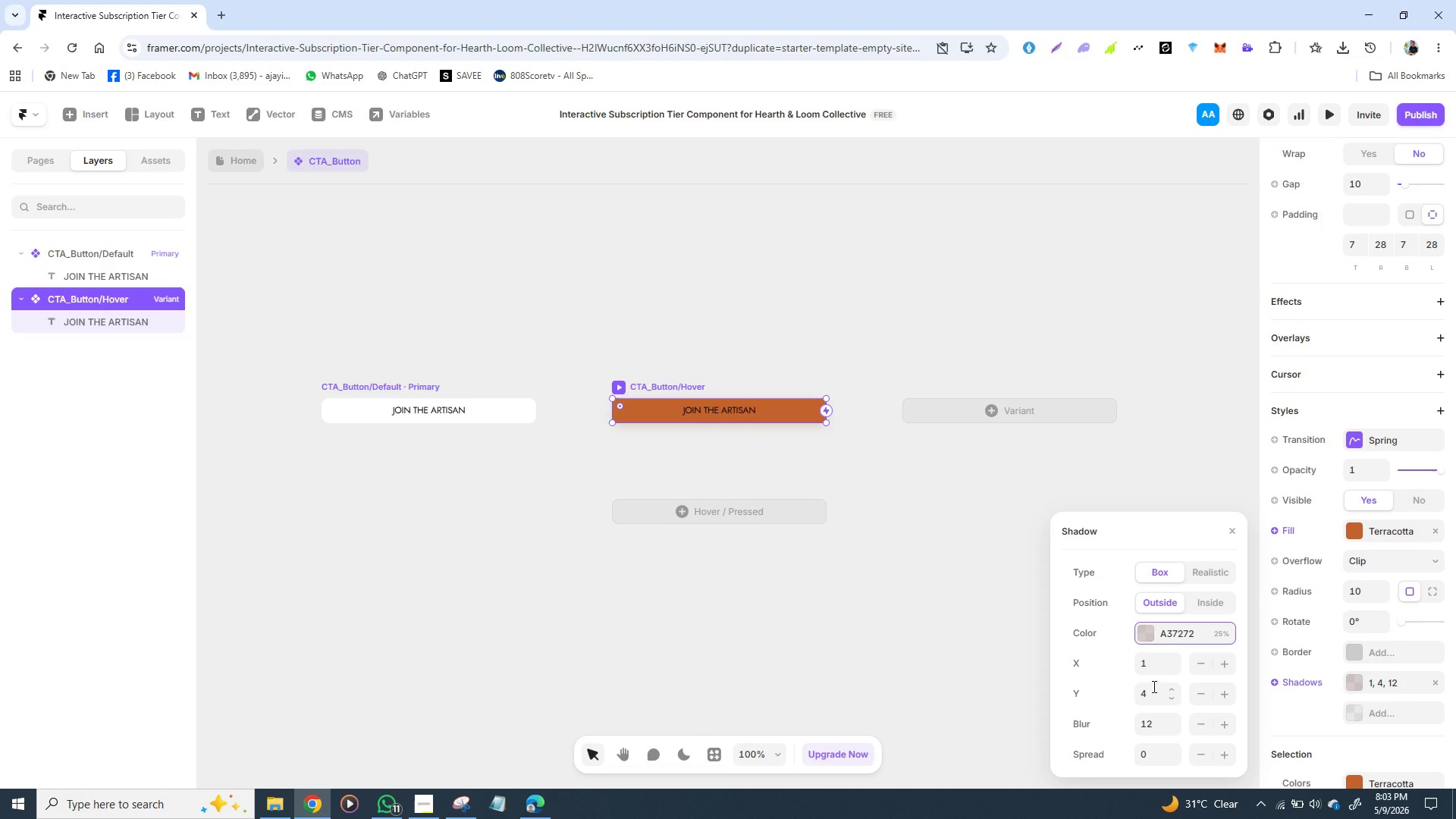 
left_click([1153, 691])
 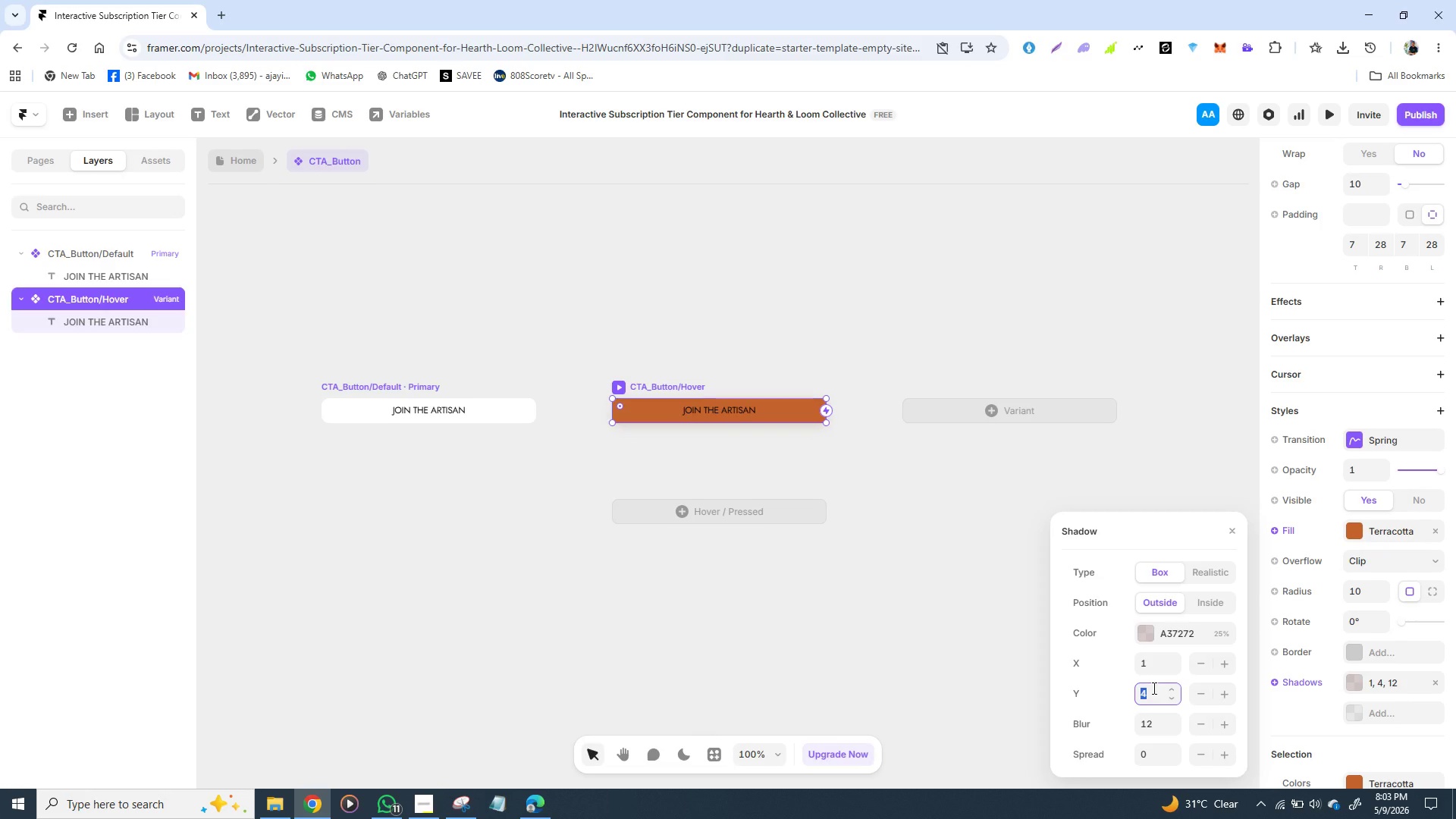 
key(6)
 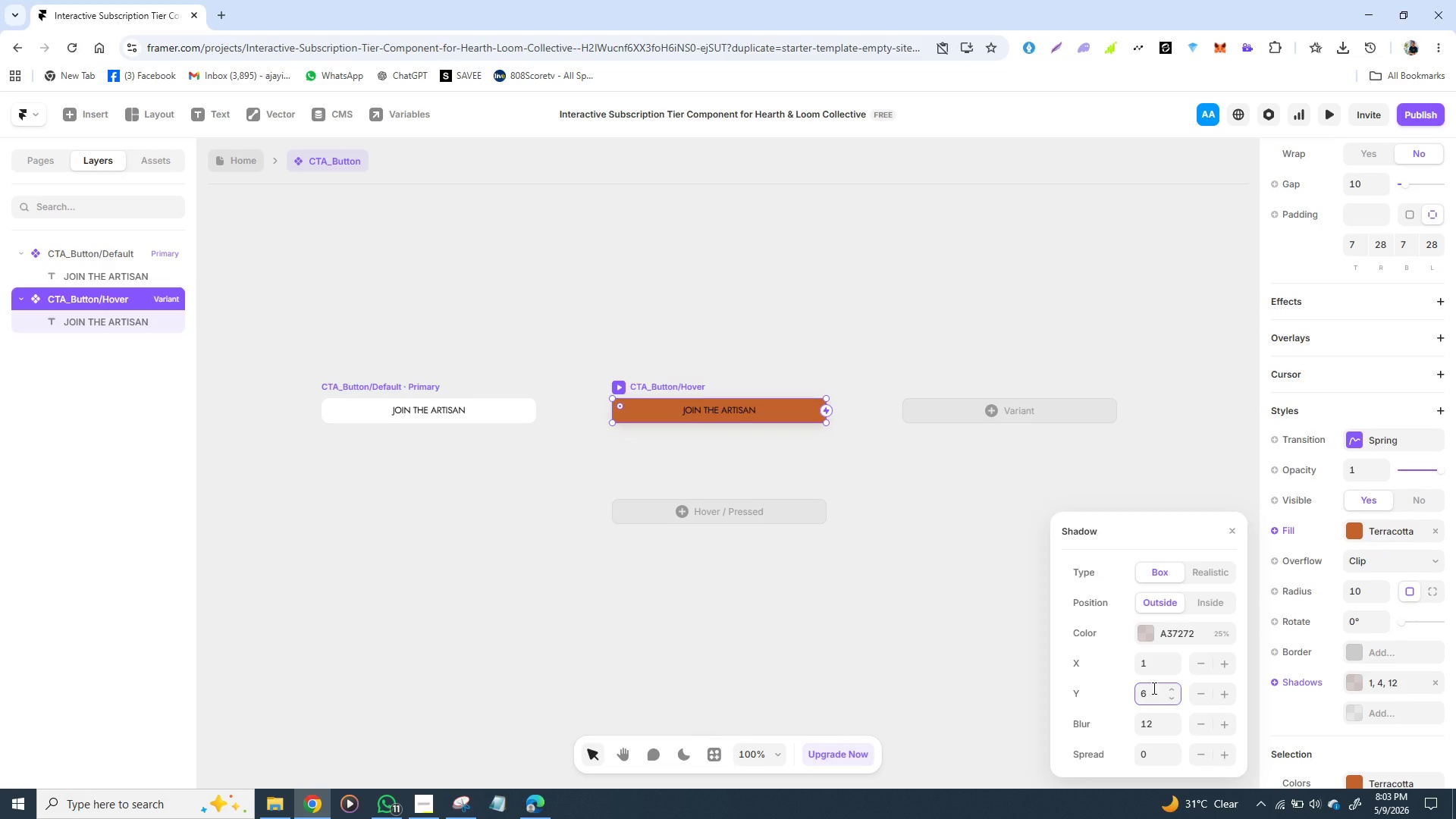 
key(Enter)
 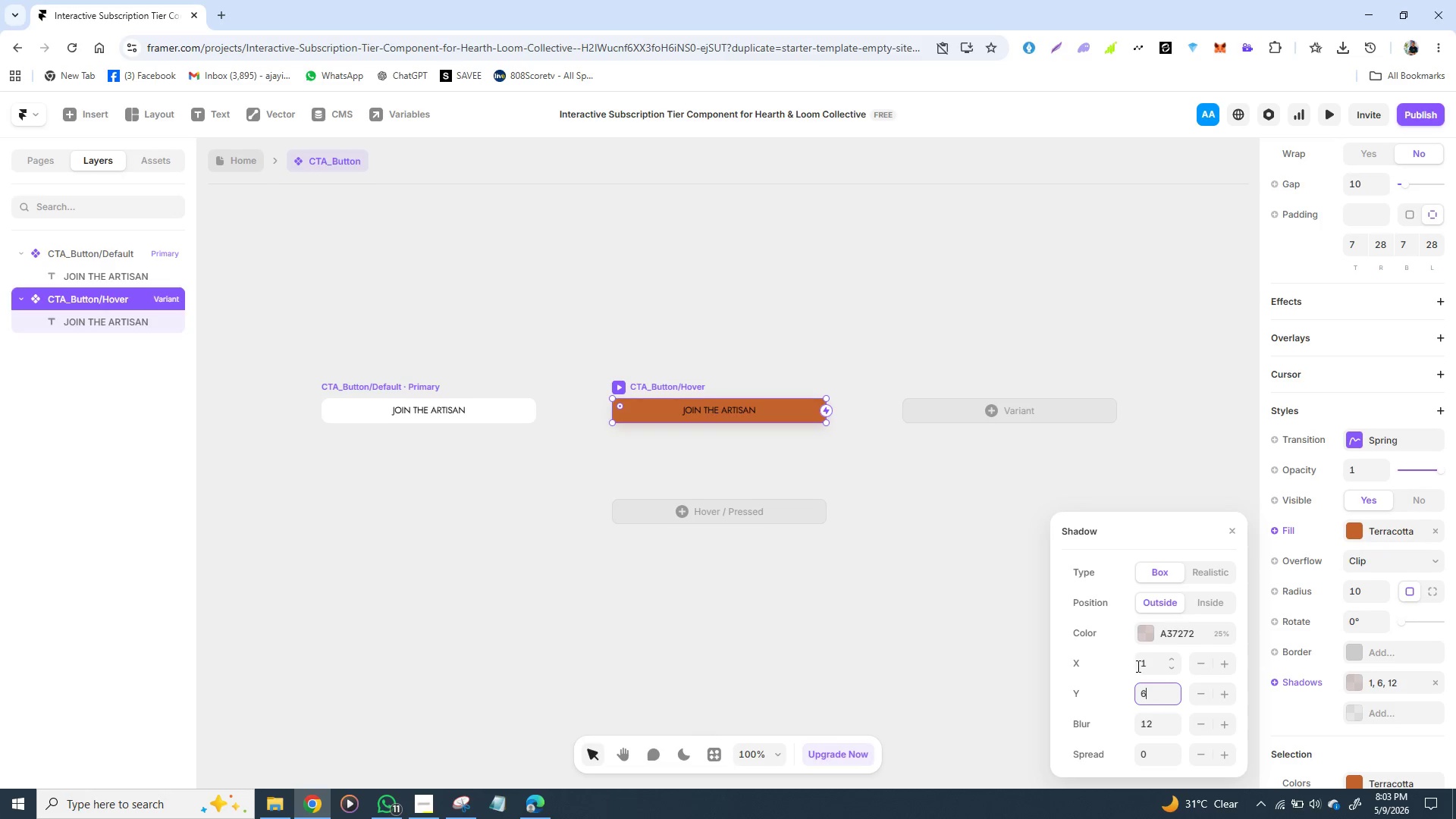 
left_click([1154, 663])
 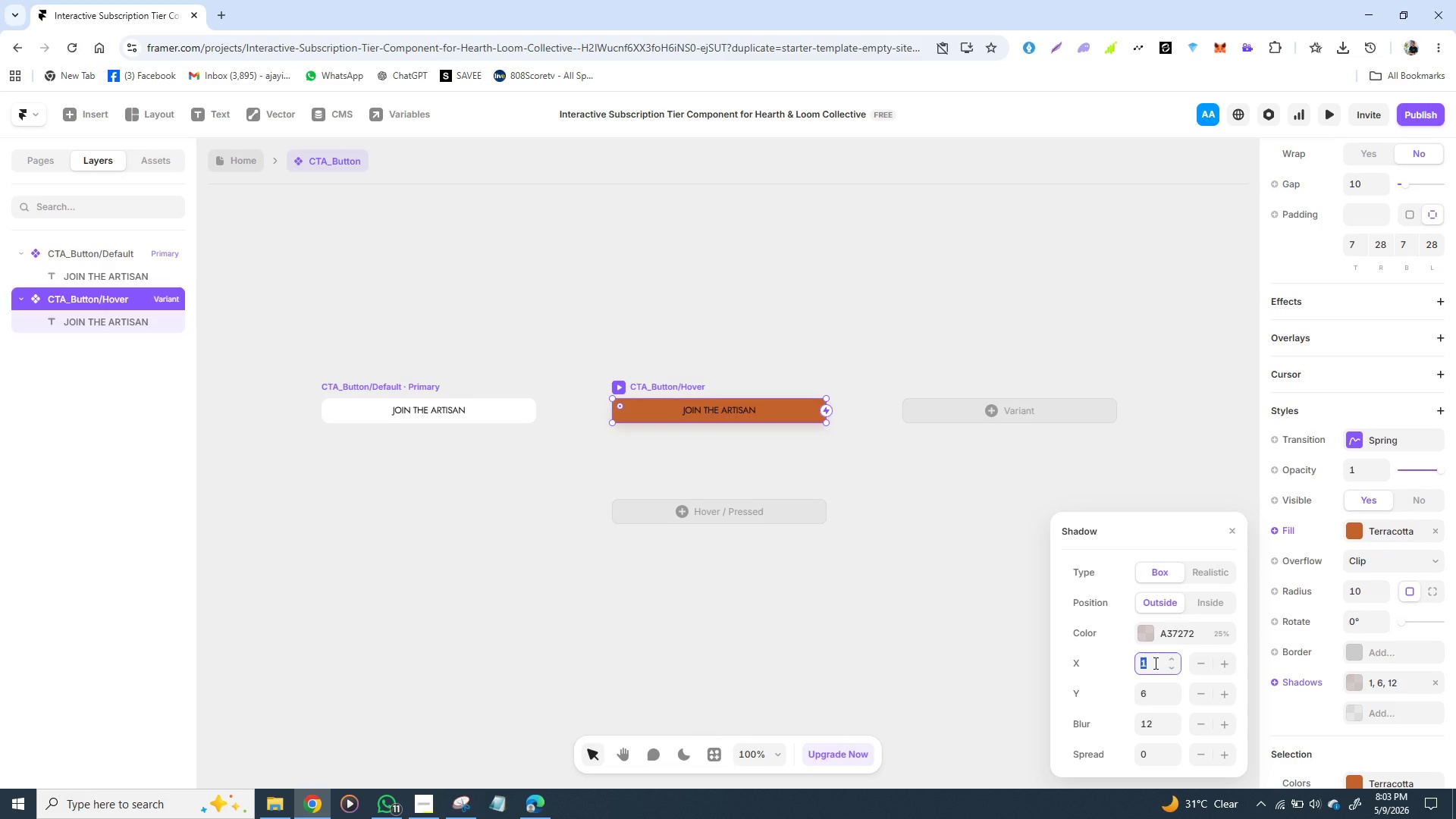 
key(5)
 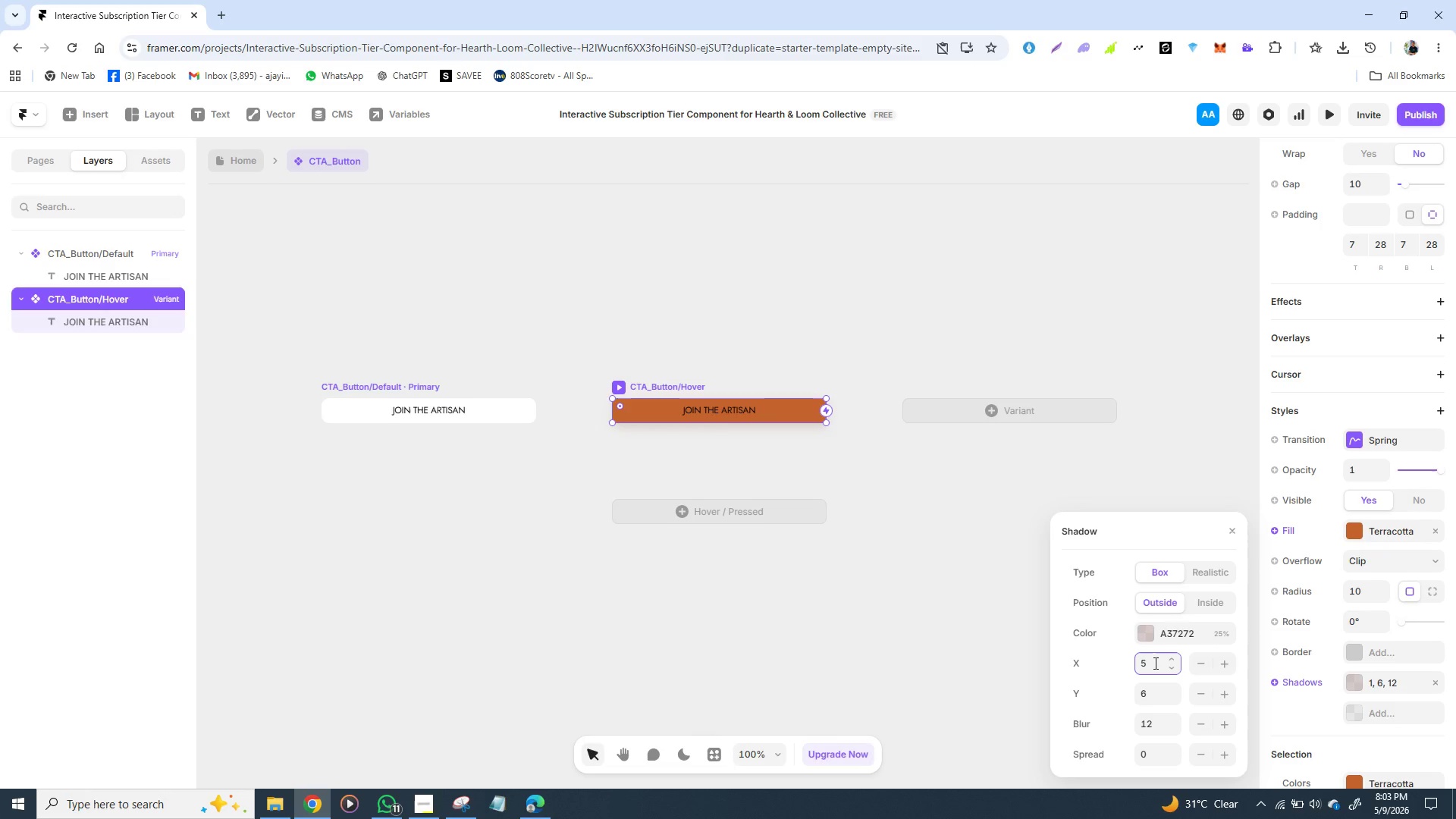 
key(Enter)
 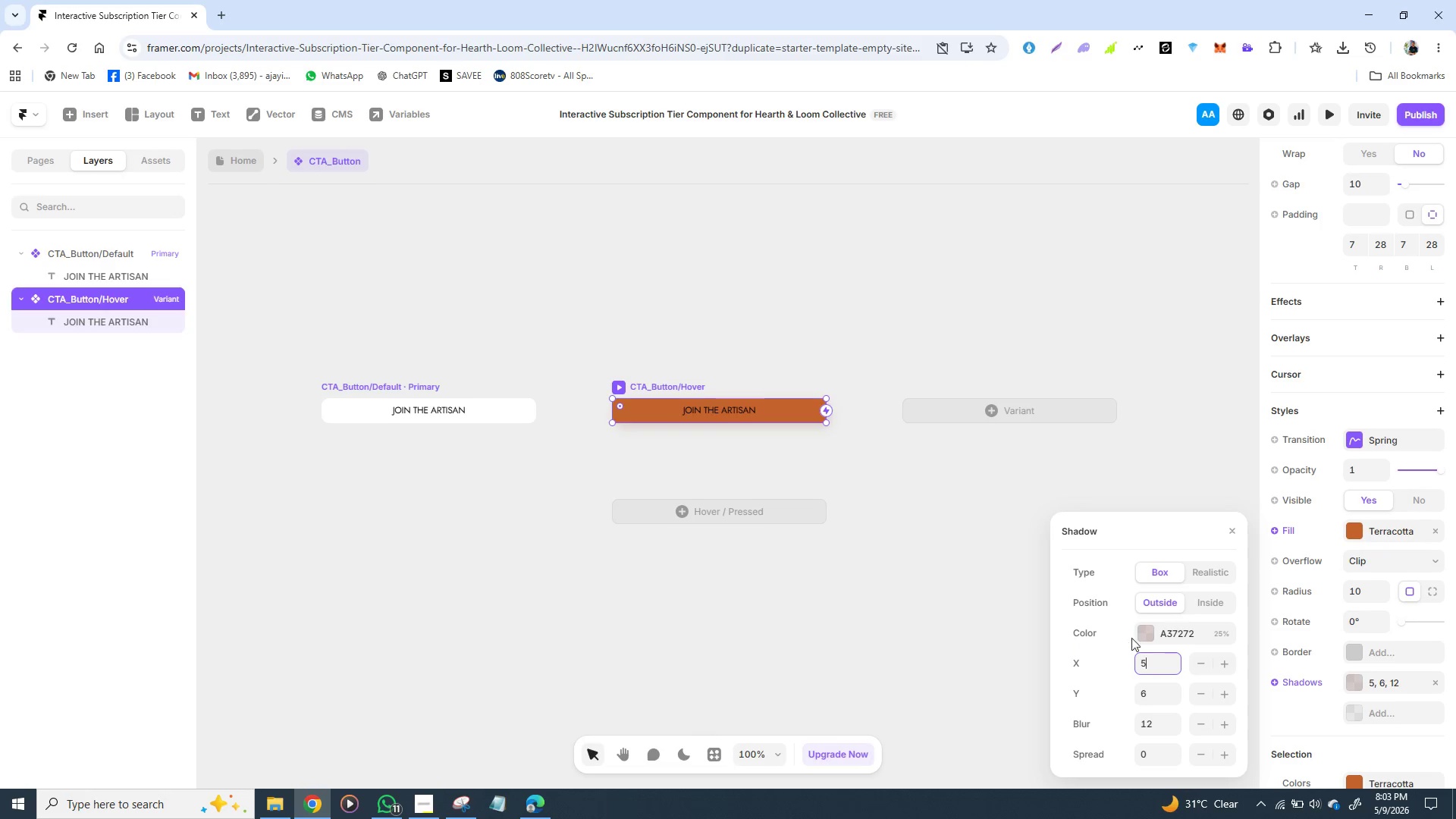 
key(Backspace)
 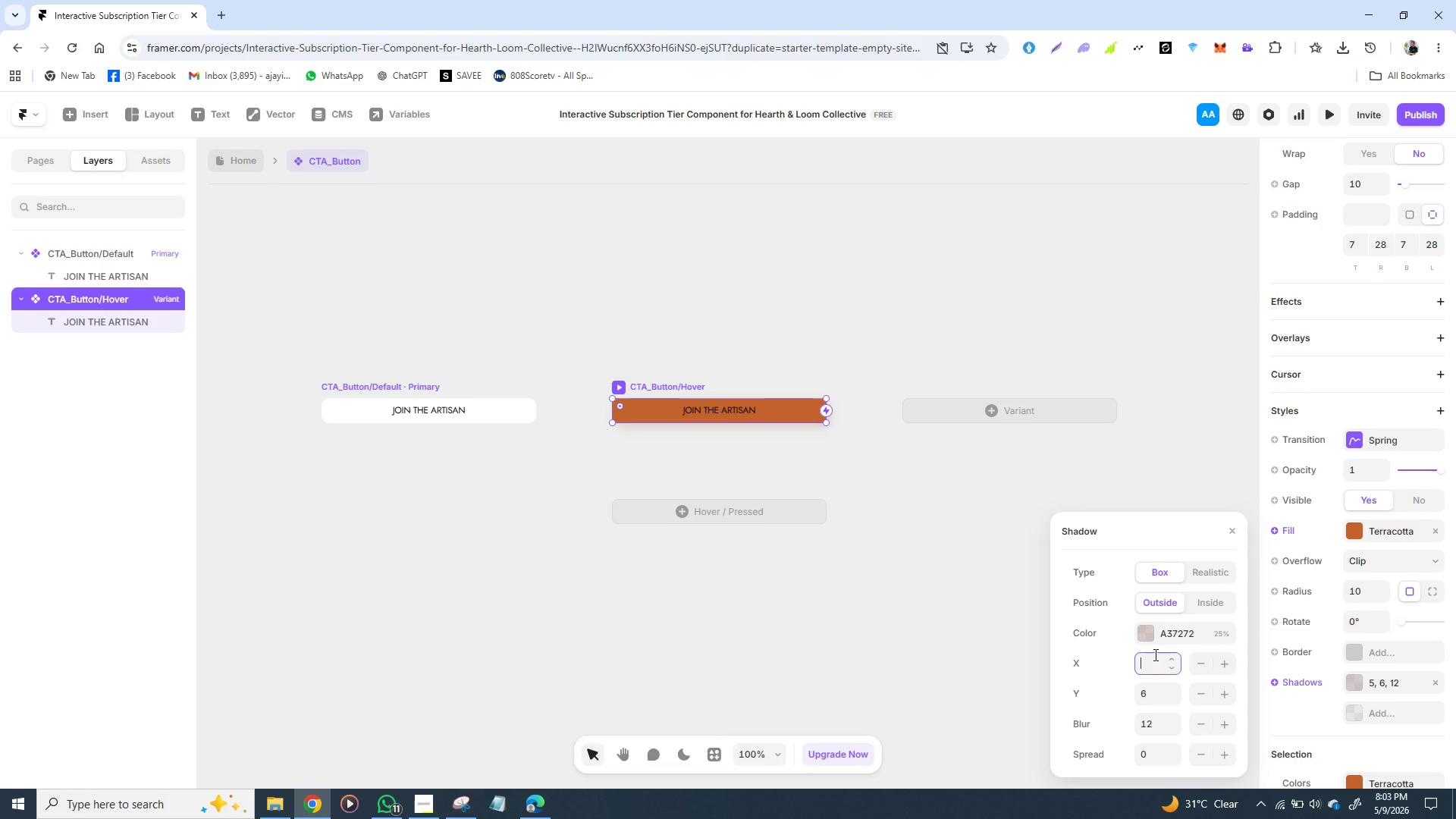 
key(2)
 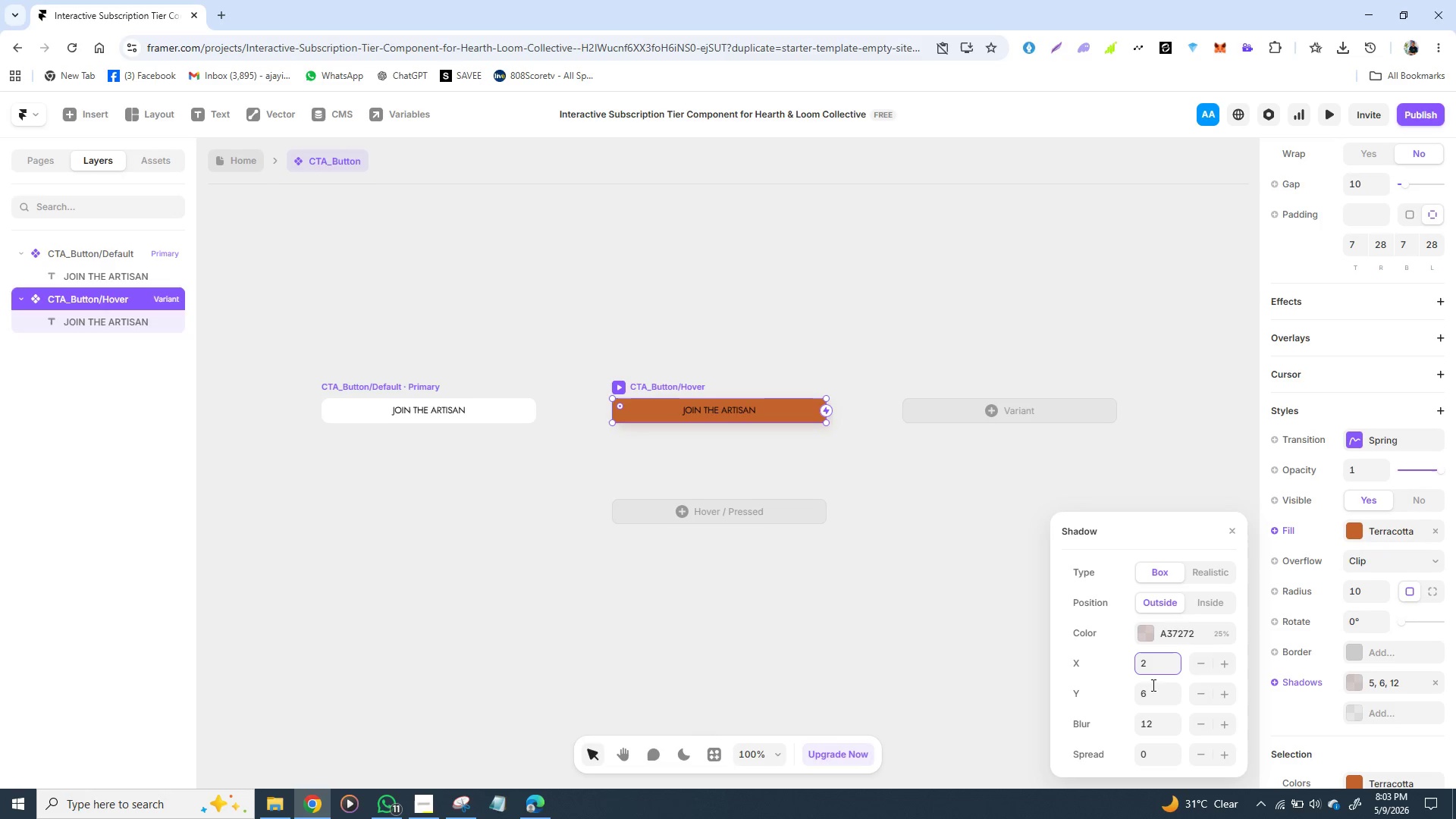 
left_click([1152, 689])
 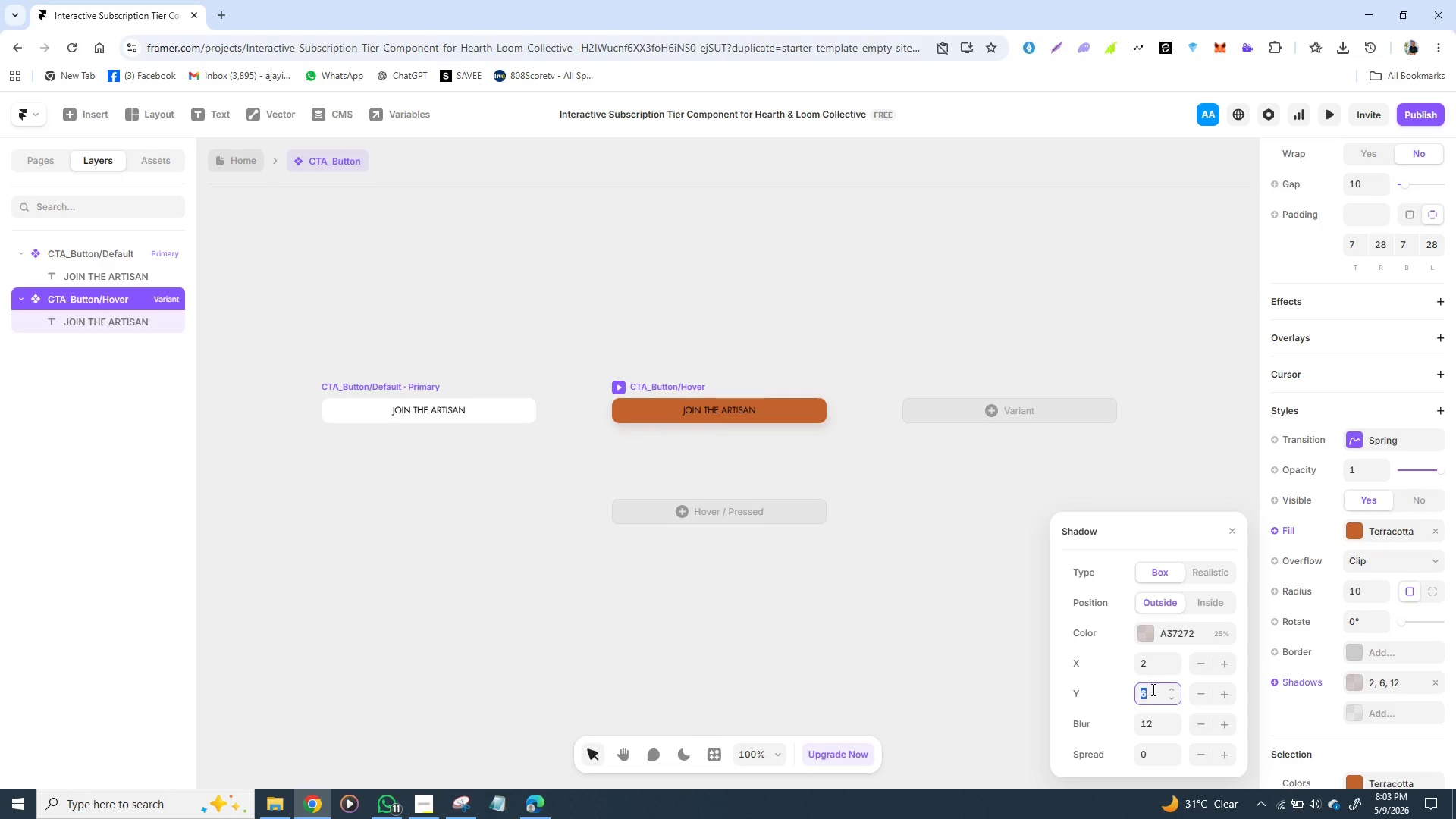 
key(4)
 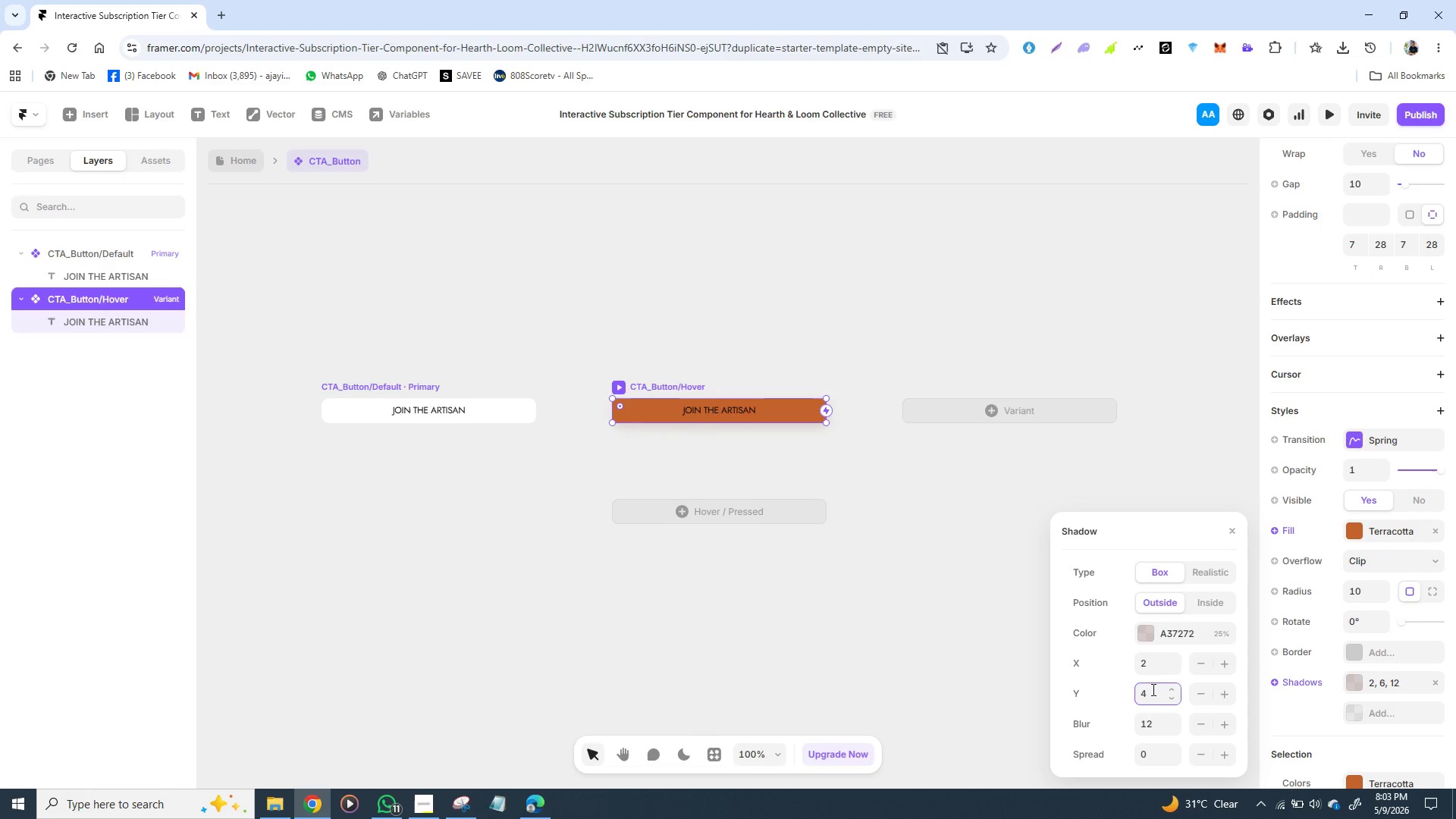 
key(Enter)
 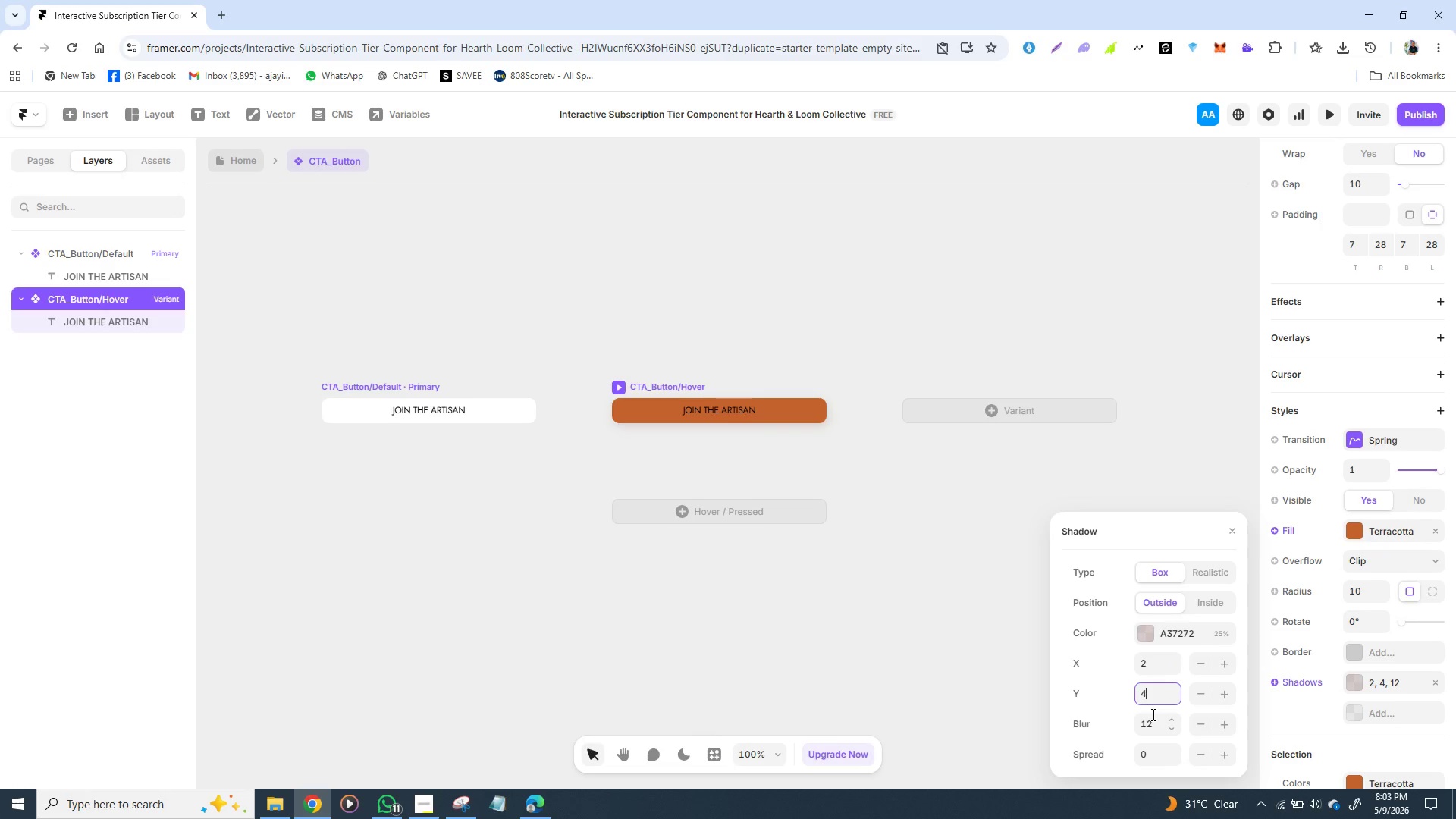 
left_click([1152, 714])
 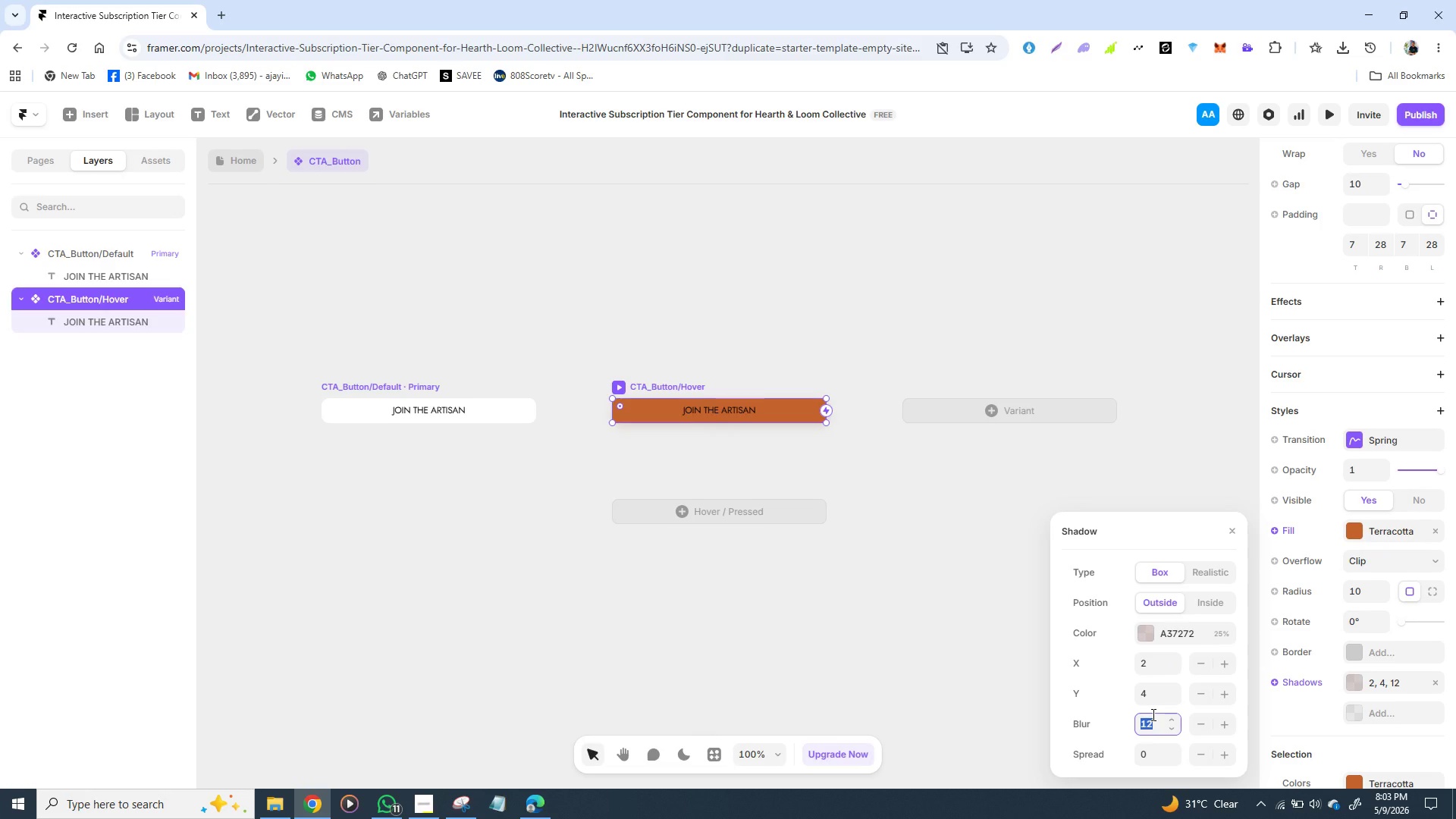 
key(0)
 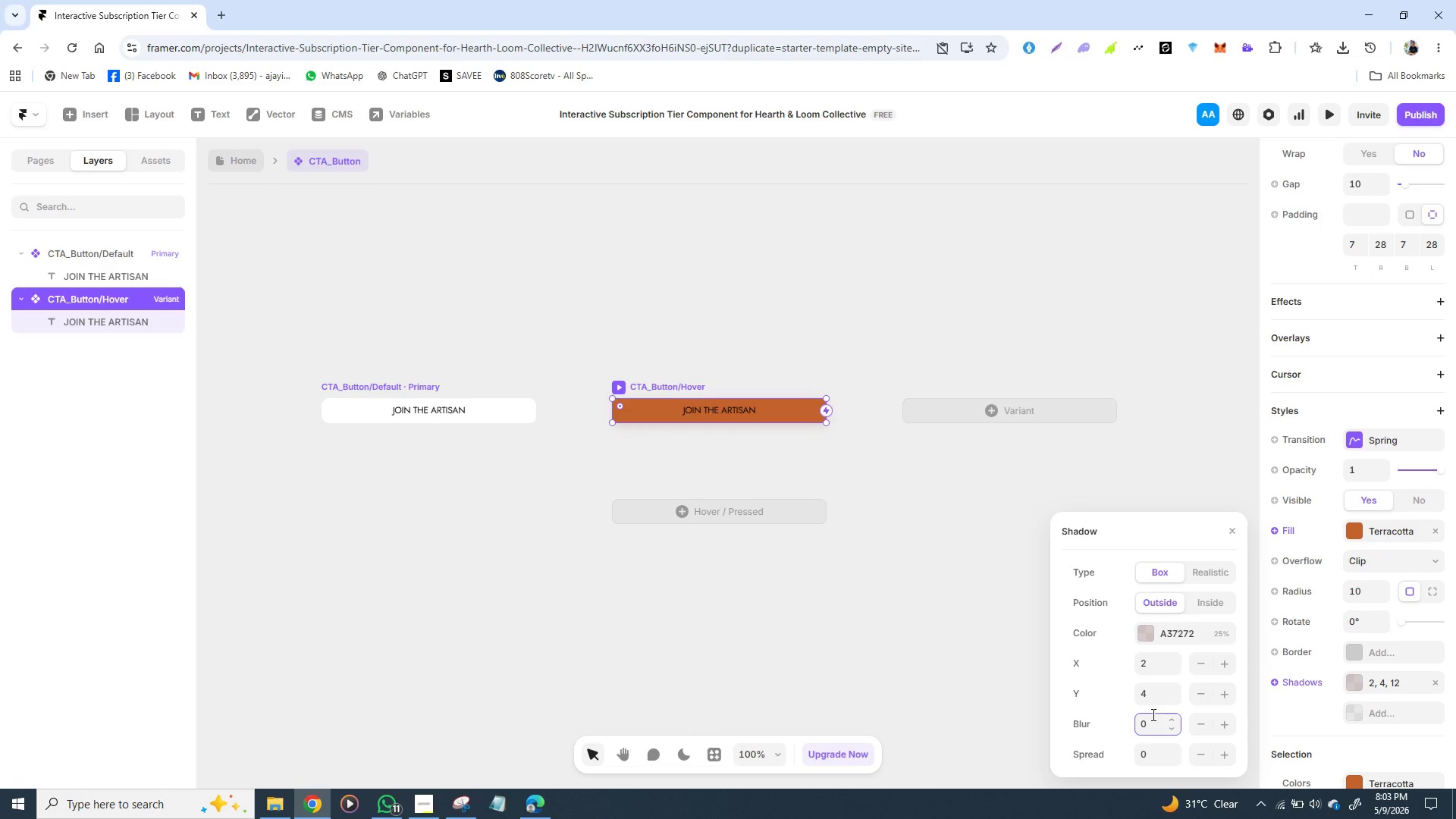 
key(Enter)
 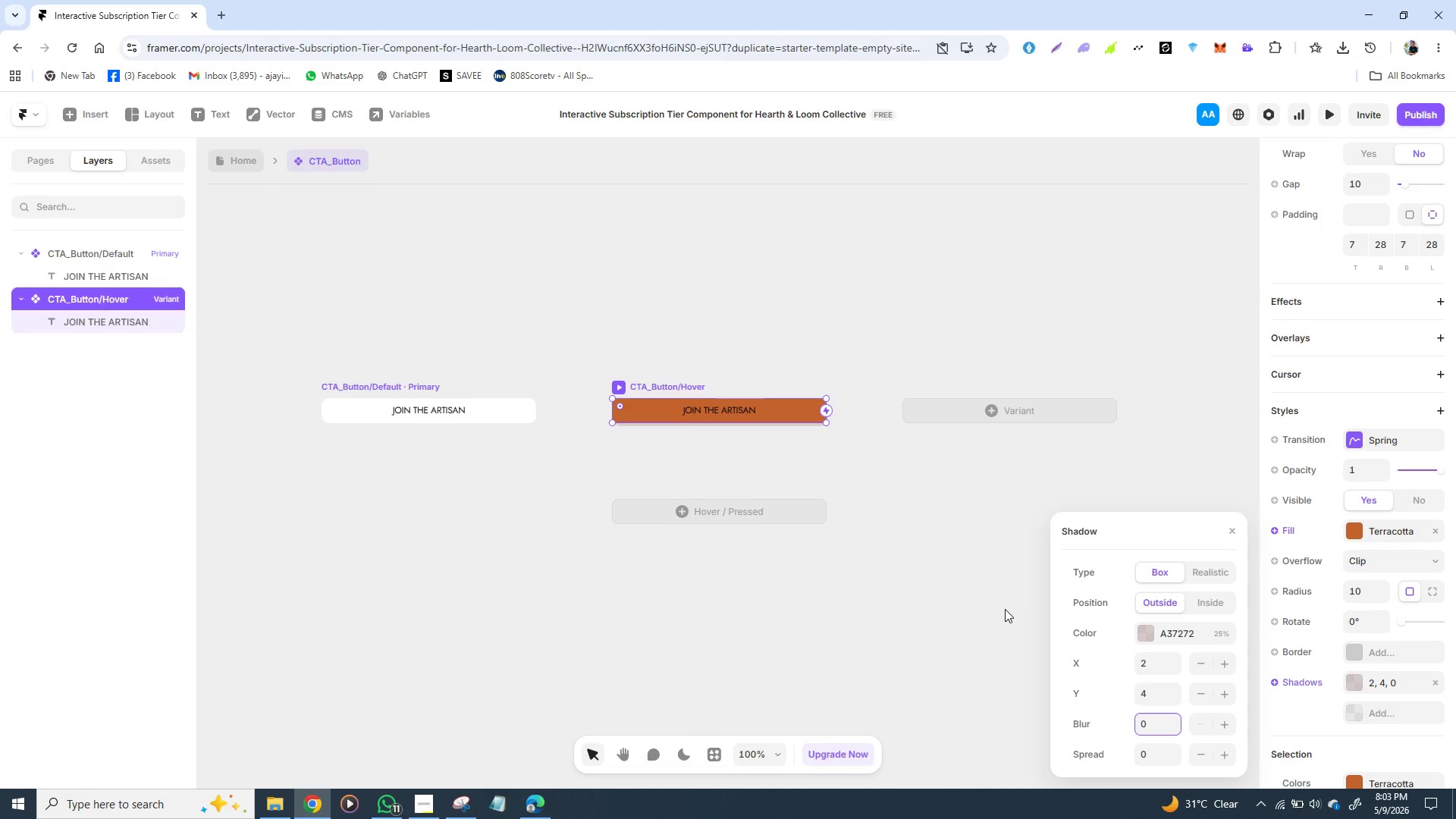 
wait(5.3)
 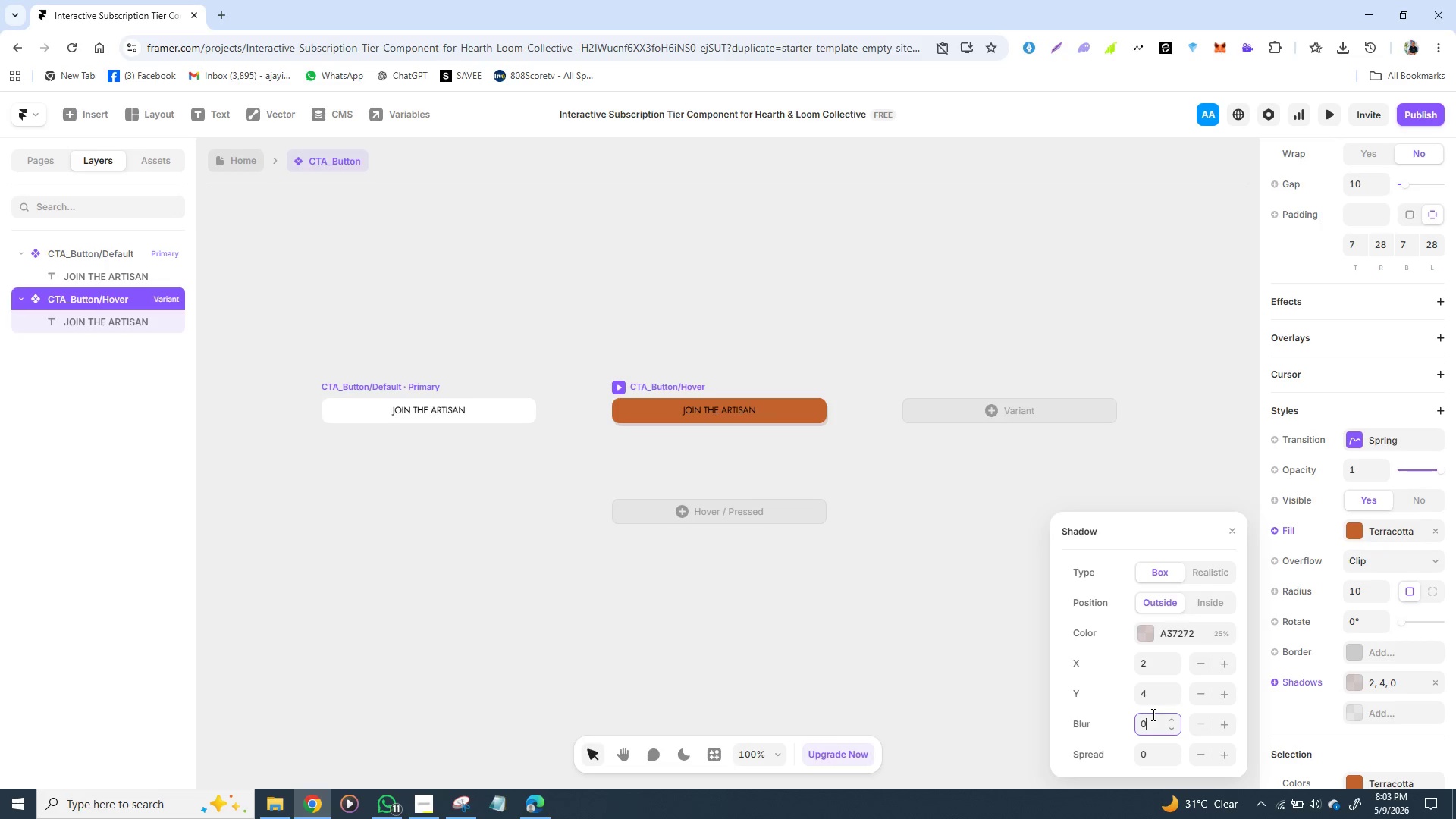 
left_click([999, 609])
 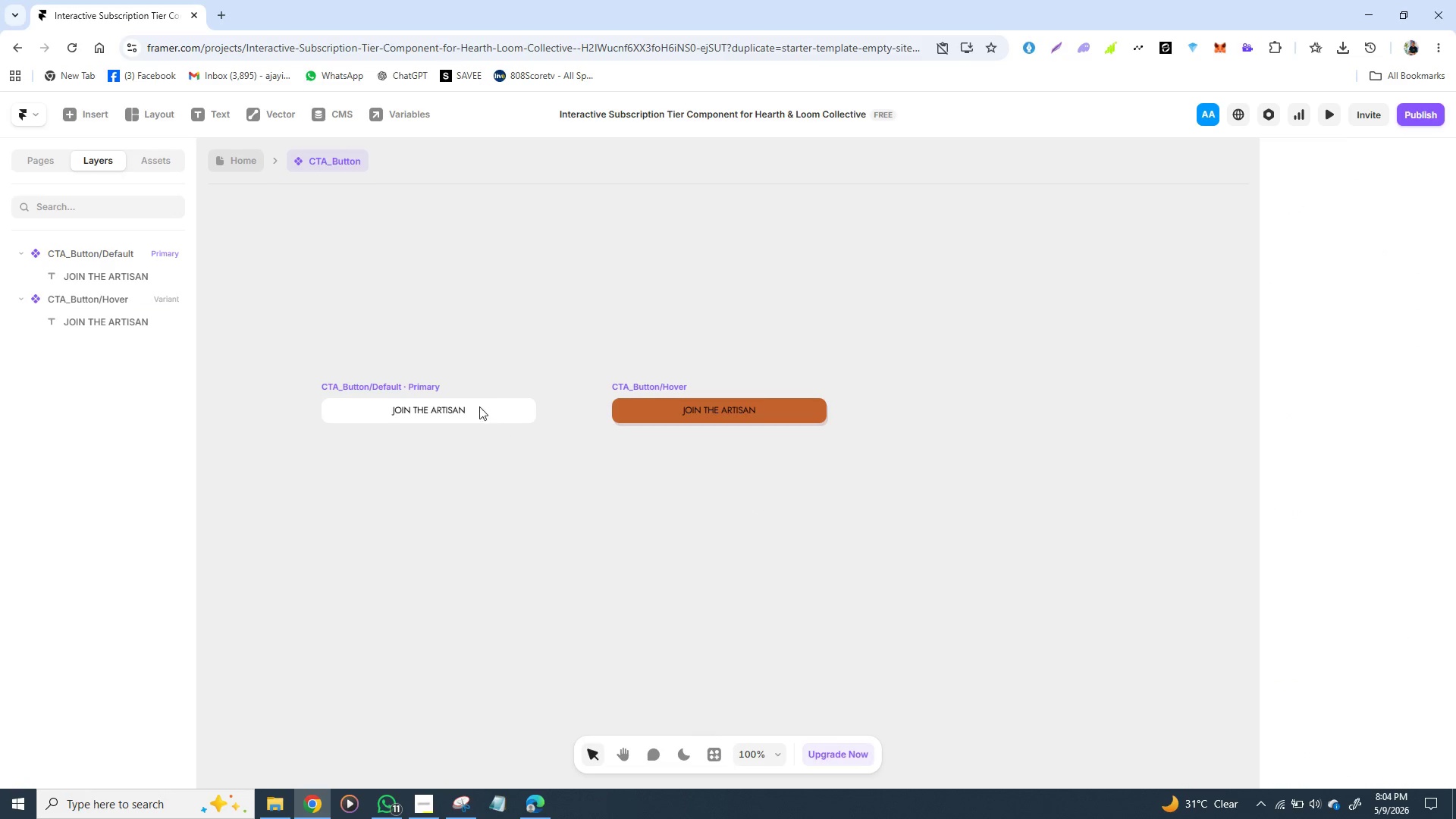 
left_click([403, 383])
 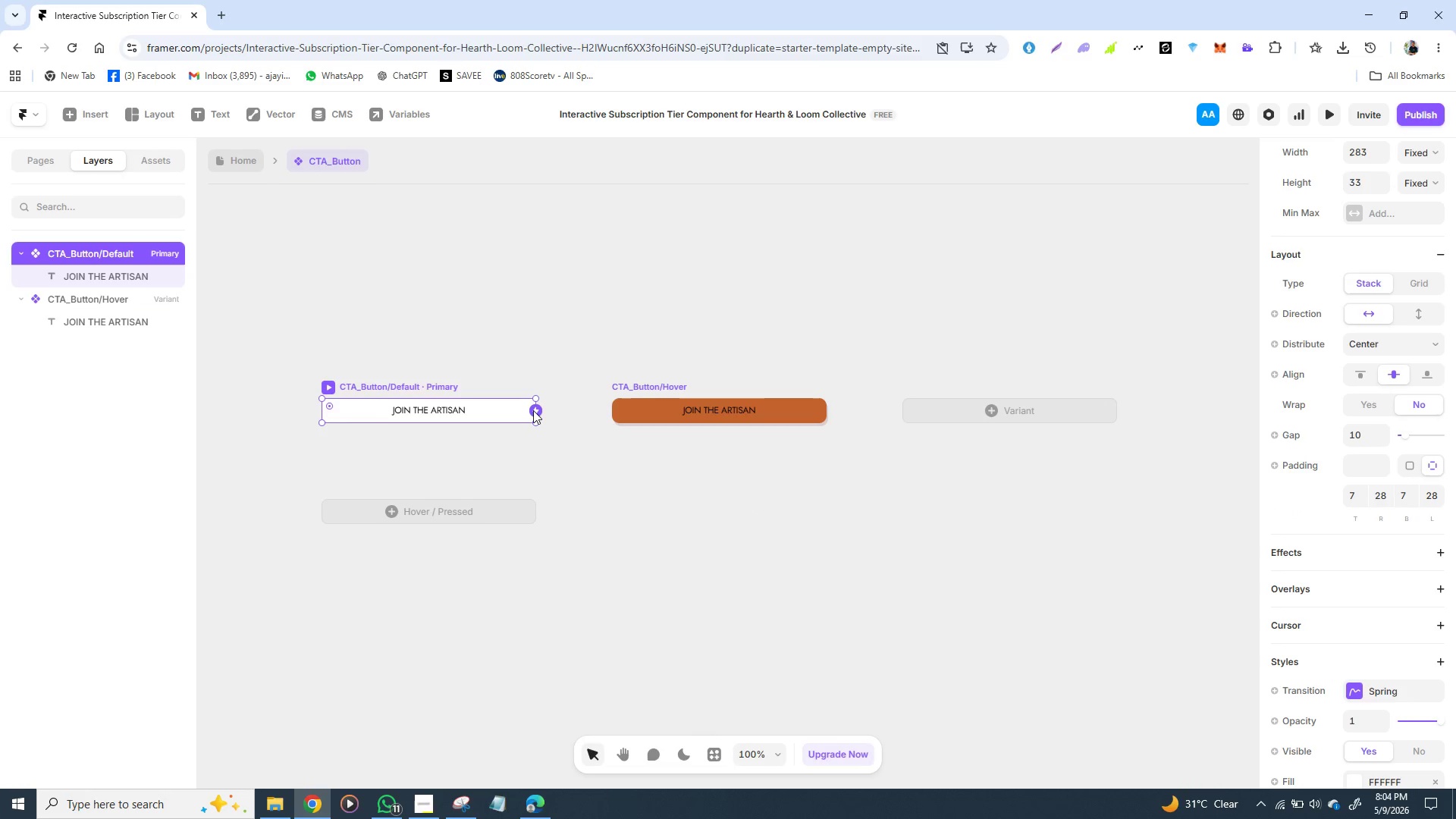 
left_click_drag(start_coordinate=[535, 410], to_coordinate=[659, 408])
 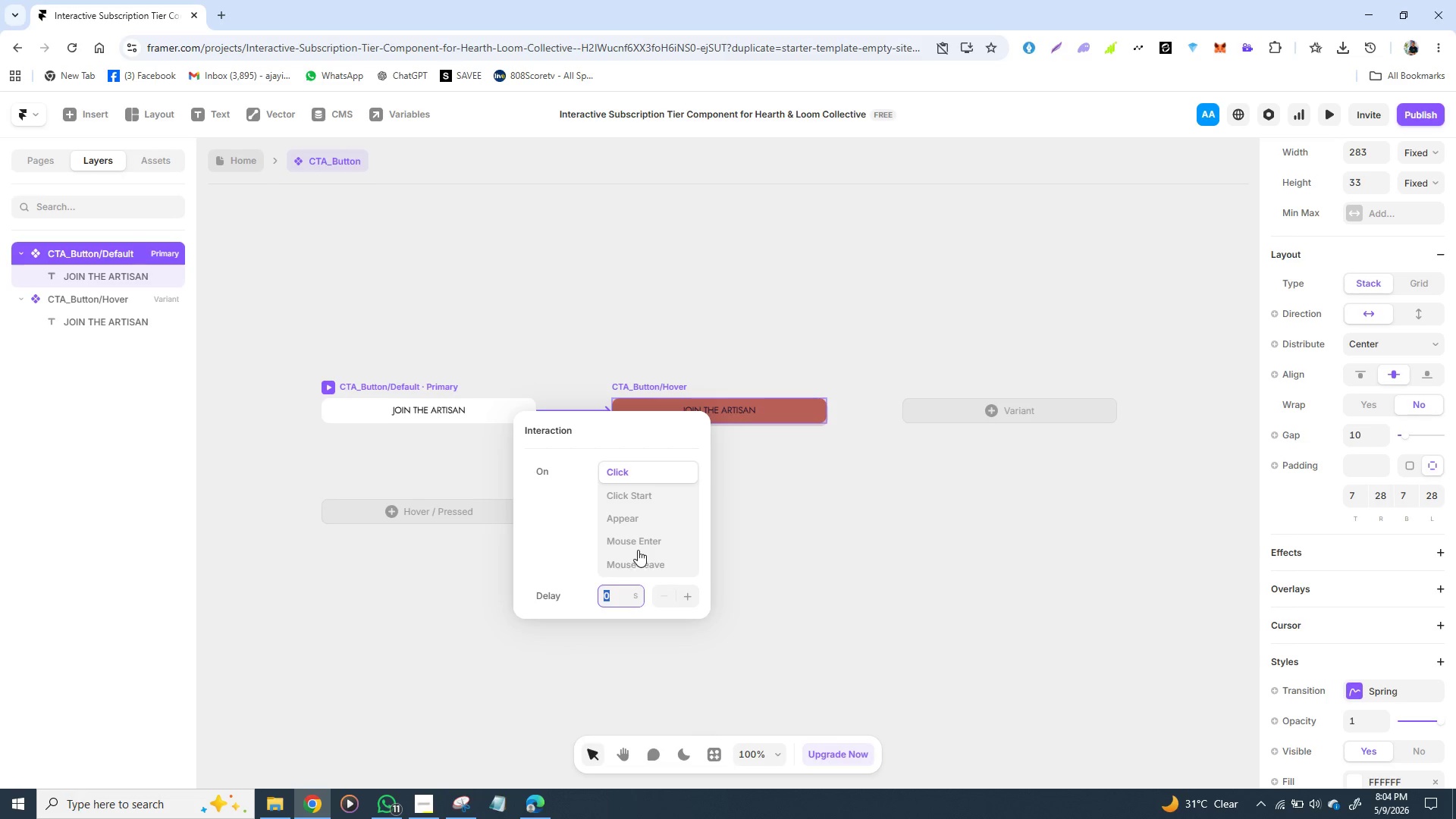 
left_click([643, 544])
 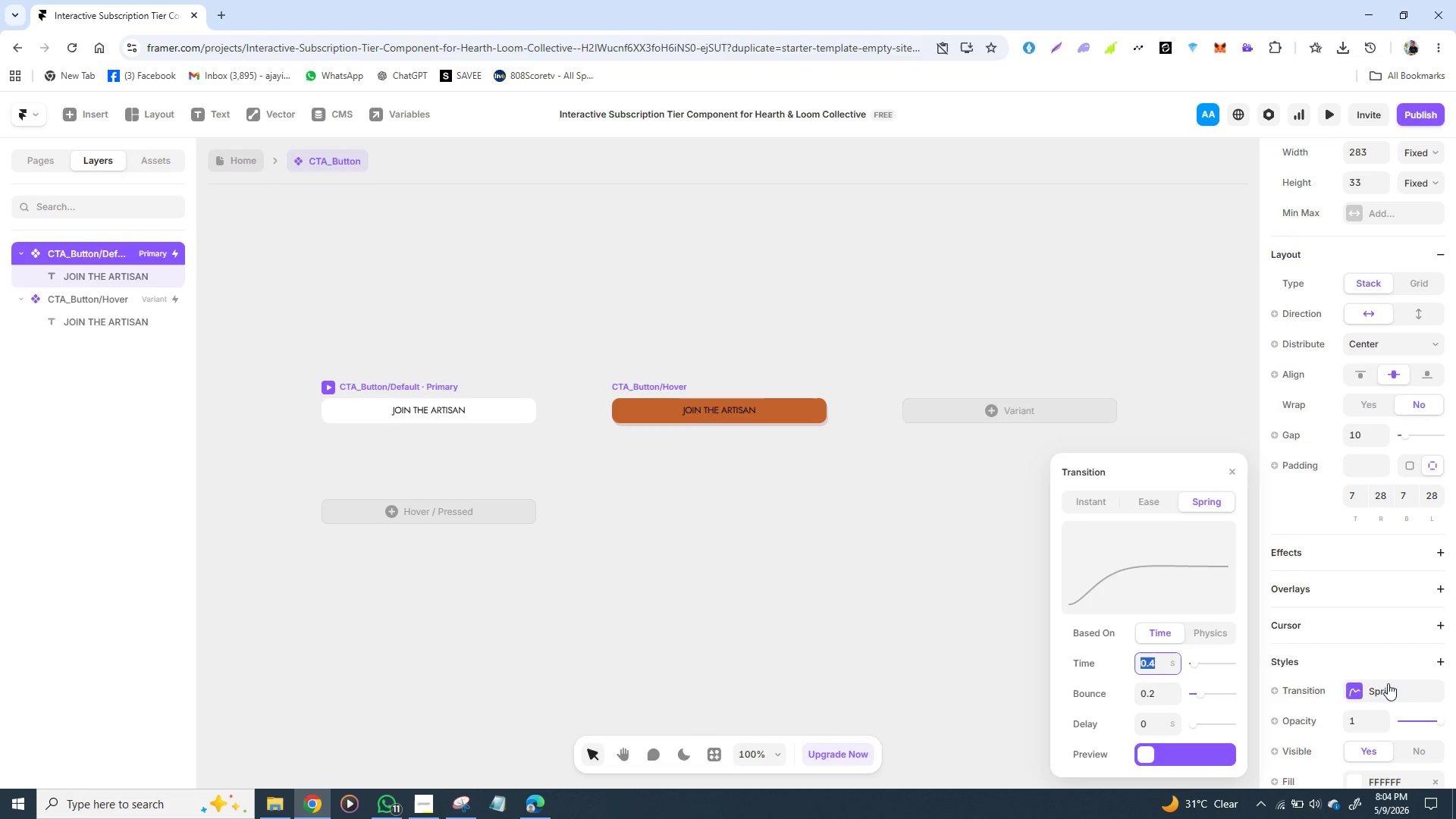 
wait(13.19)
 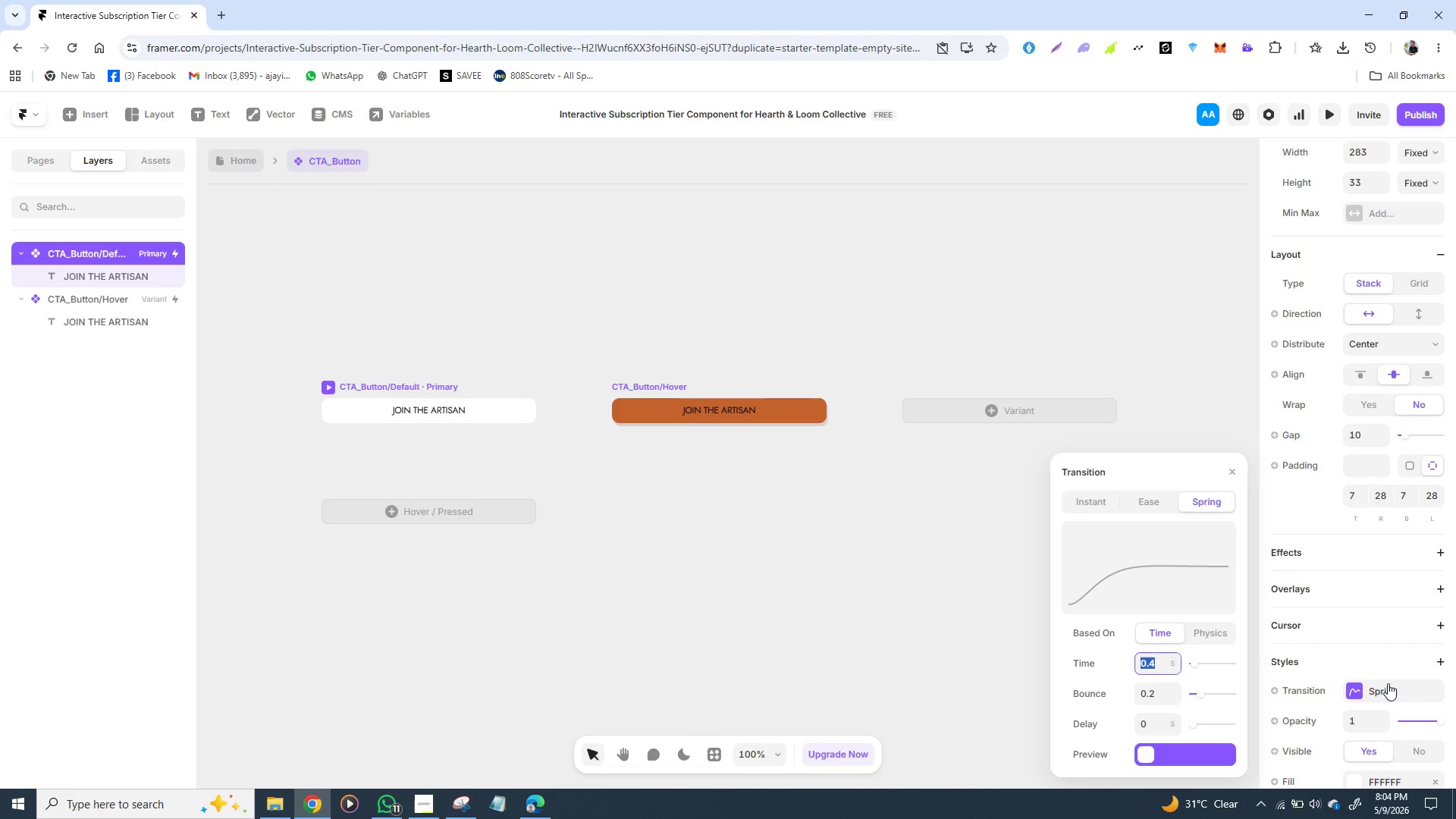 
type(3)
key(Backspace)
type(20)
 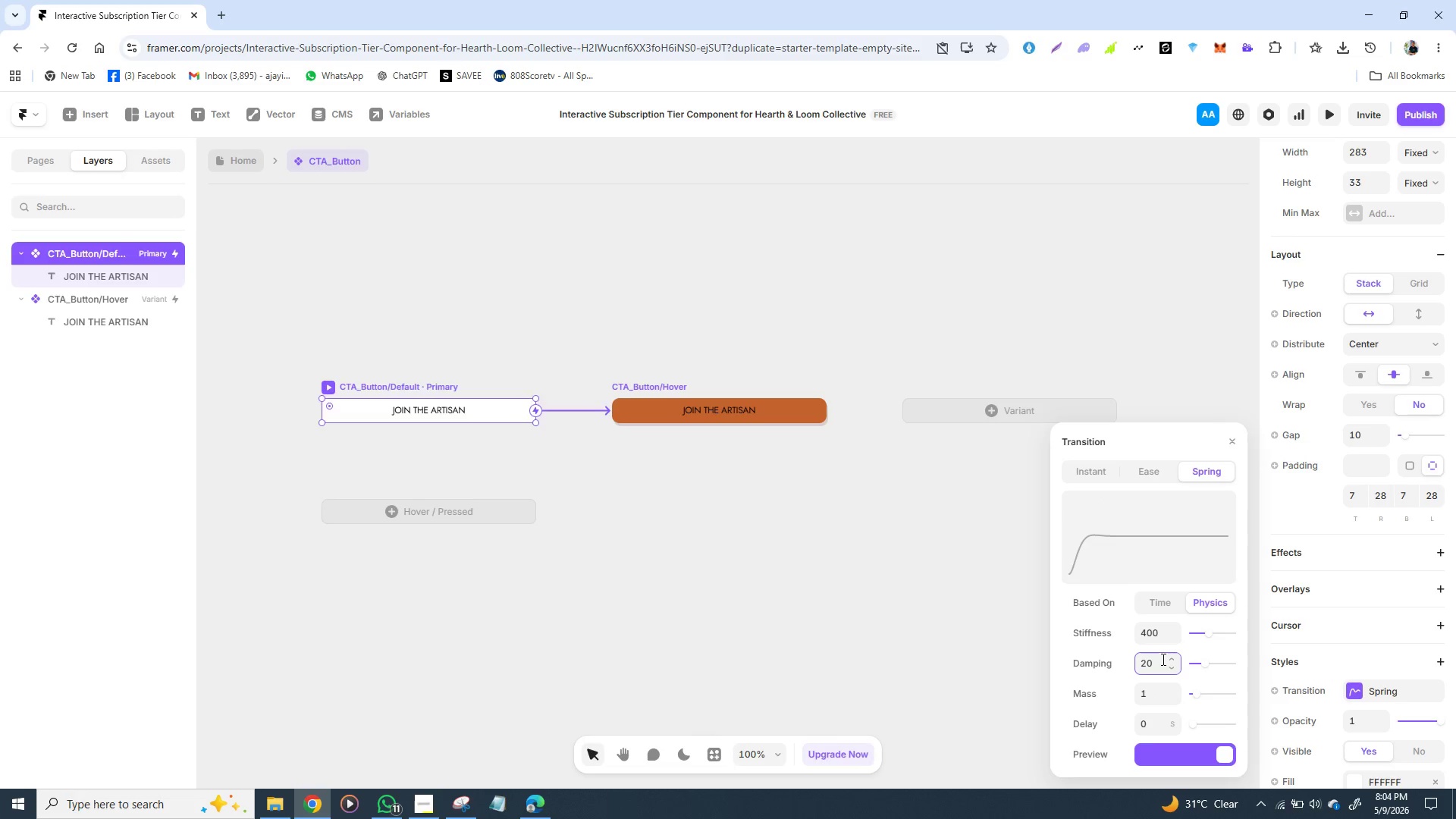 
key(Enter)
 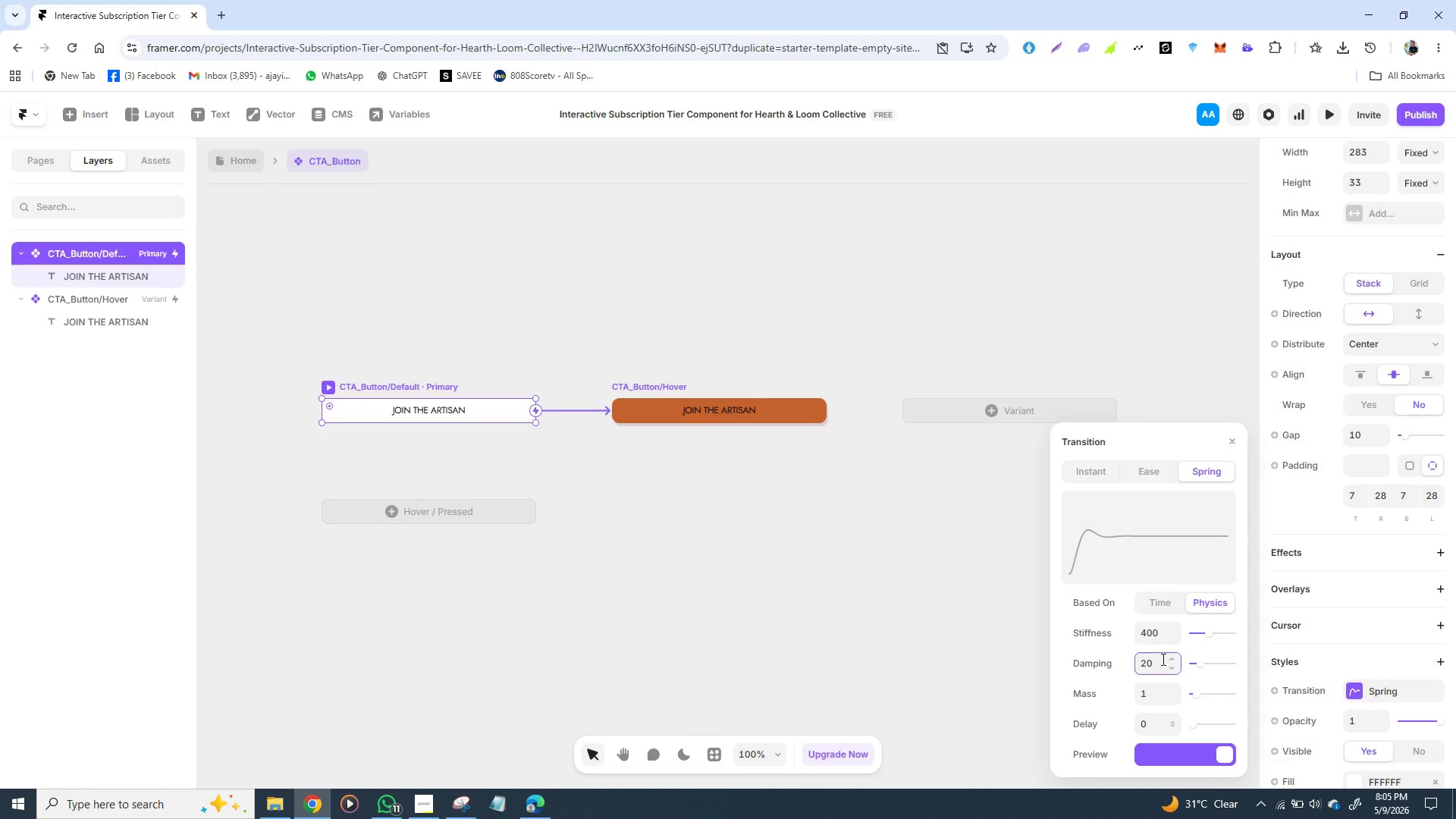 
wait(69.91)
 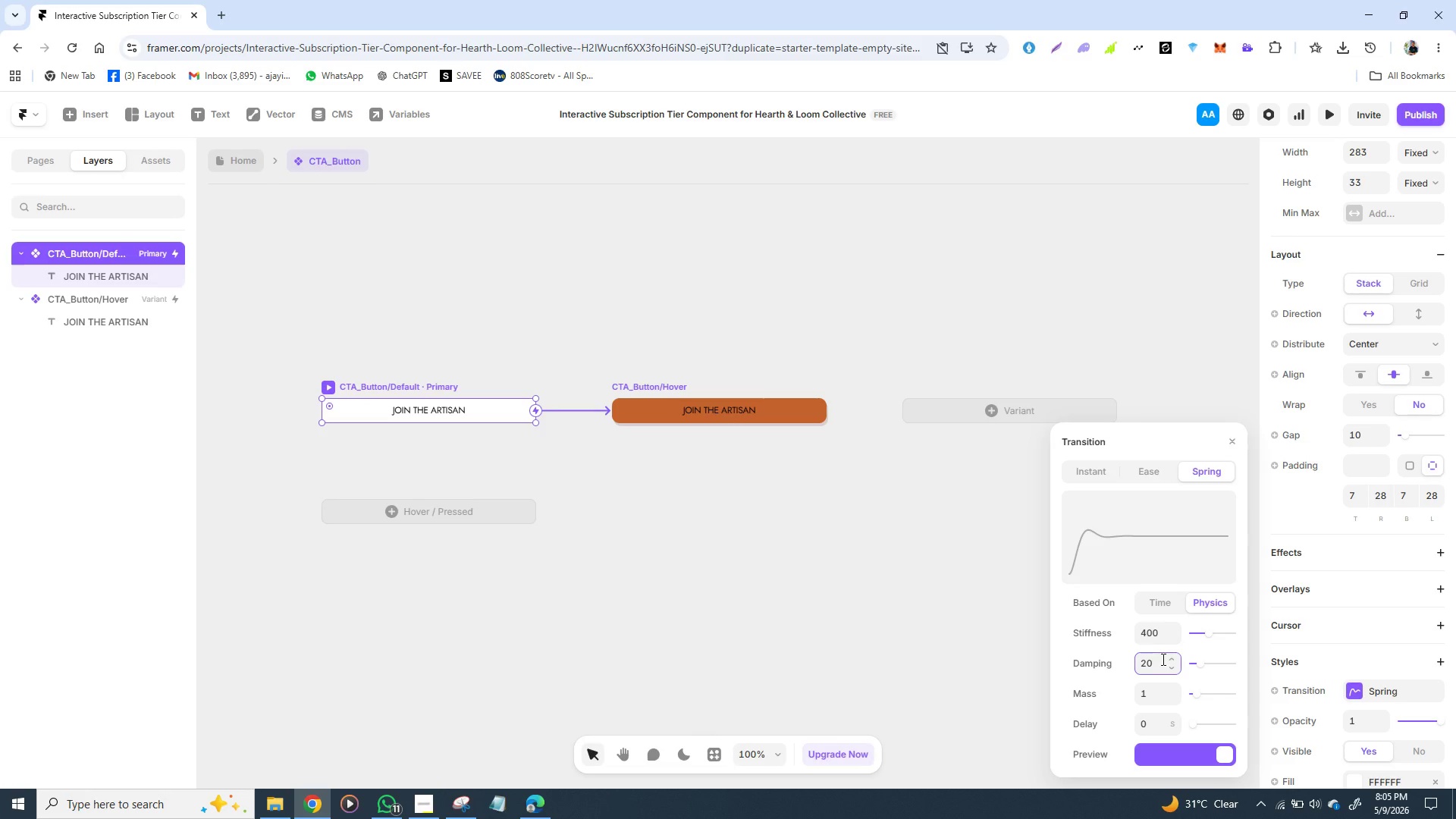 
left_click([1018, 682])
 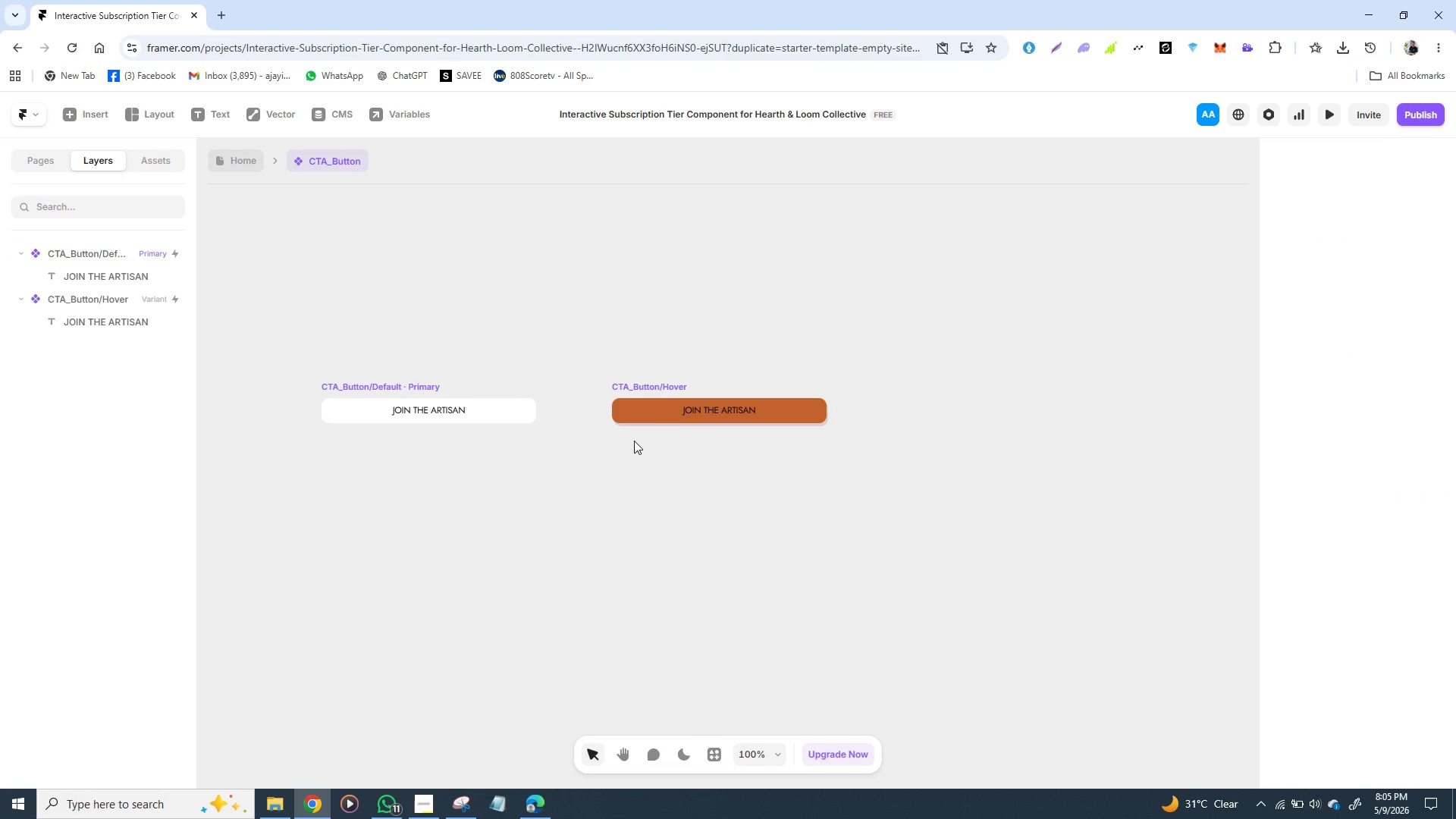 
left_click([632, 383])
 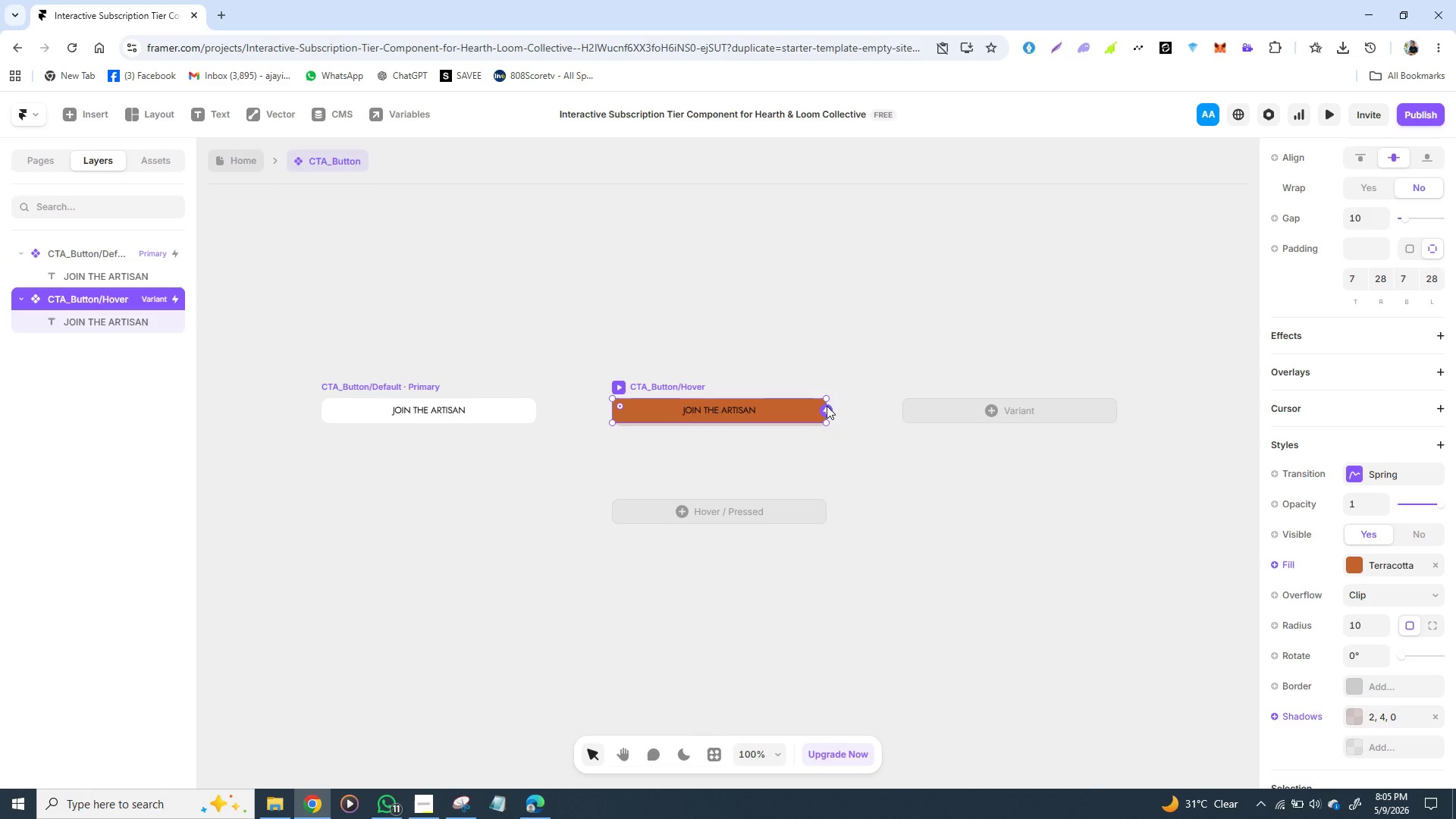 
left_click_drag(start_coordinate=[827, 407], to_coordinate=[453, 410])
 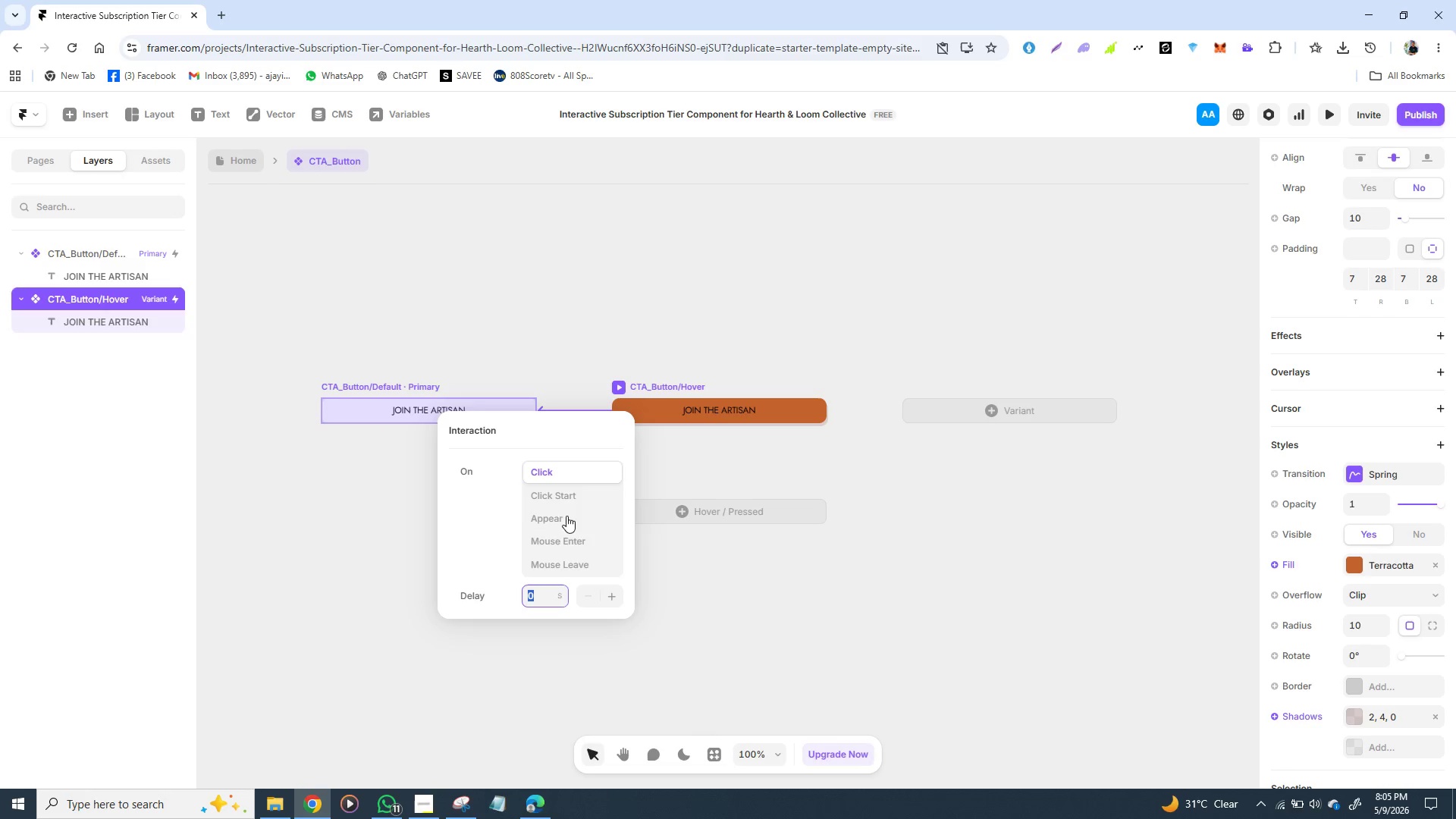 
left_click([565, 560])
 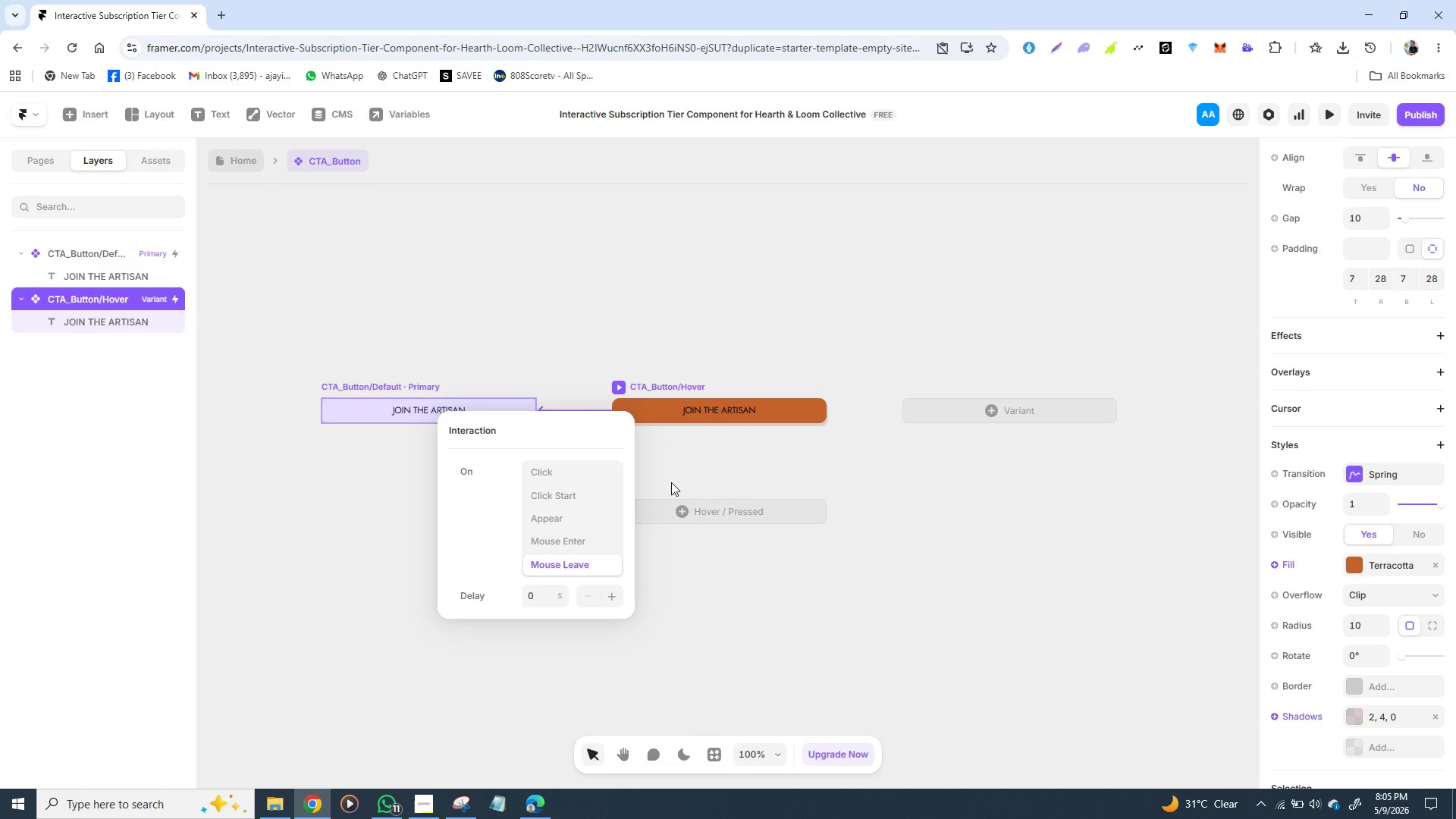 
left_click([681, 472])
 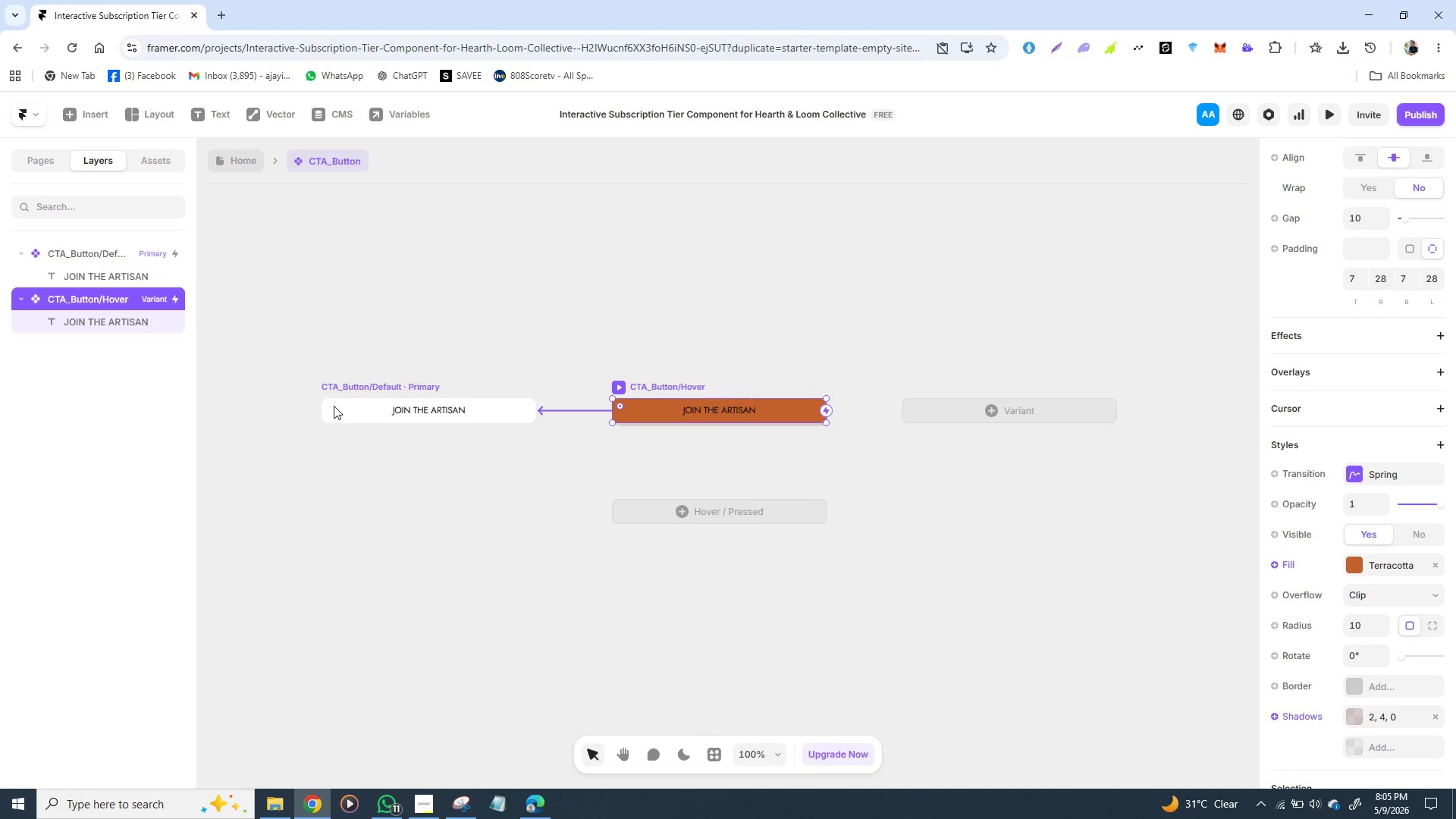 
left_click([325, 376])
 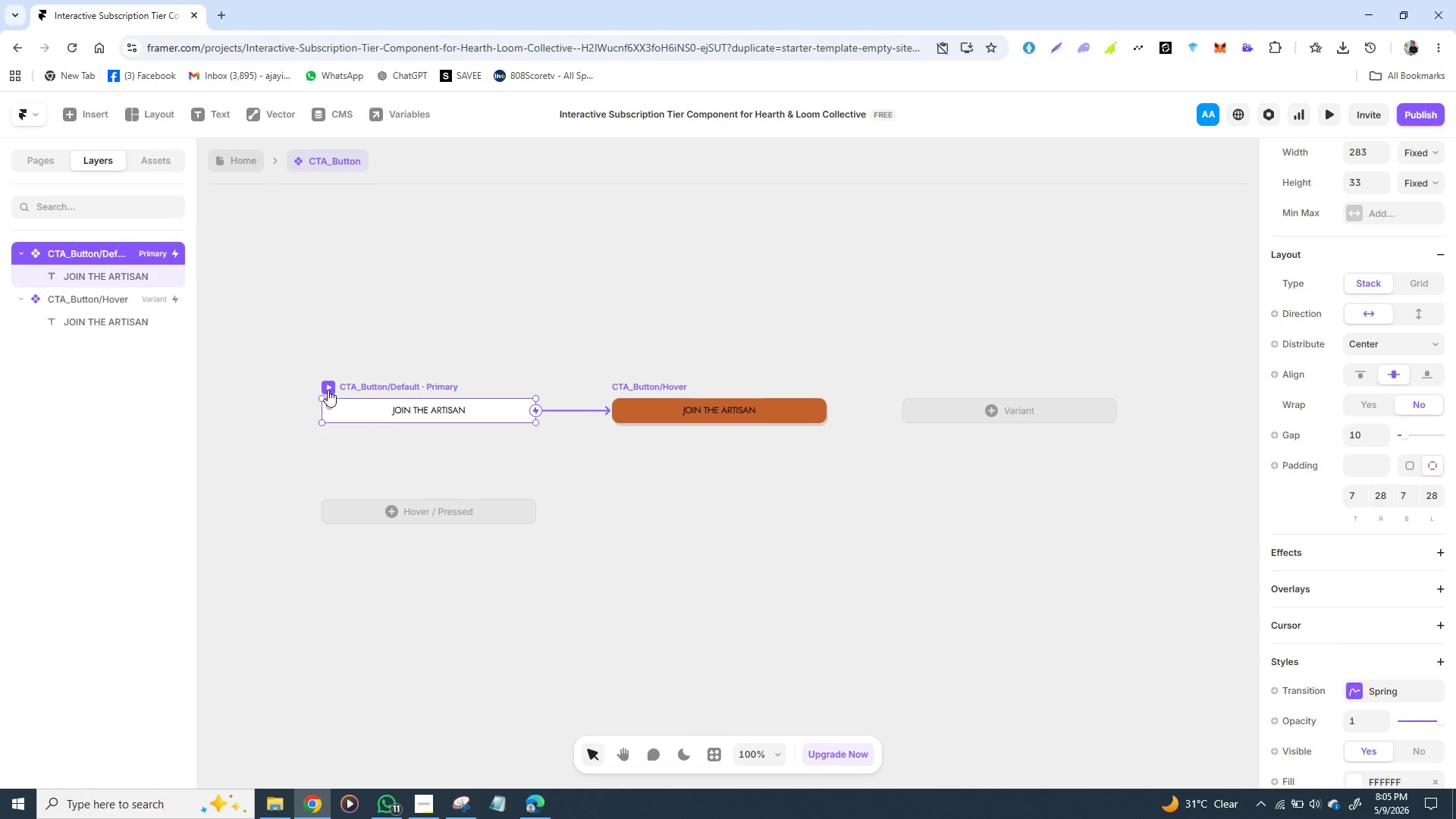 
left_click([329, 391])
 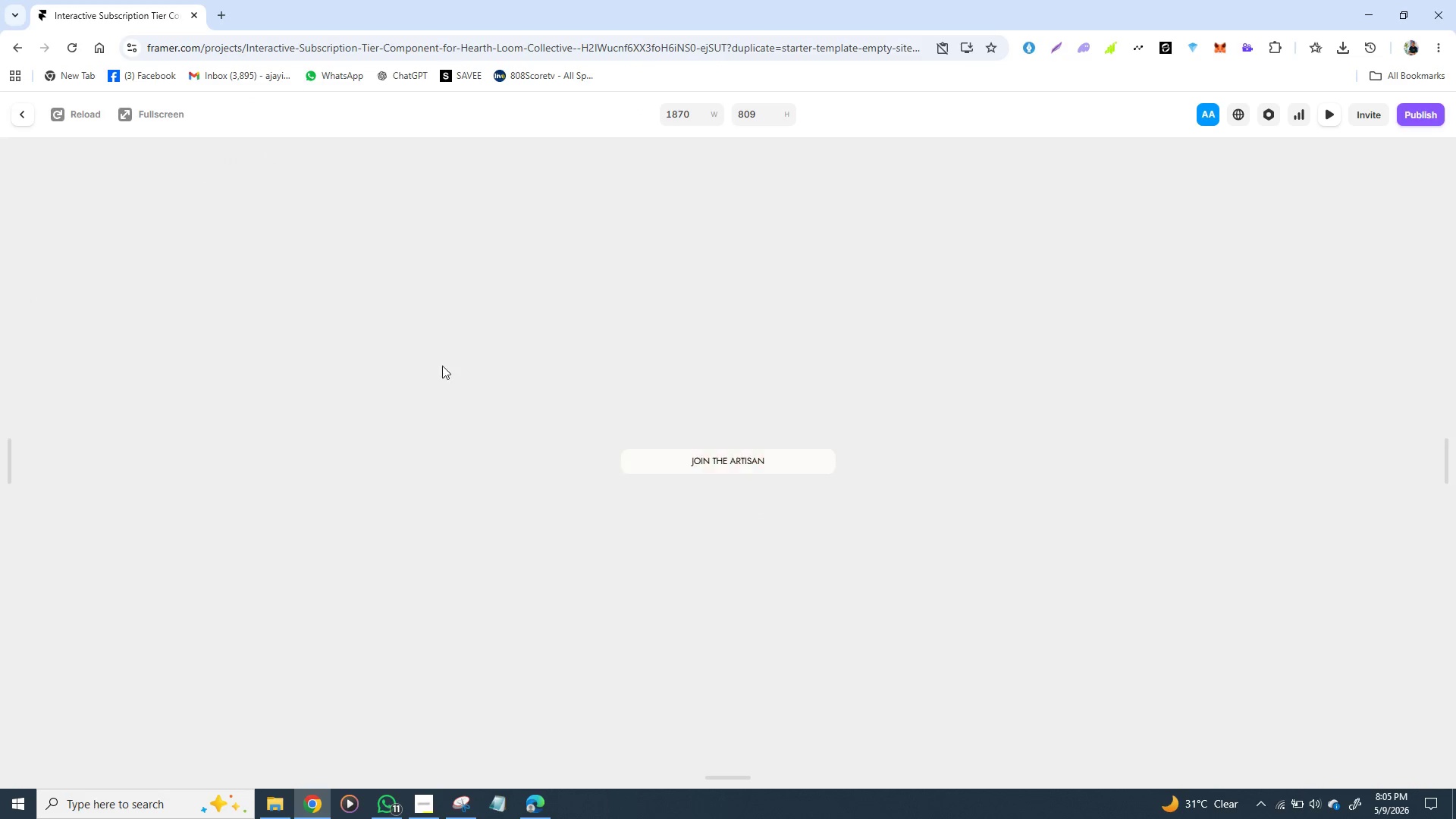 
wait(5.05)
 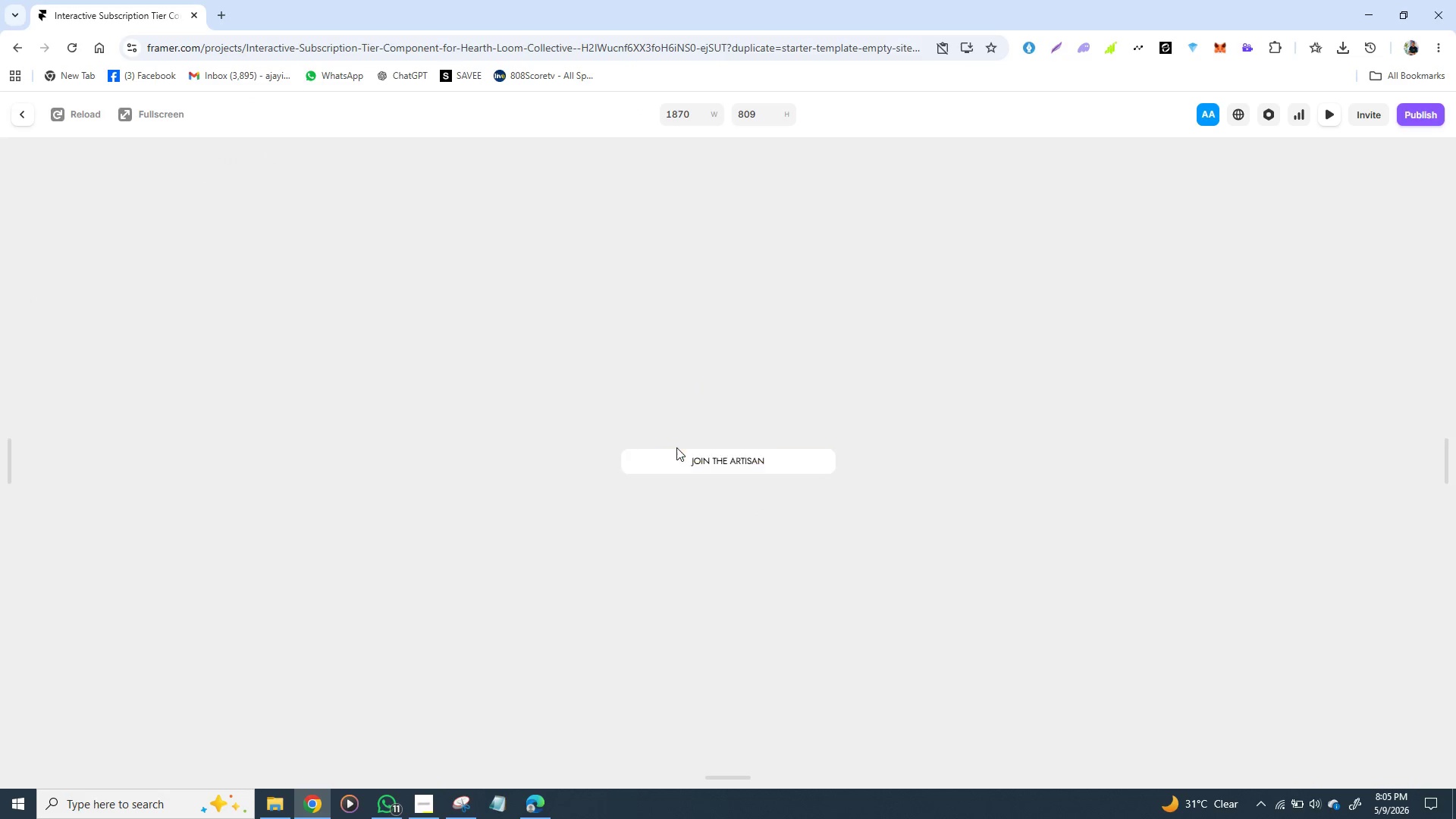 
left_click([22, 111])
 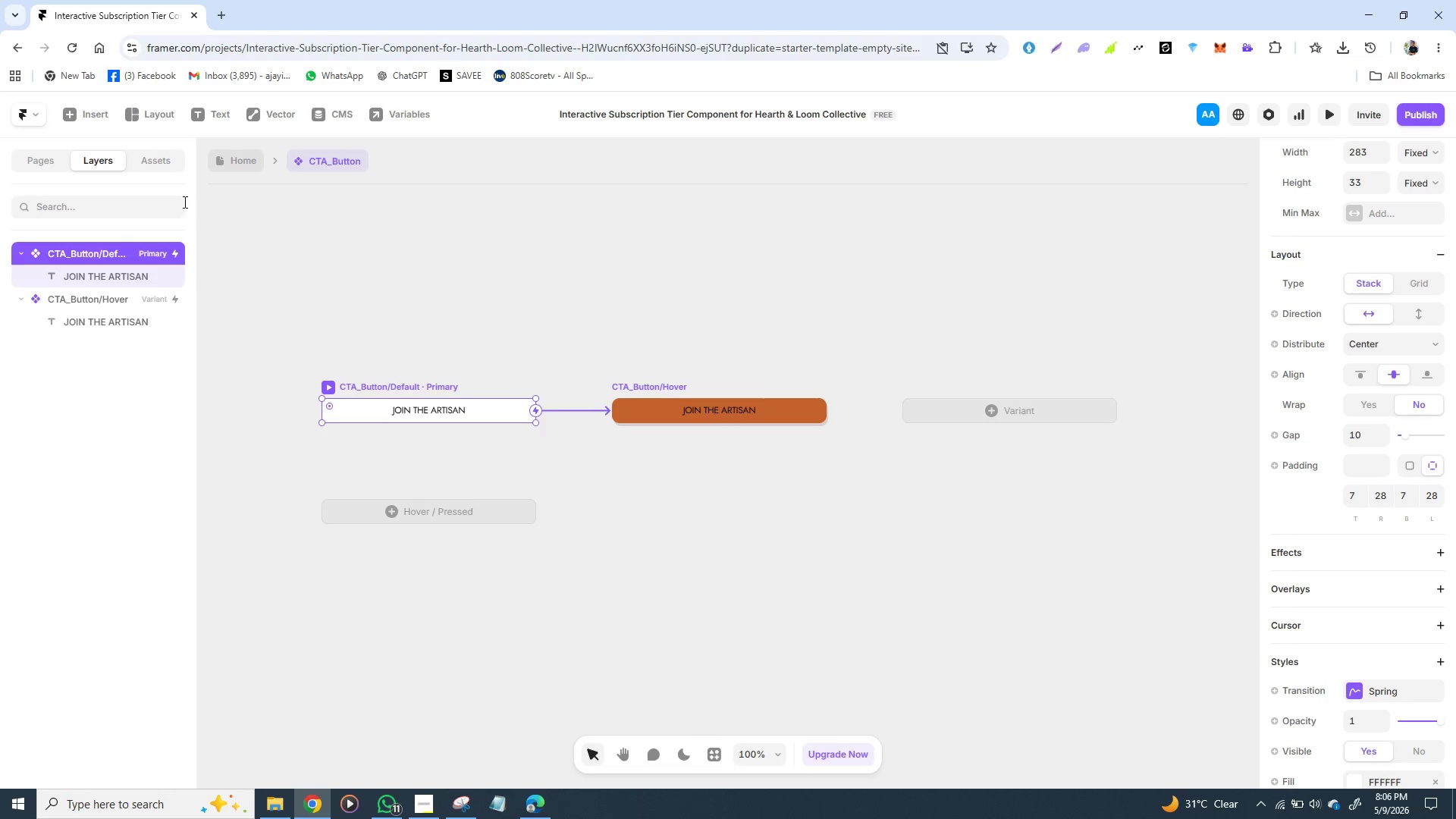 
wait(7.91)
 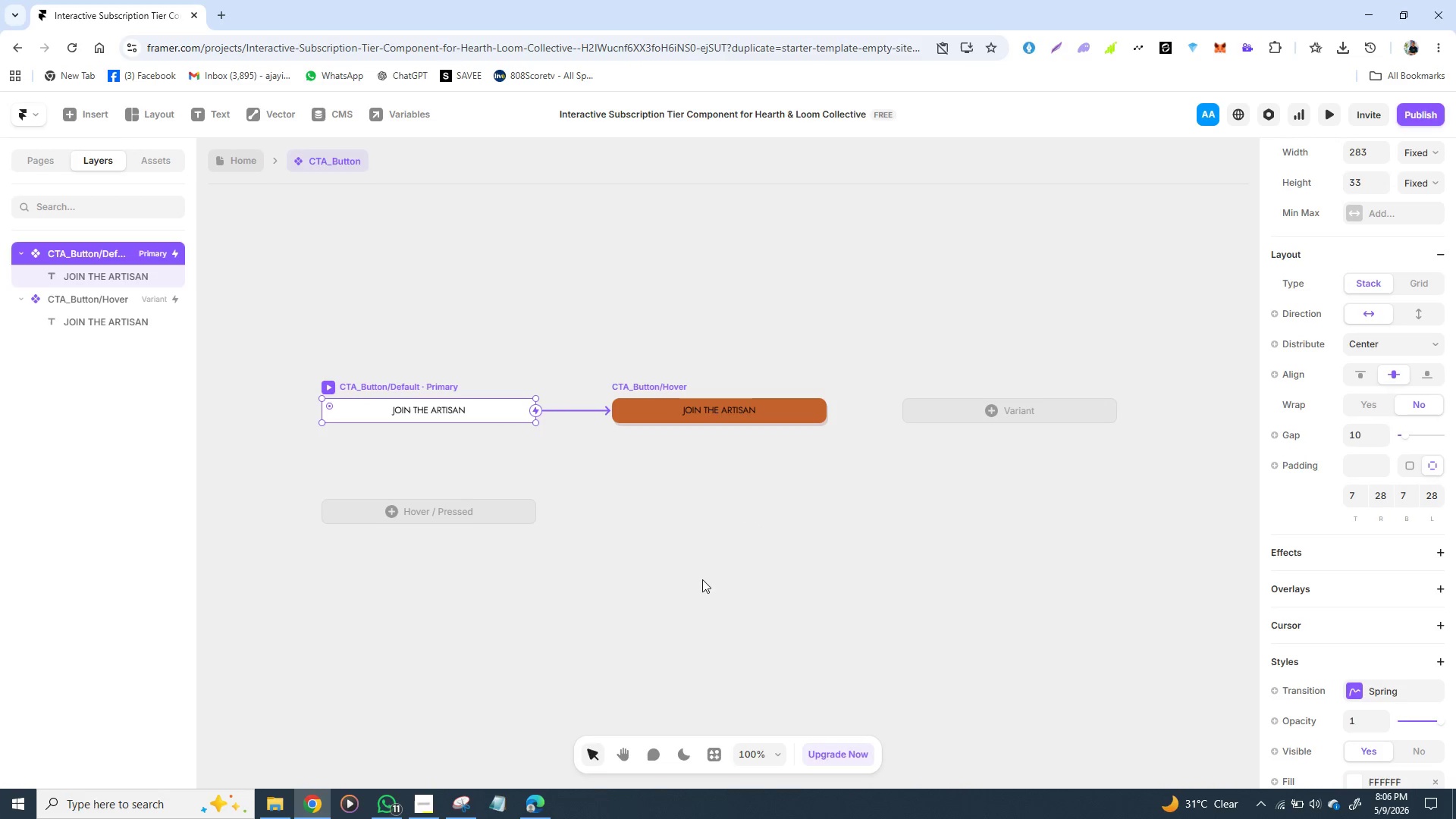 
left_click([245, 161])
 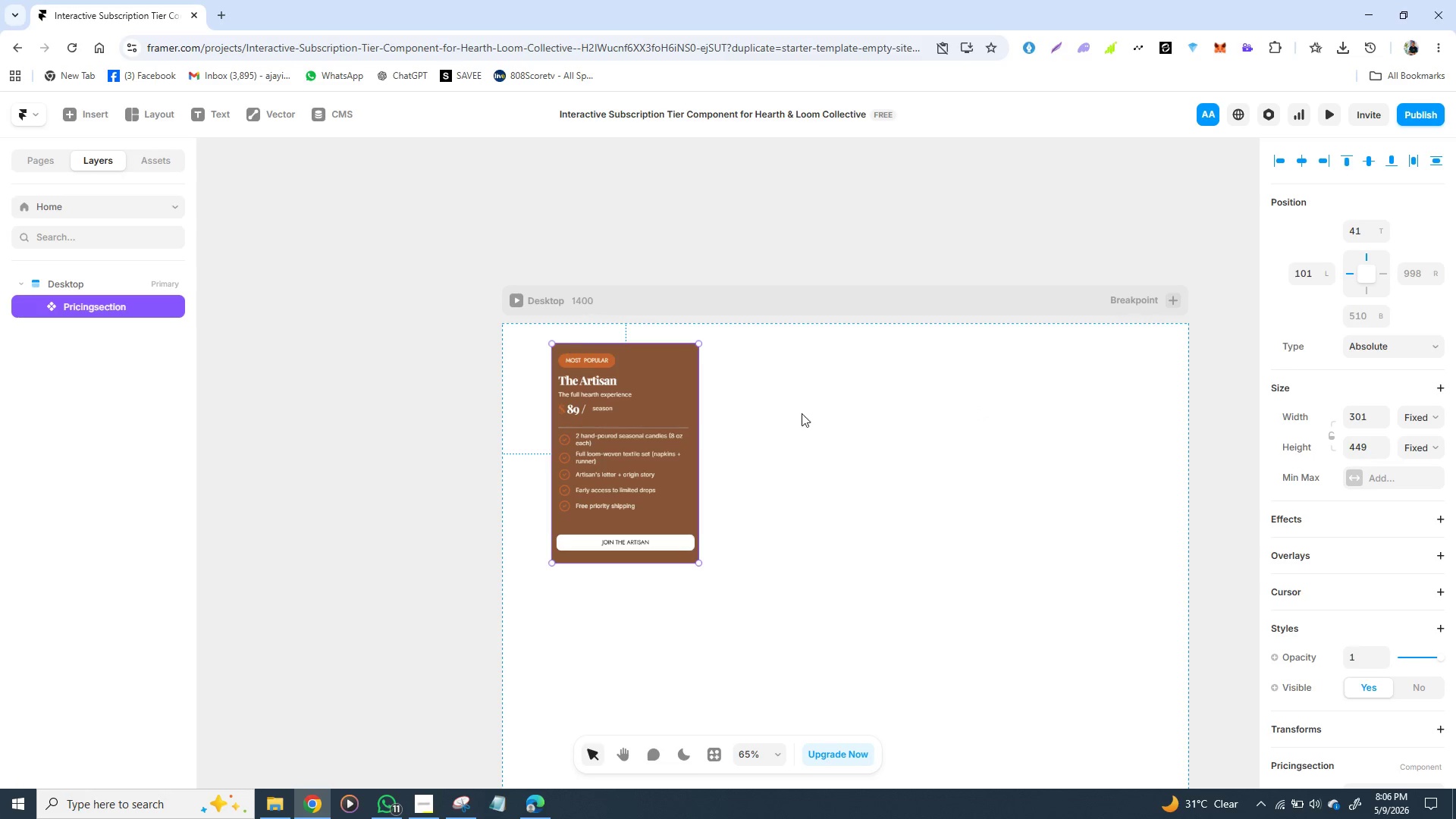 
wait(14.92)
 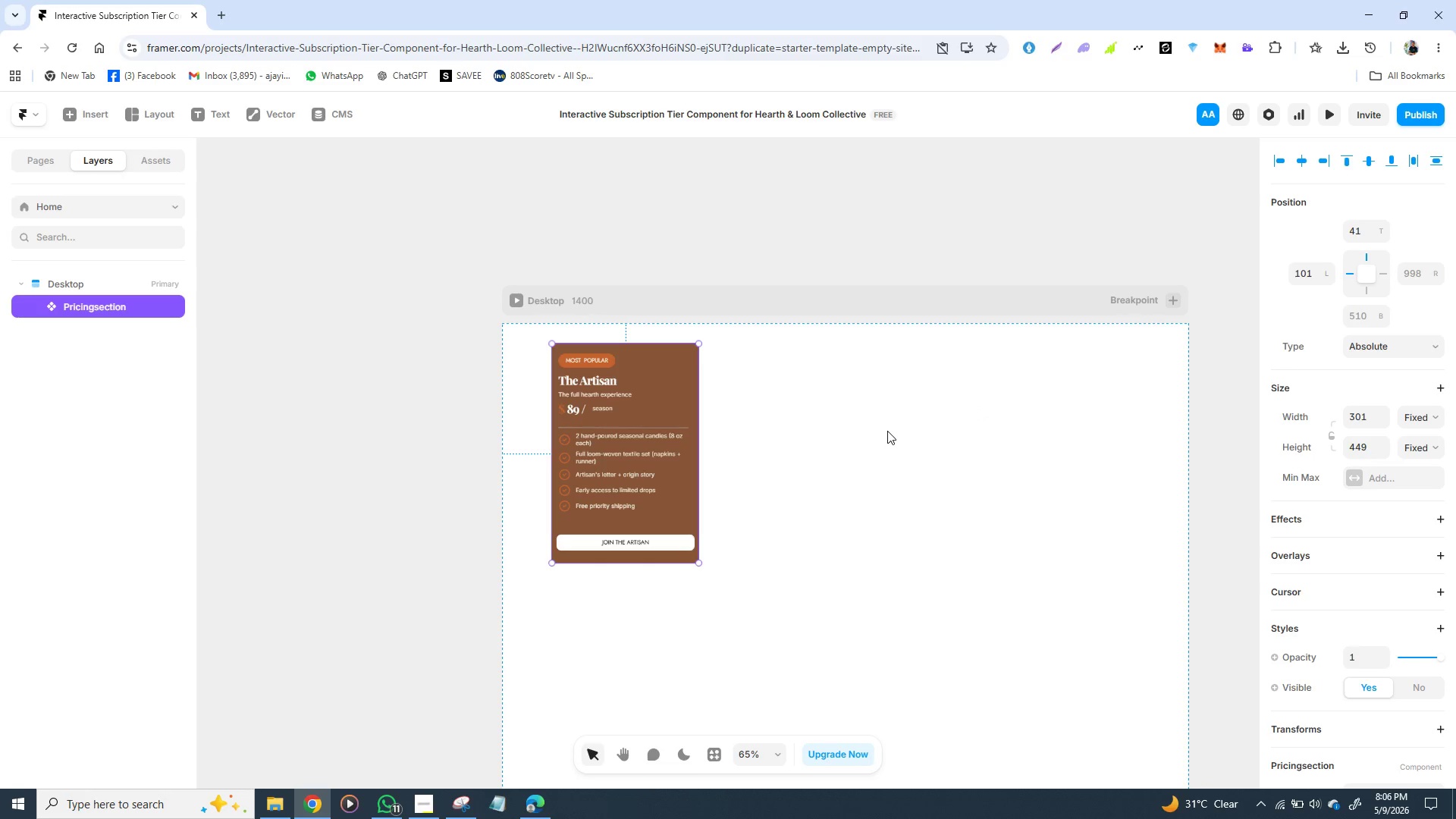 
key(Control+D)
 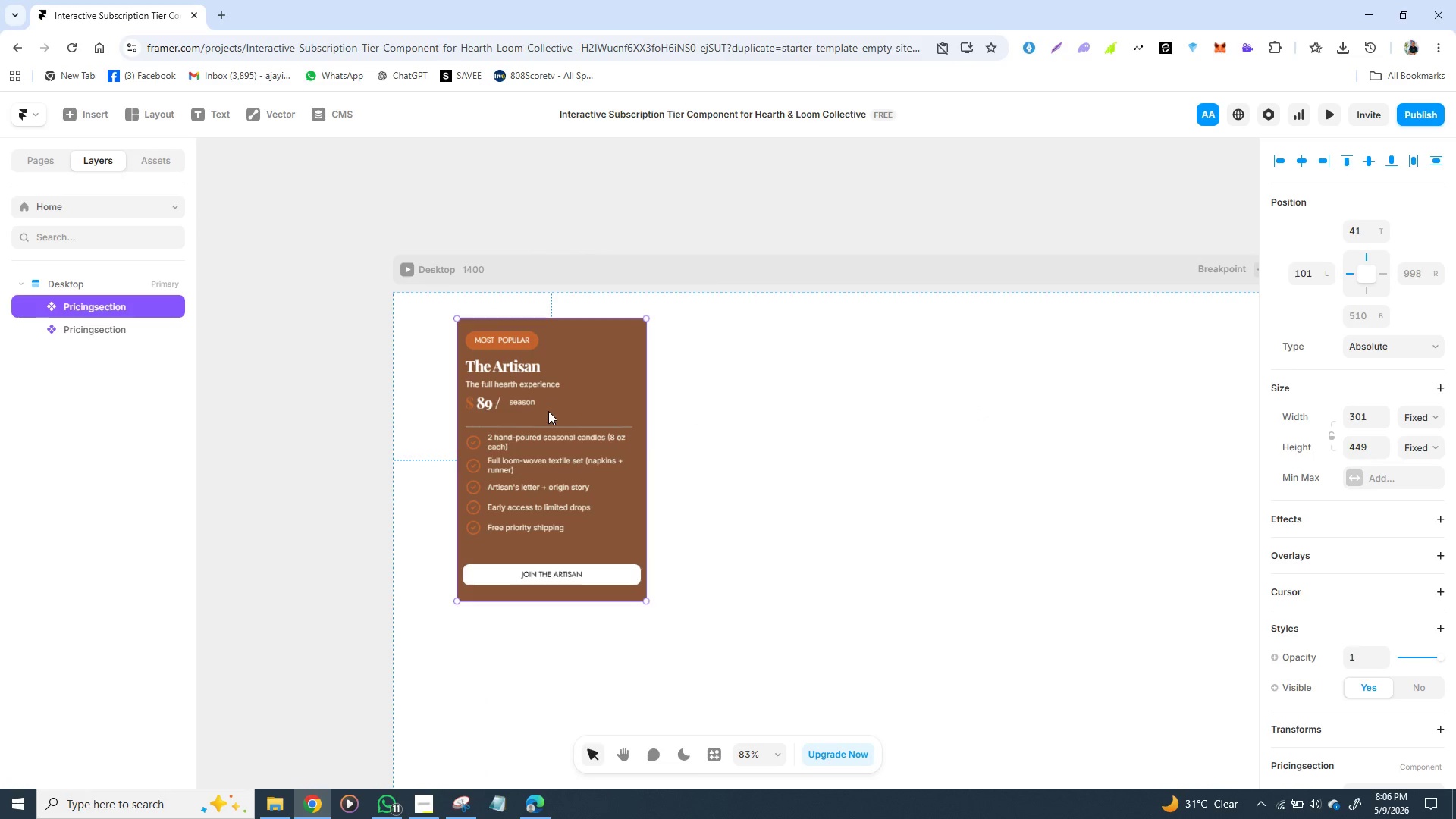 
left_click_drag(start_coordinate=[548, 411], to_coordinate=[787, 410])
 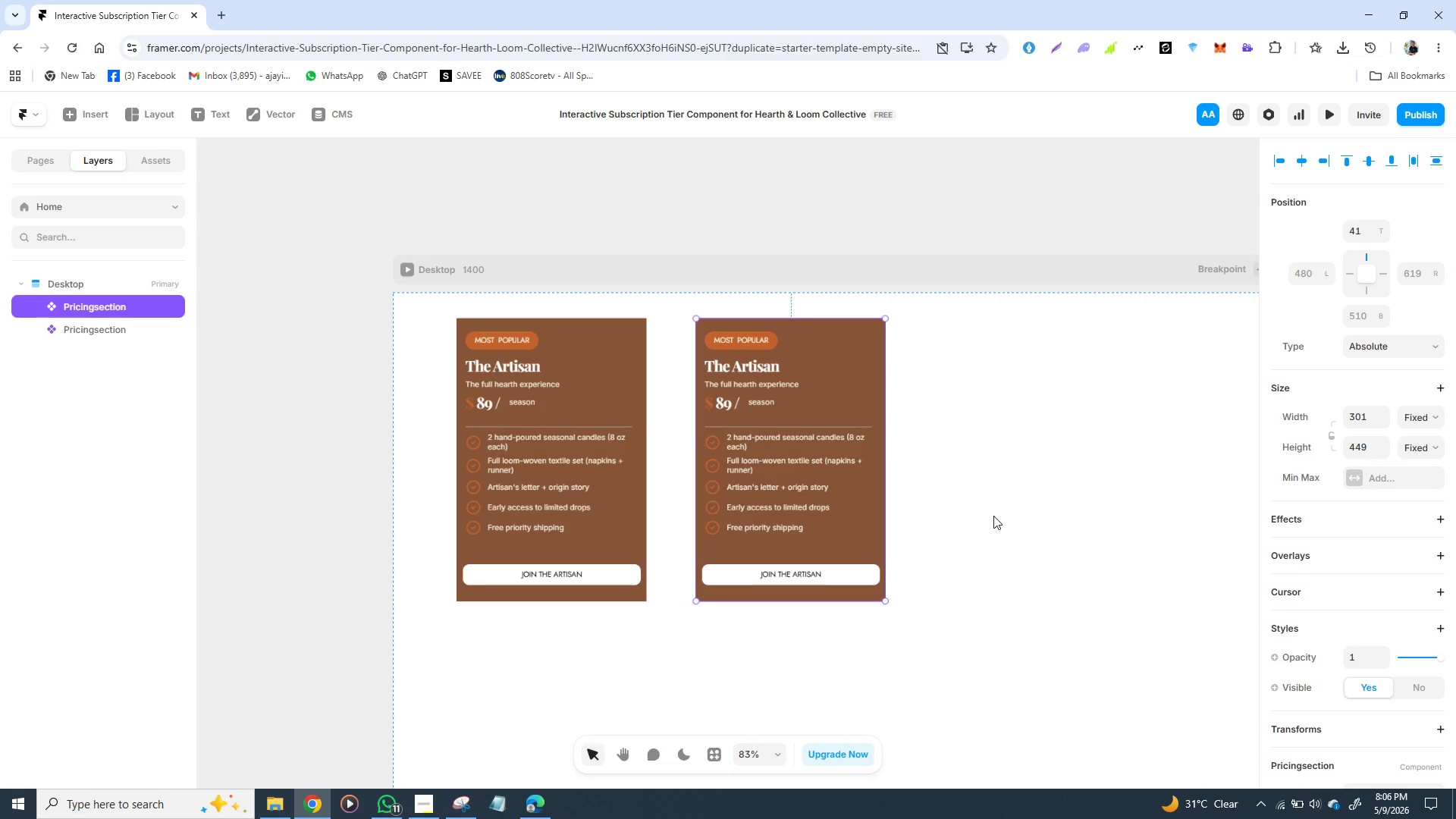 
key(Control+D)
 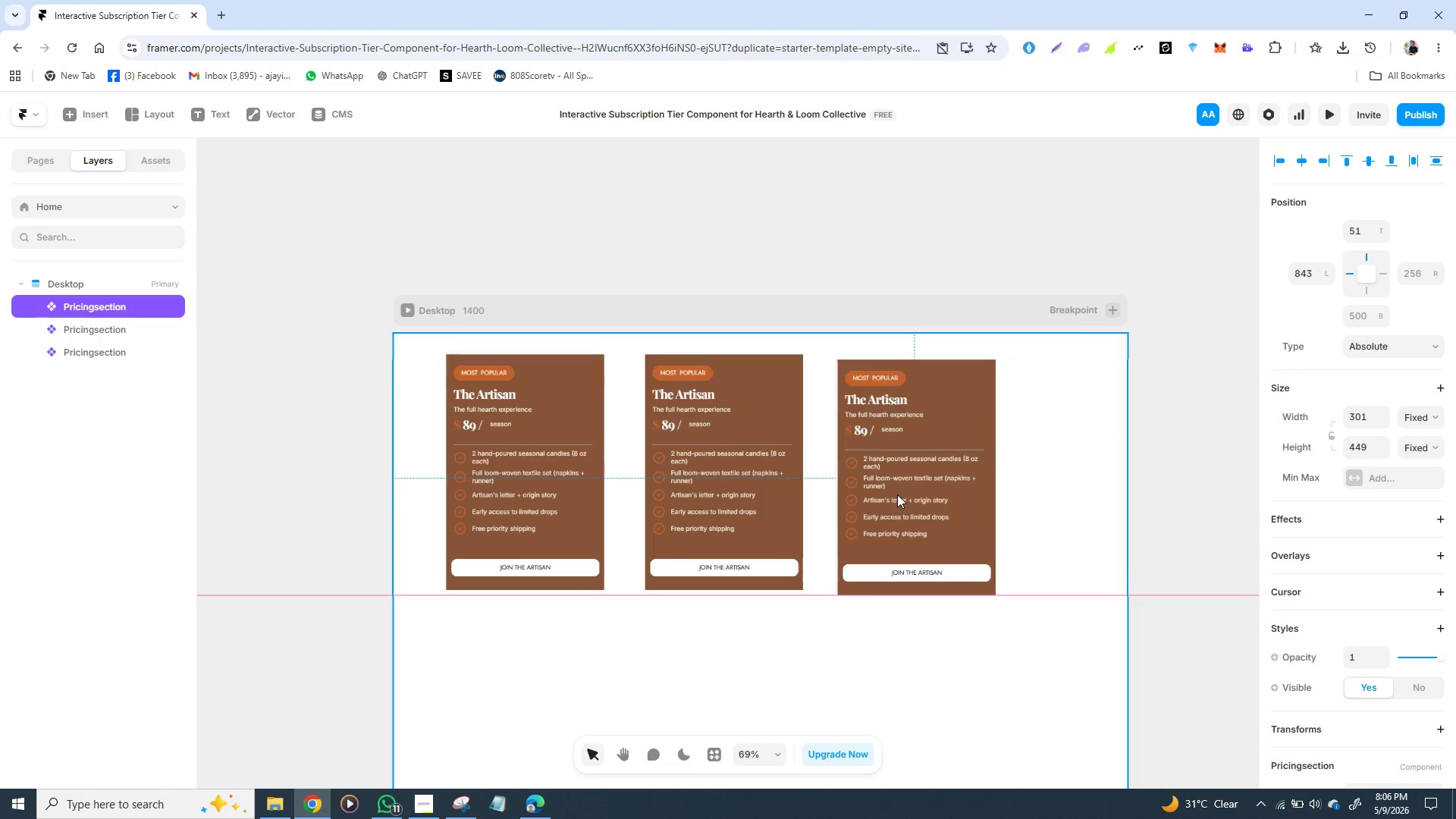 
wait(10.64)
 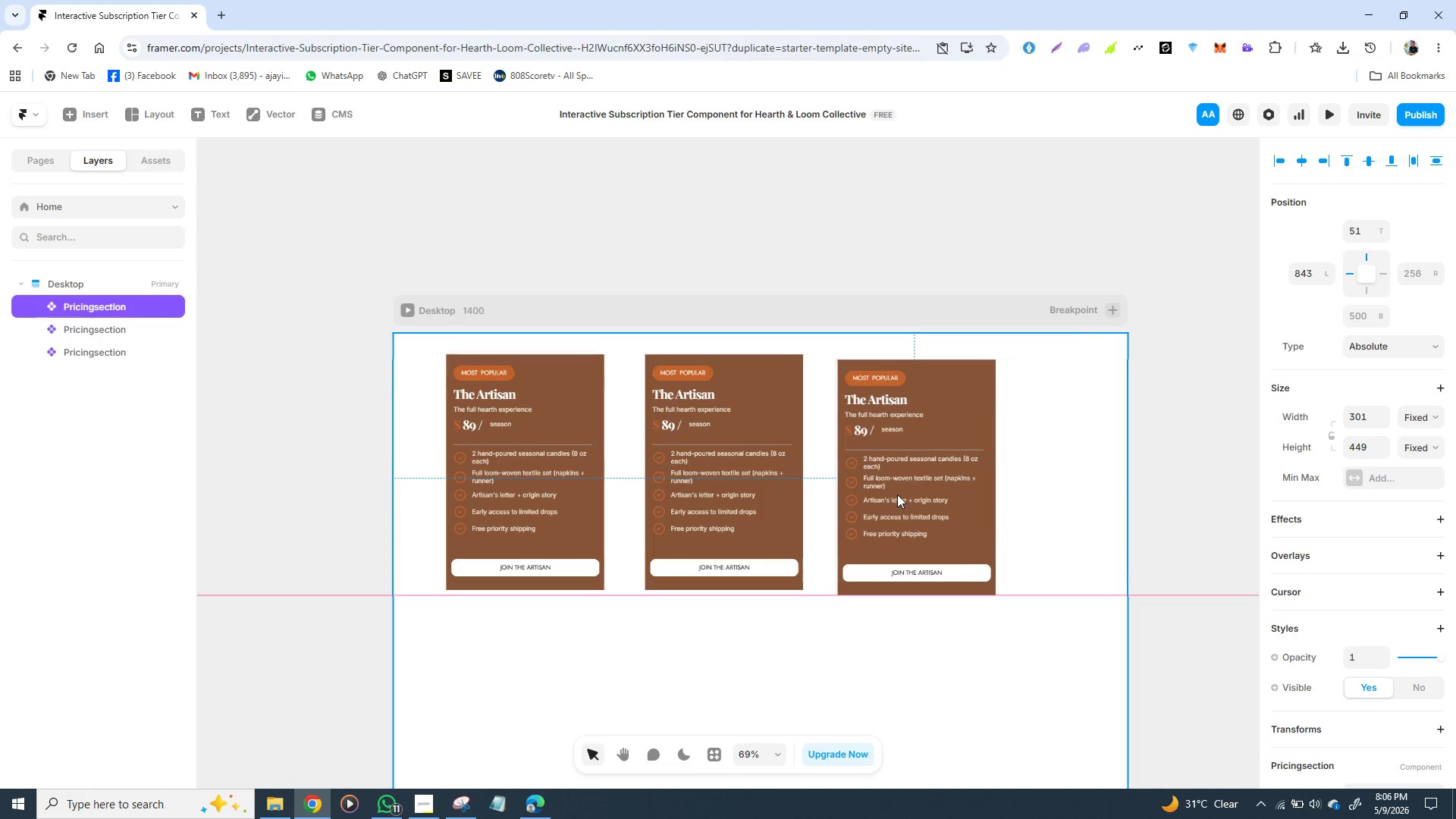 
left_click([570, 497])
 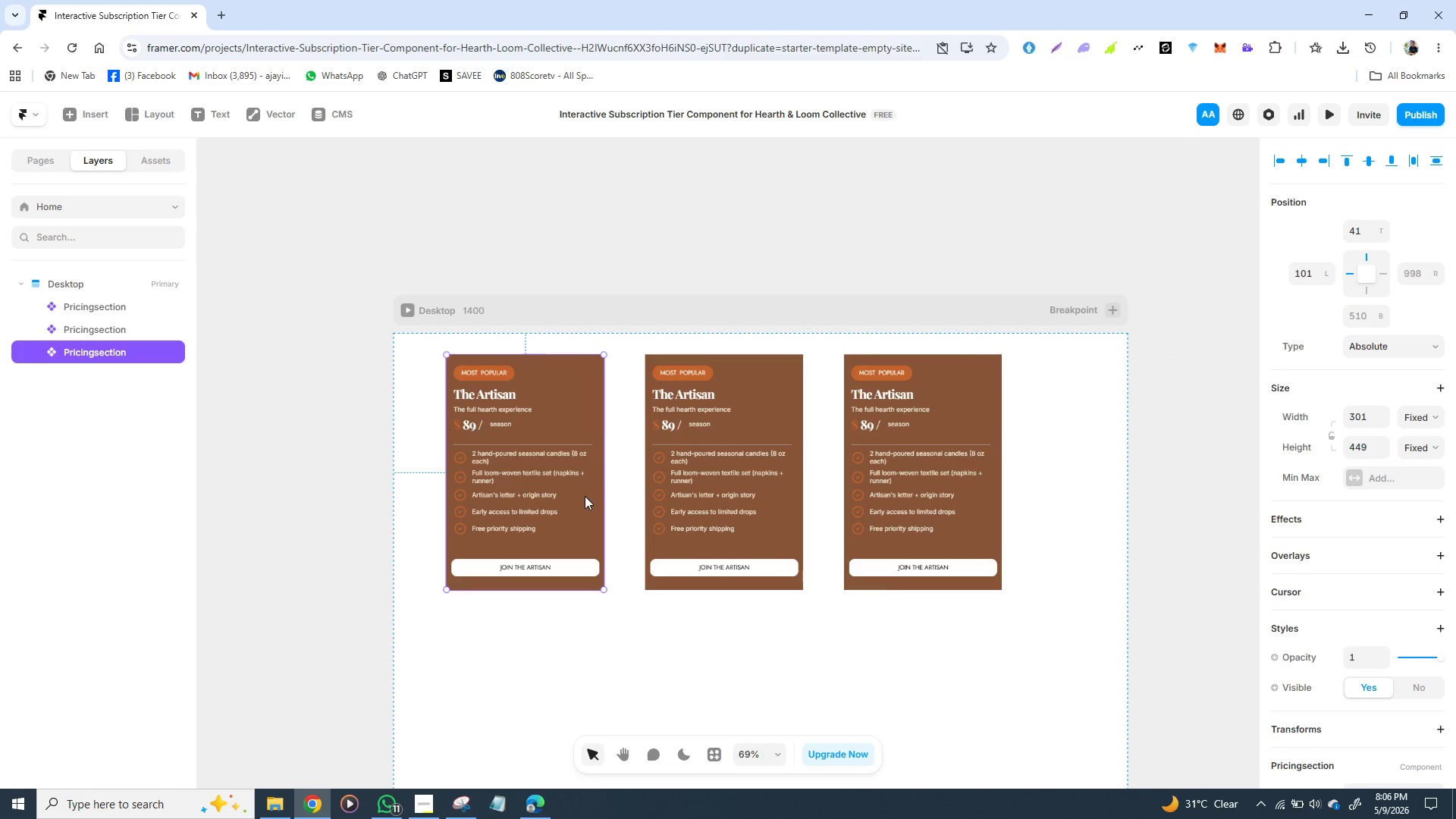 
hold_key(key=ShiftLeft, duration=1.5)
 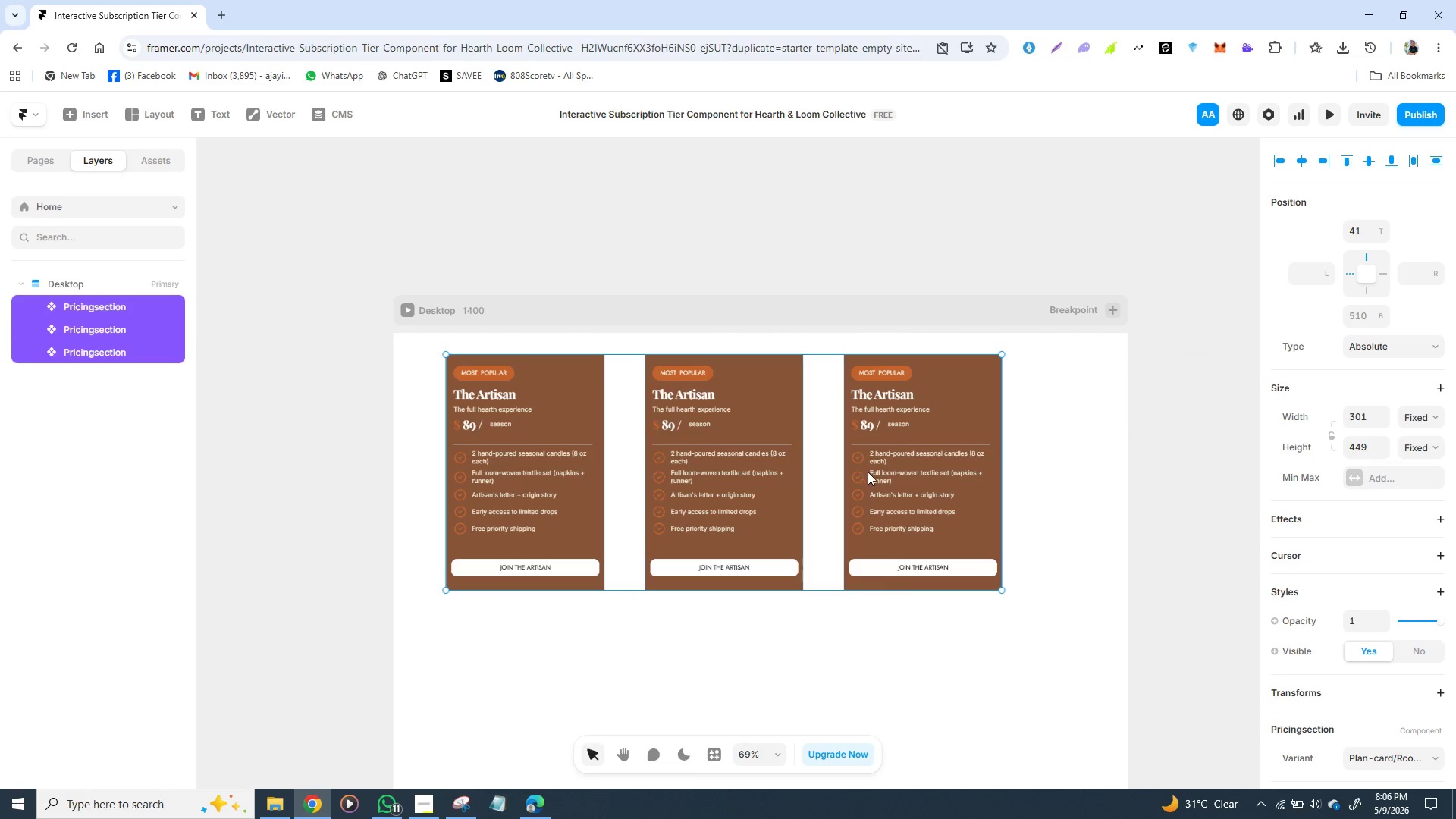 
hold_key(key=ShiftLeft, duration=0.88)
left_click([864, 470])
 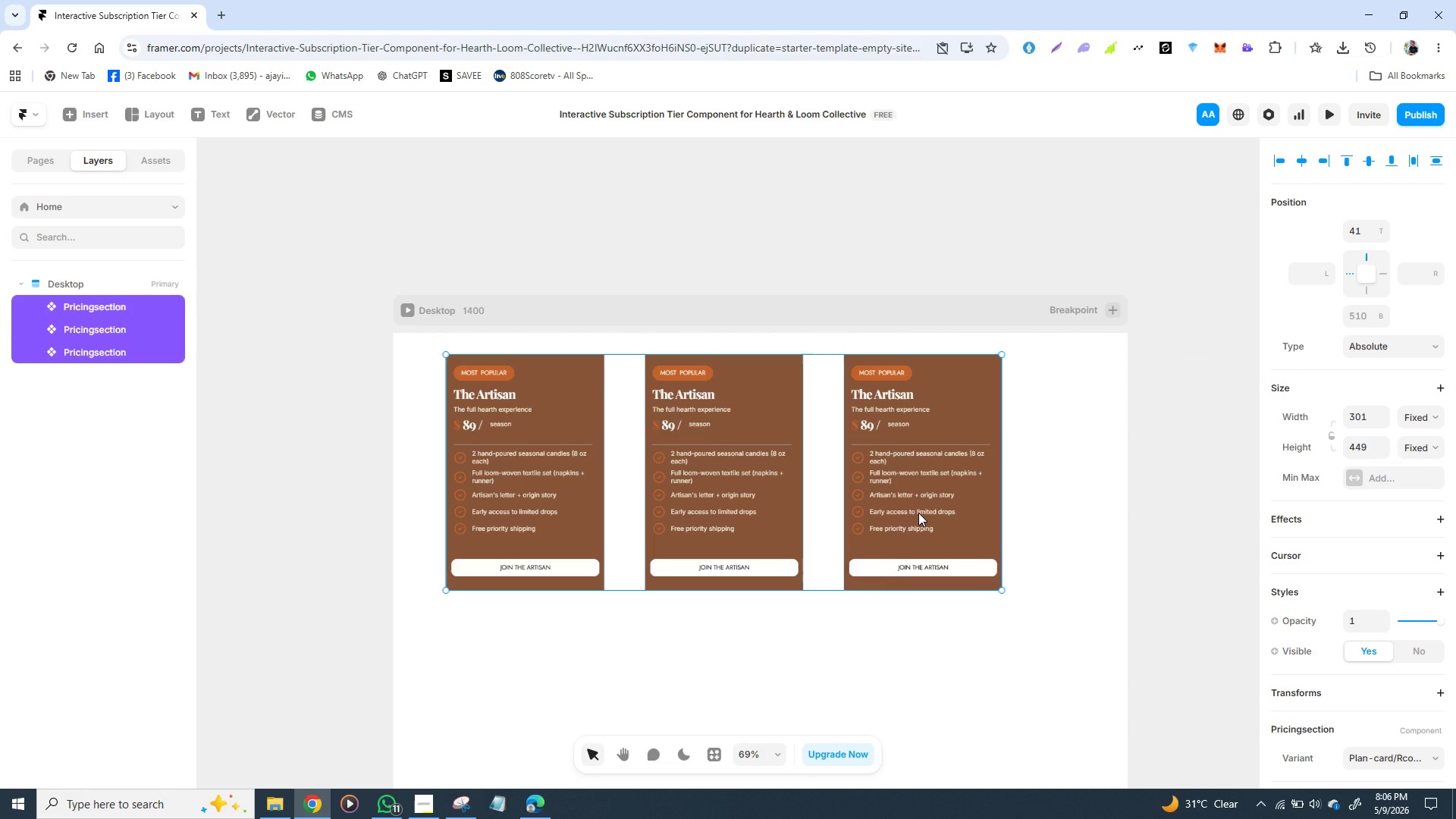 
hold_key(key=ArrowDown, duration=1.51)
 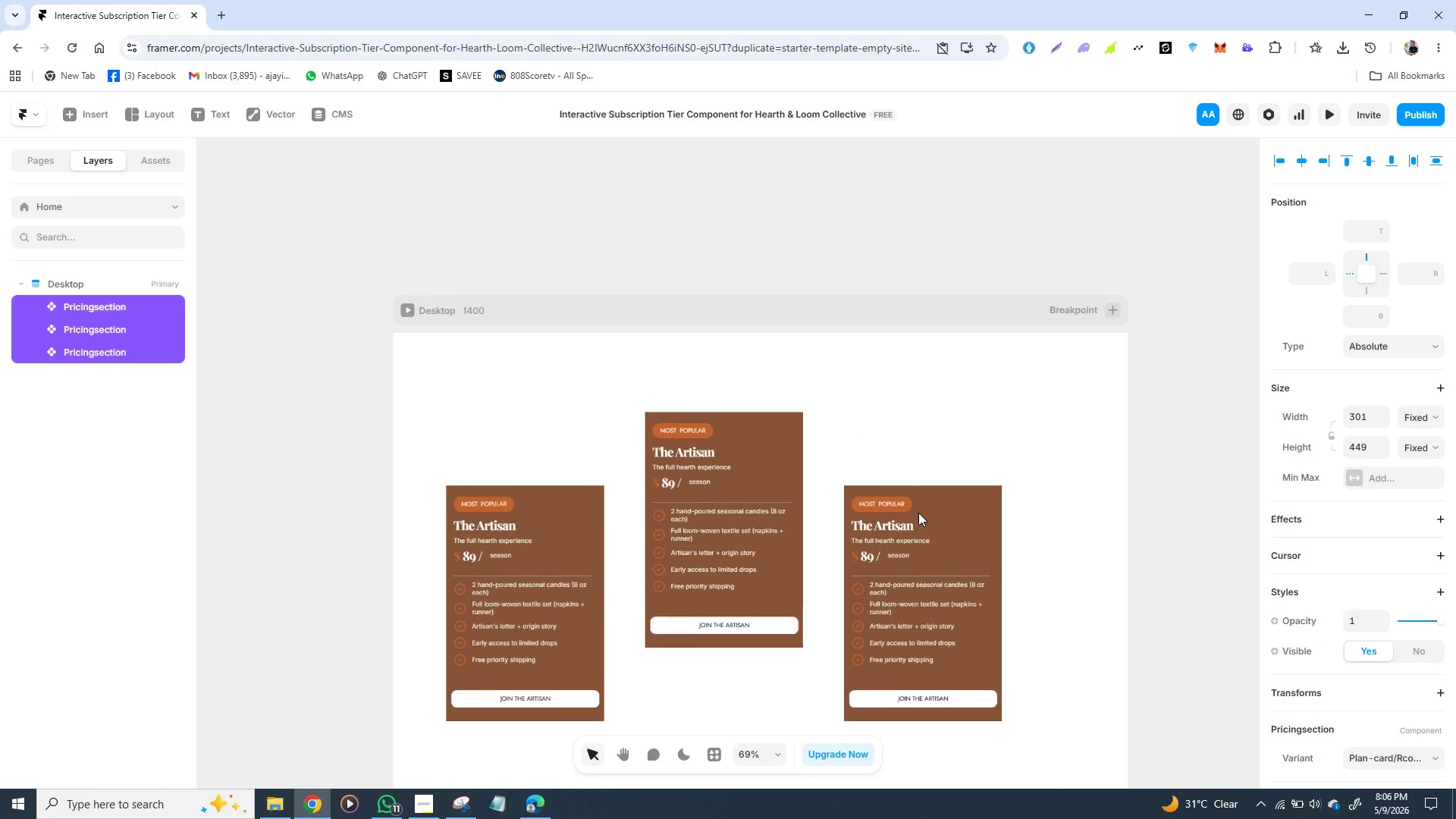 
key(Shift+ArrowDown)
 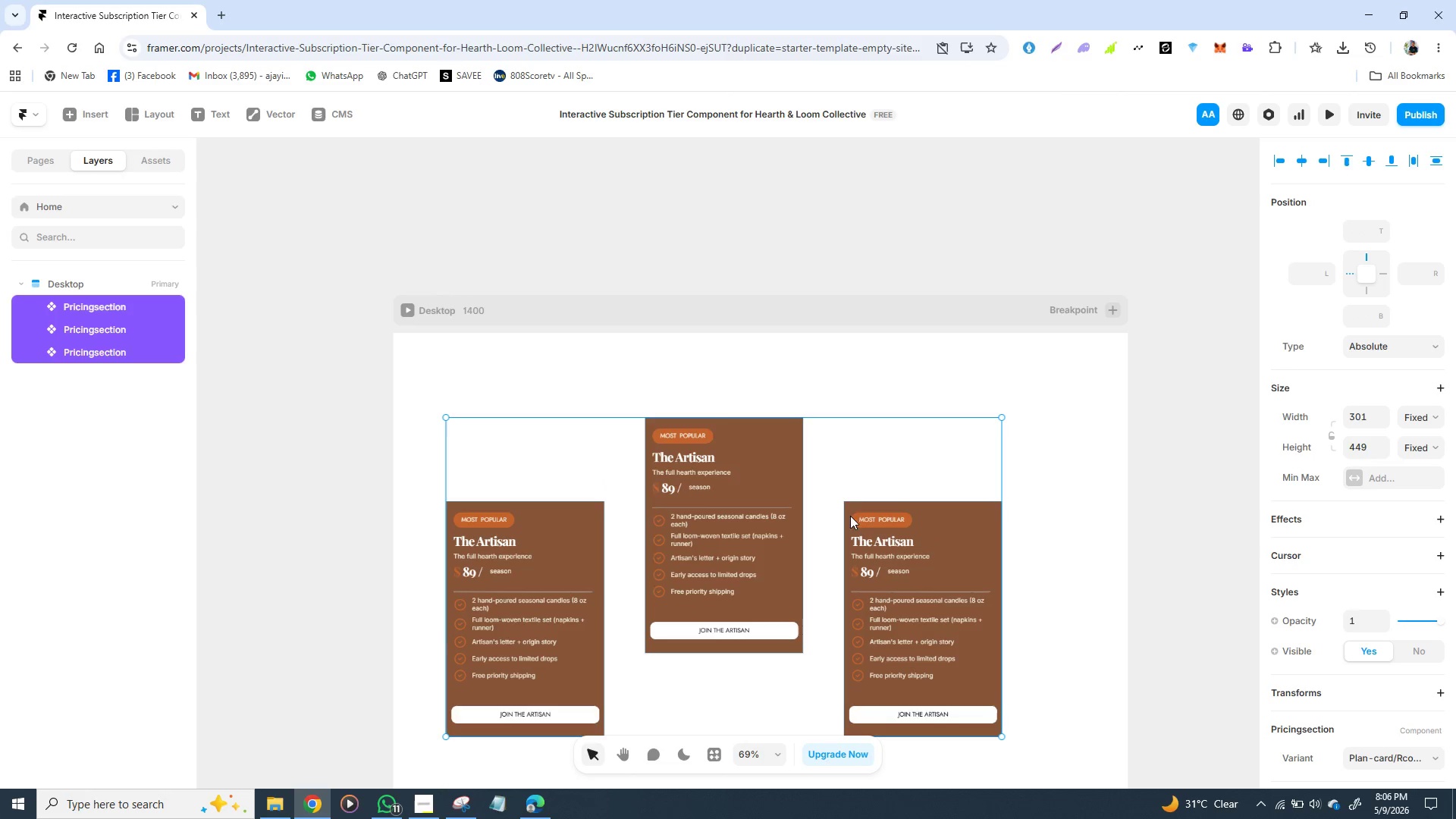 
key(Control+Z)
 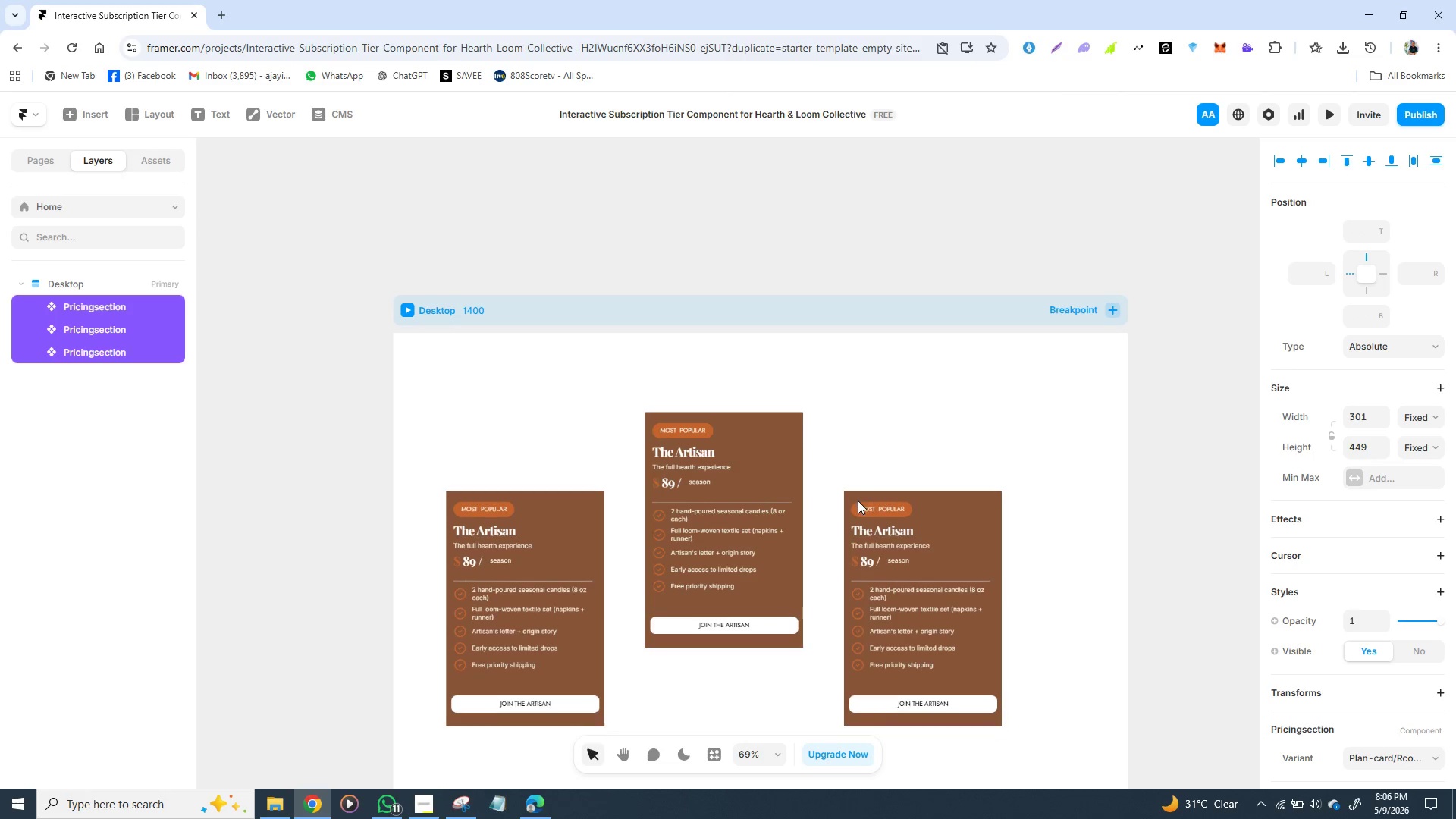 
hold_key(key=Z, duration=0.78)
 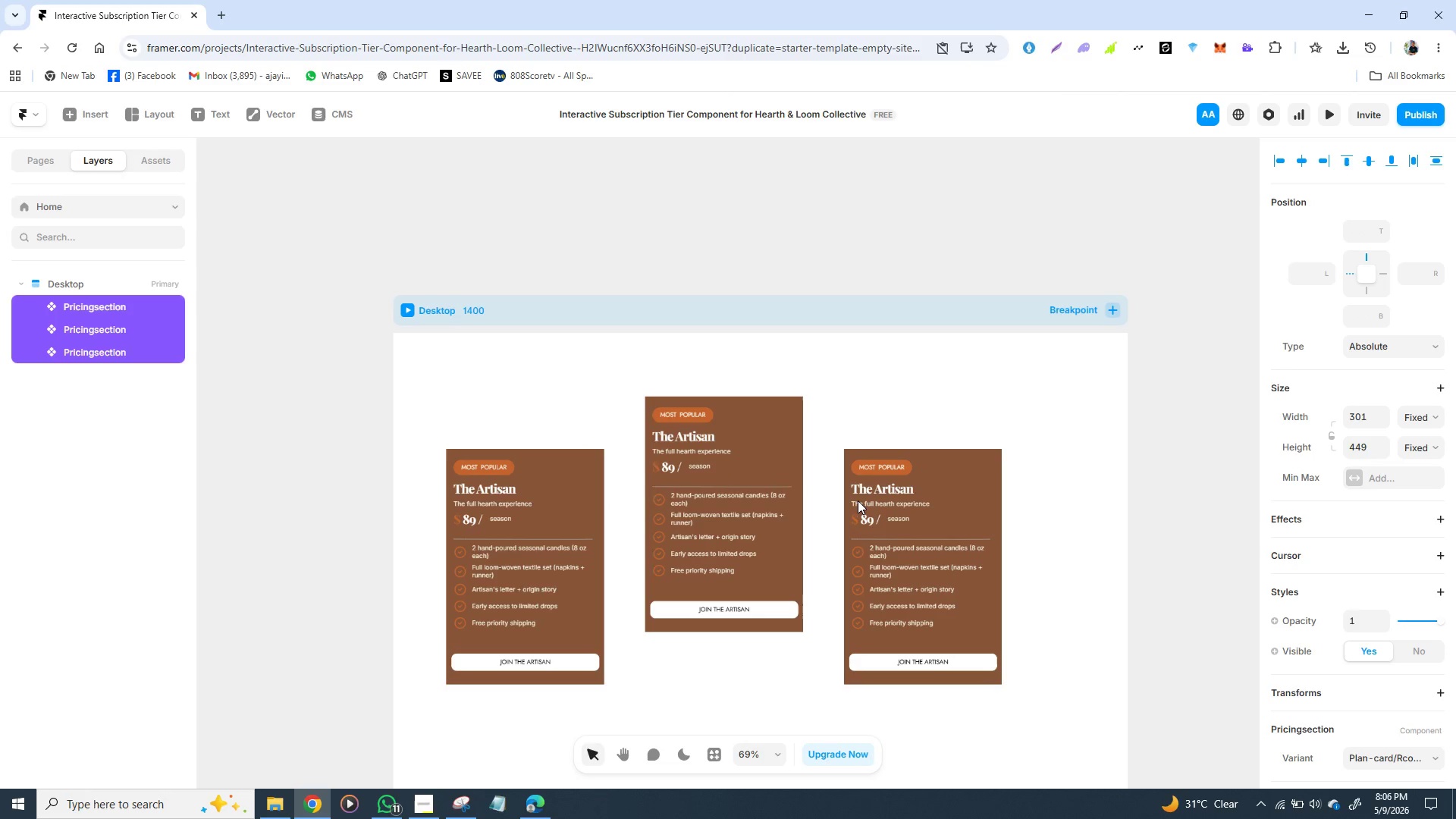 
hold_key(key=Z, duration=1.28)
 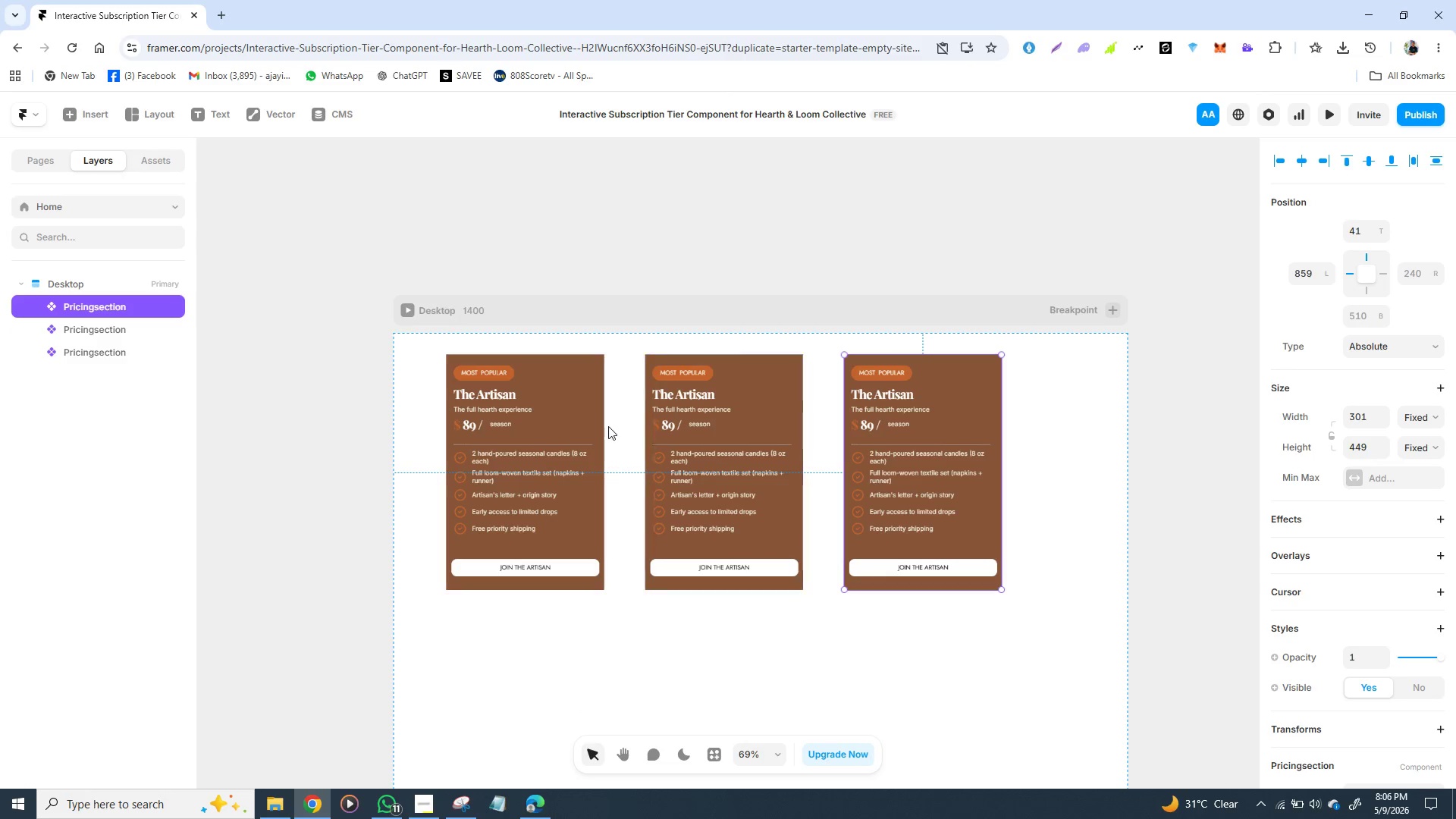 
left_click([604, 396])
 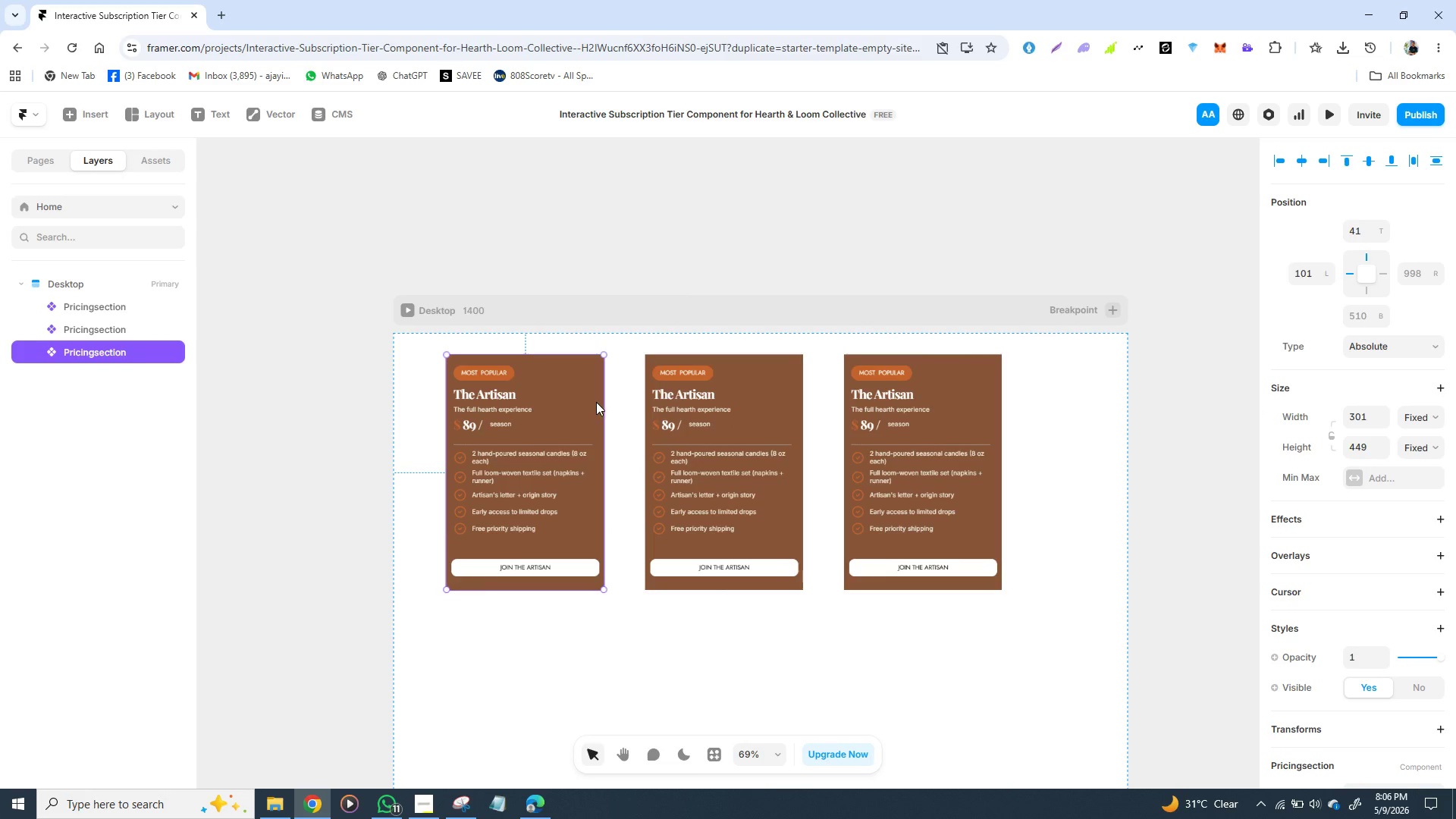 
hold_key(key=ShiftLeft, duration=1.5)
left_click([920, 406])
 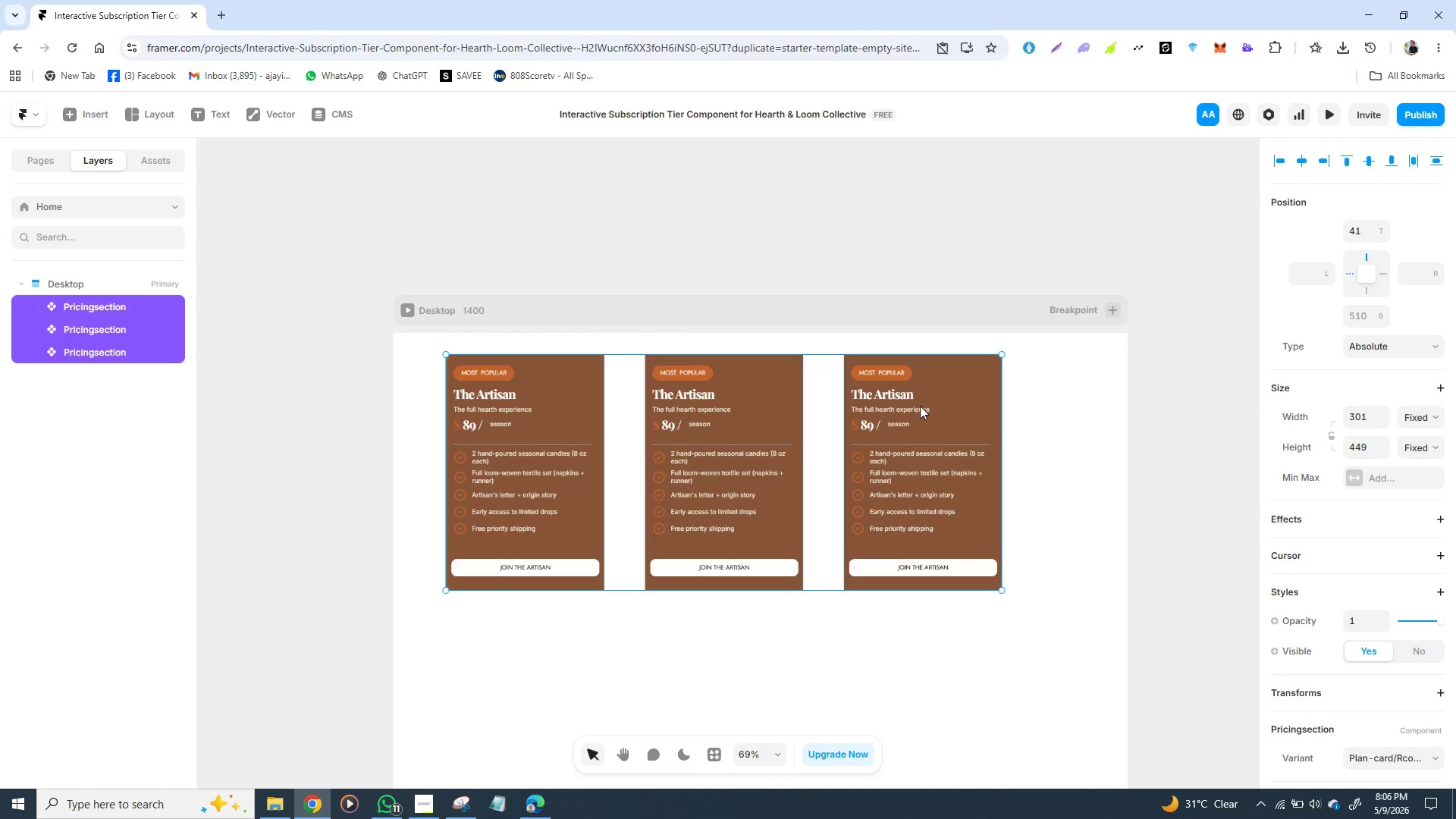 
hold_key(key=ShiftLeft, duration=0.38)
 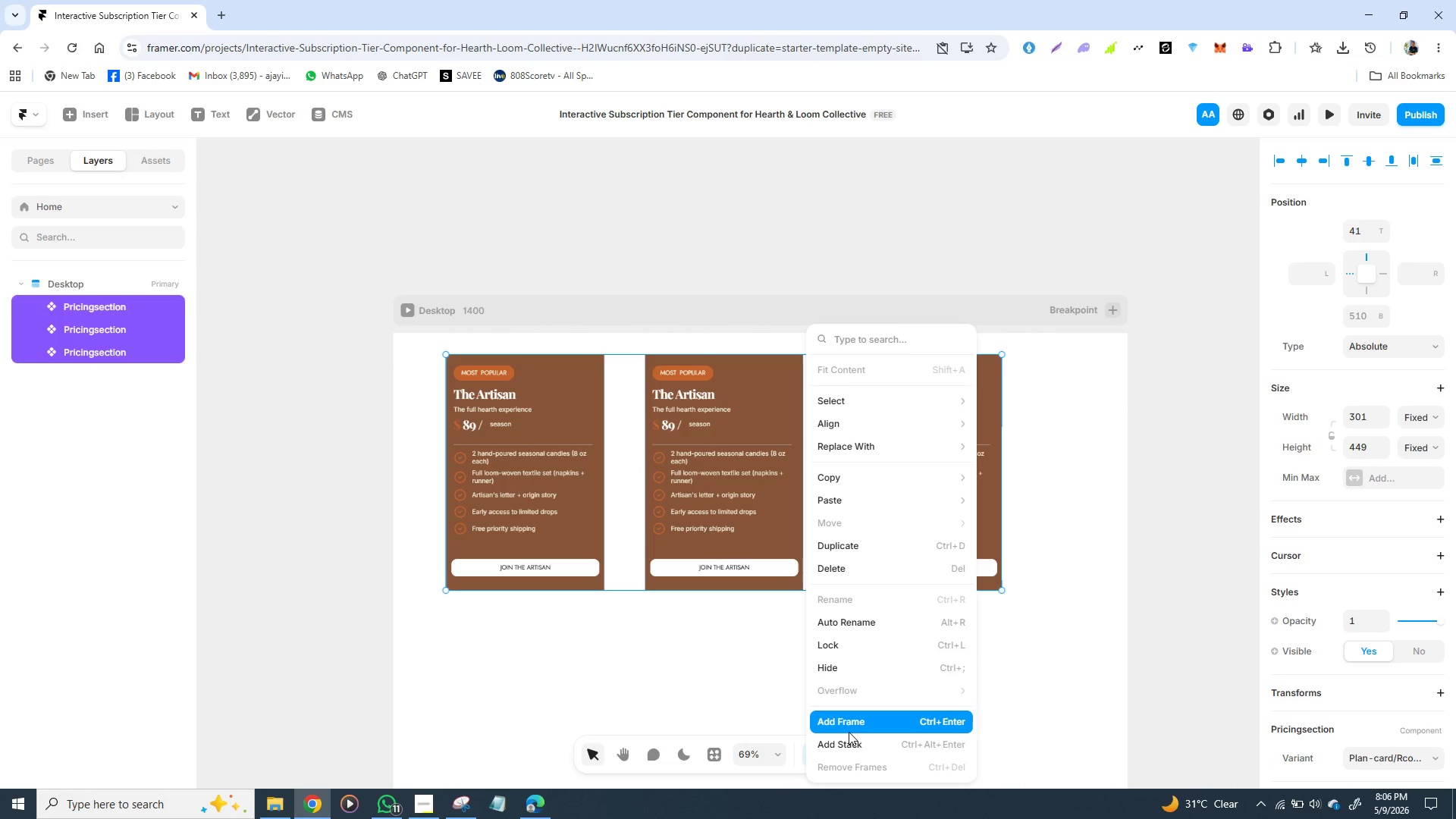 
left_click([849, 744])
 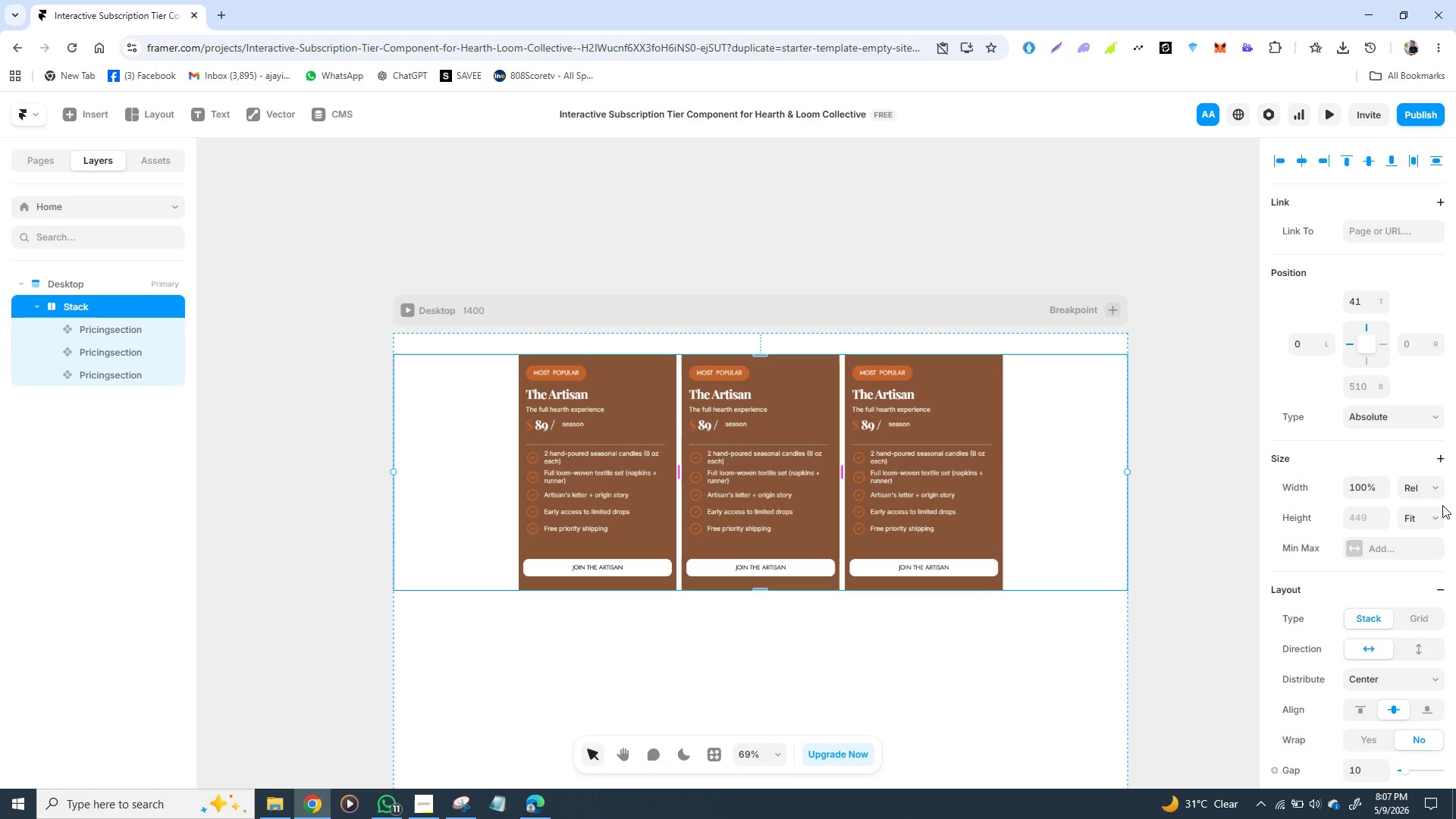 
left_click([1444, 489])
 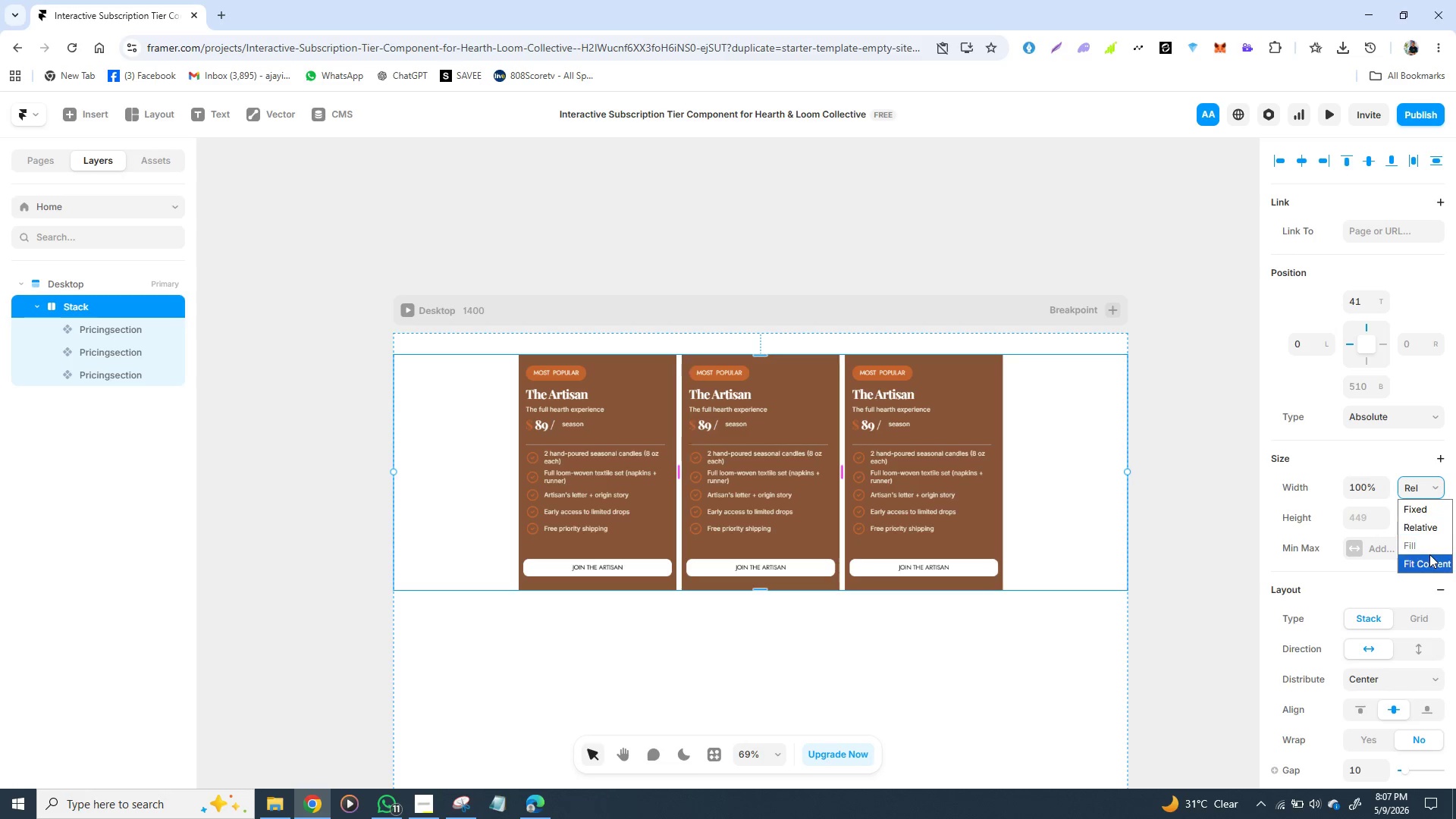 
left_click([1429, 555])
 